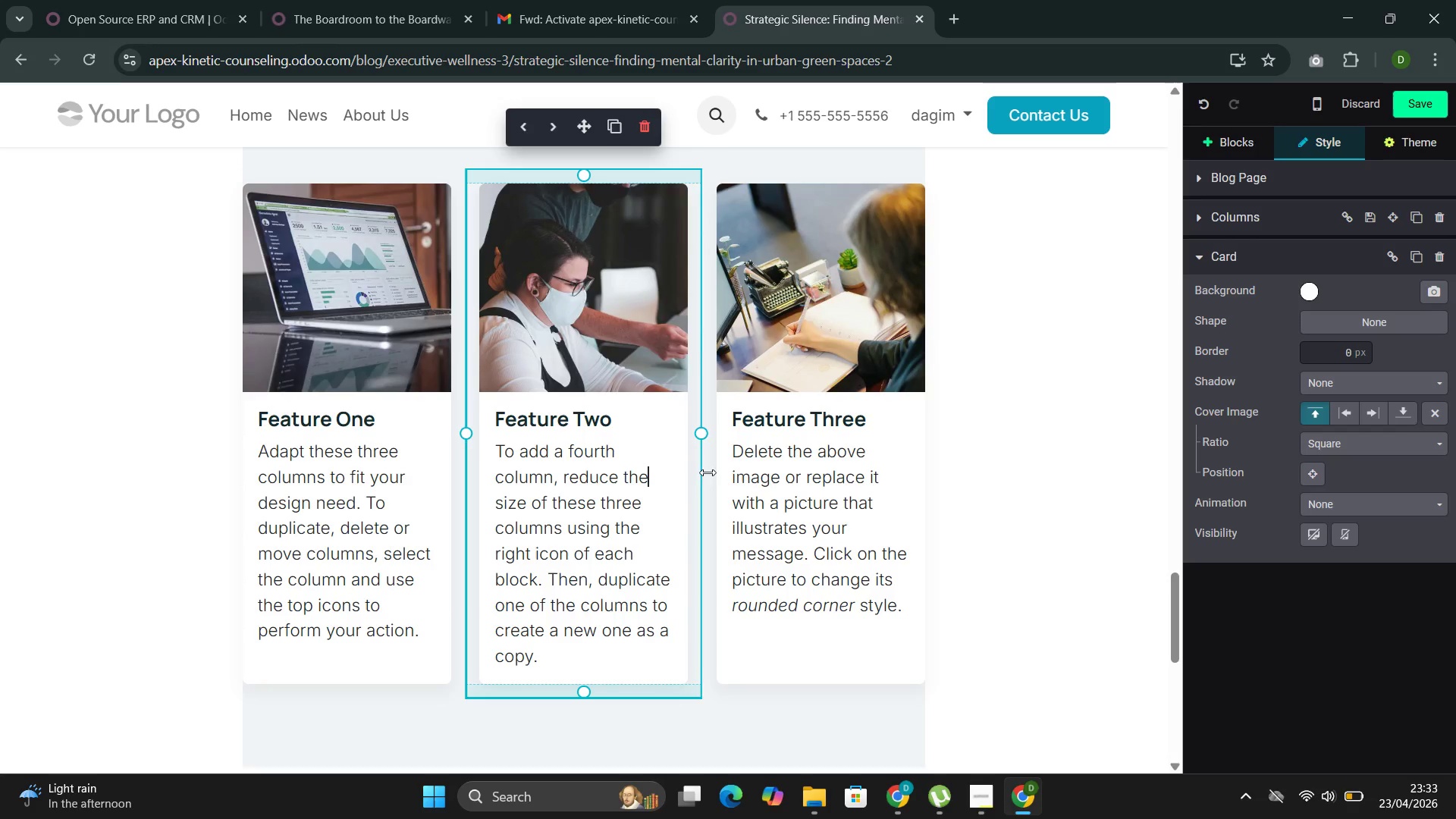 
wait(8.52)
 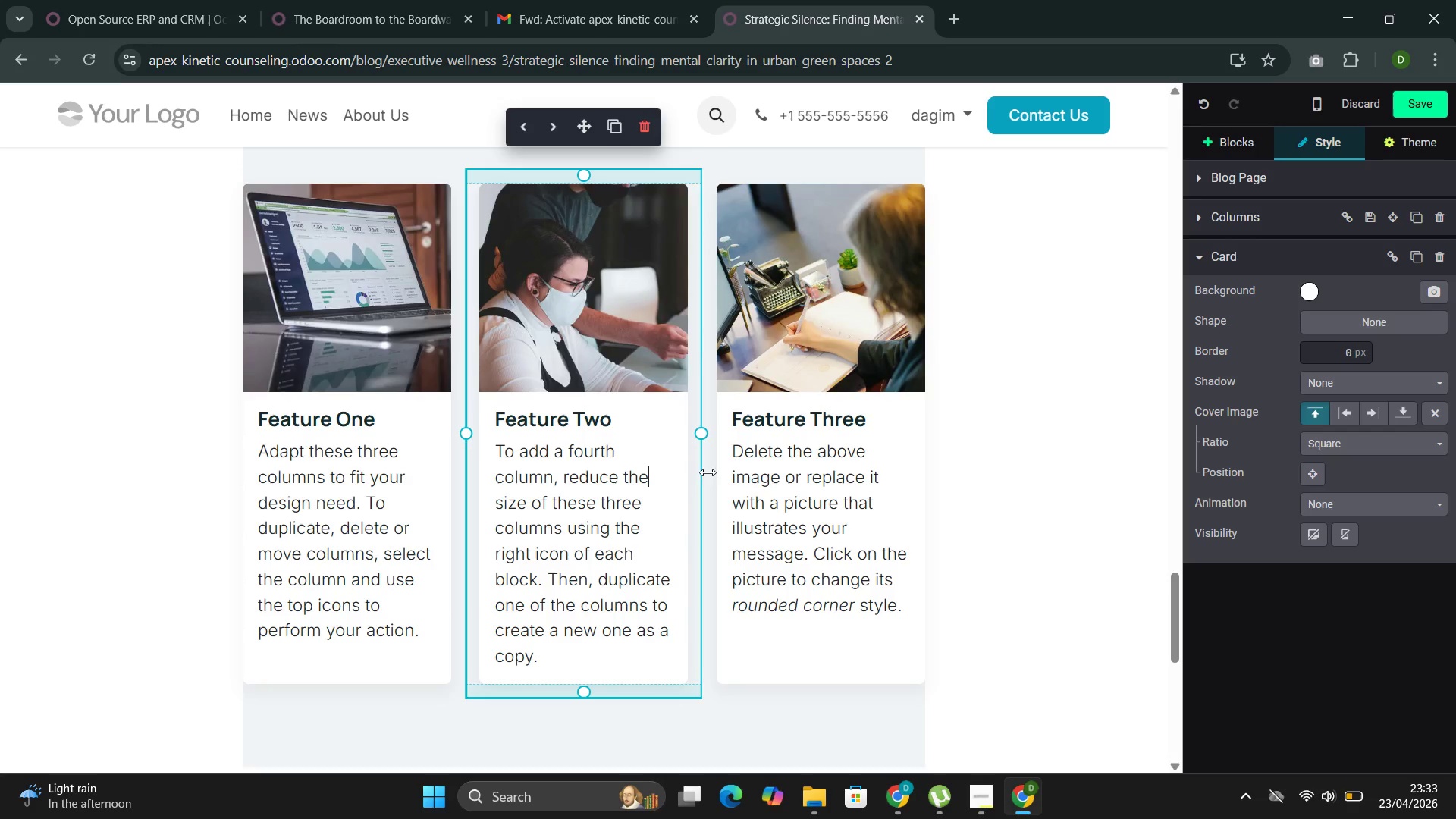 
left_click([414, 519])
 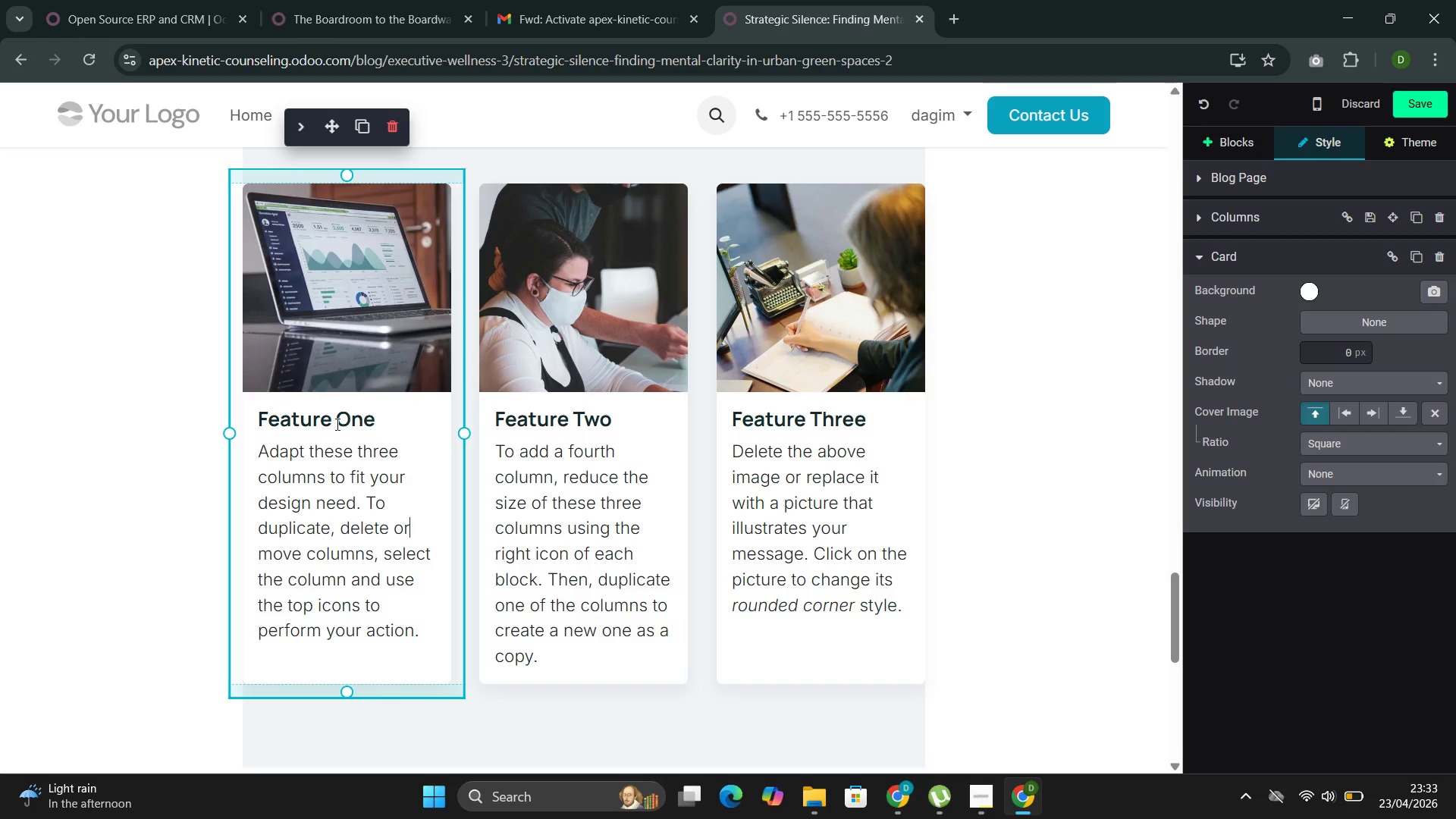 
double_click([336, 423])
 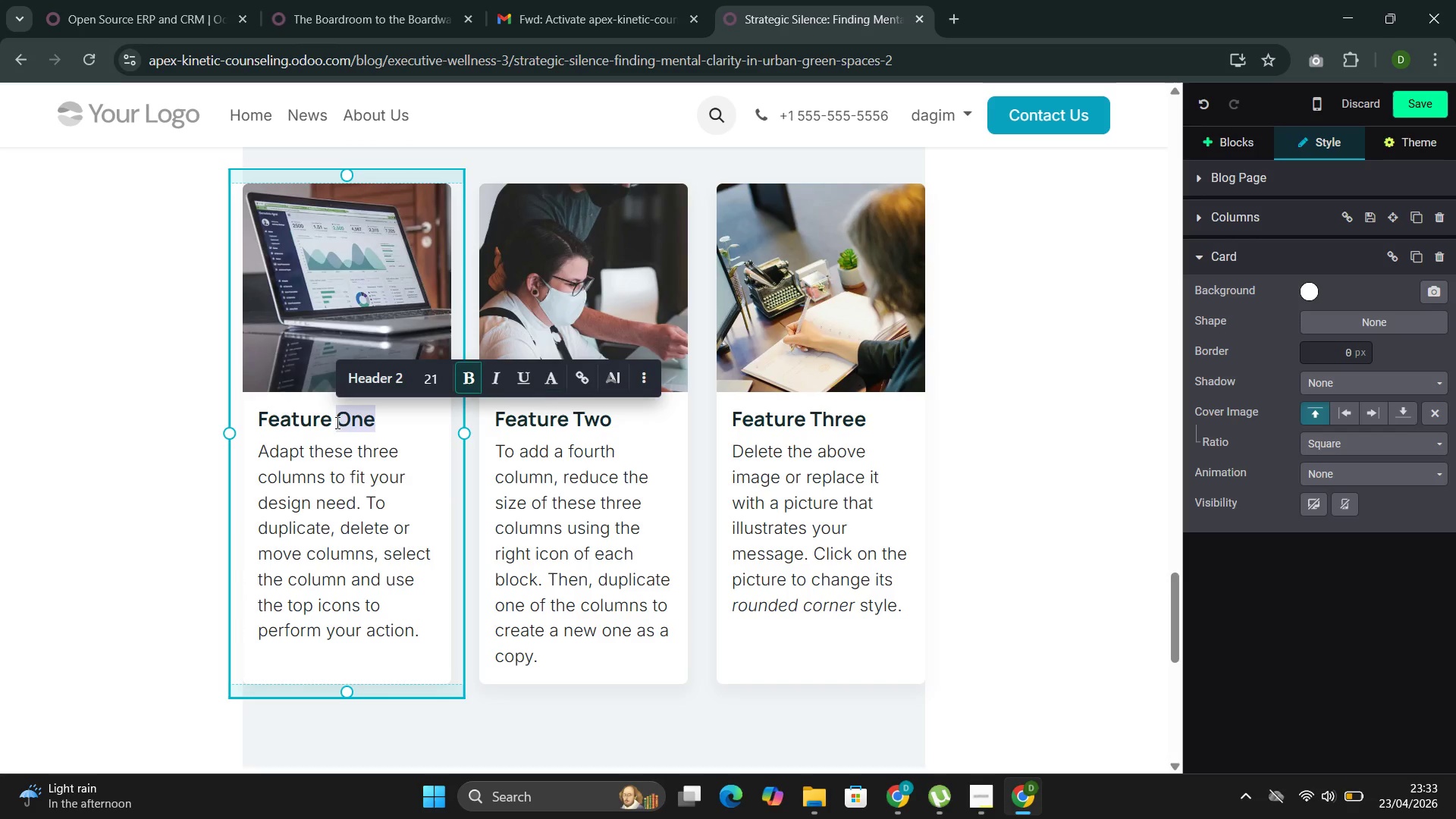 
left_click([440, 425])
 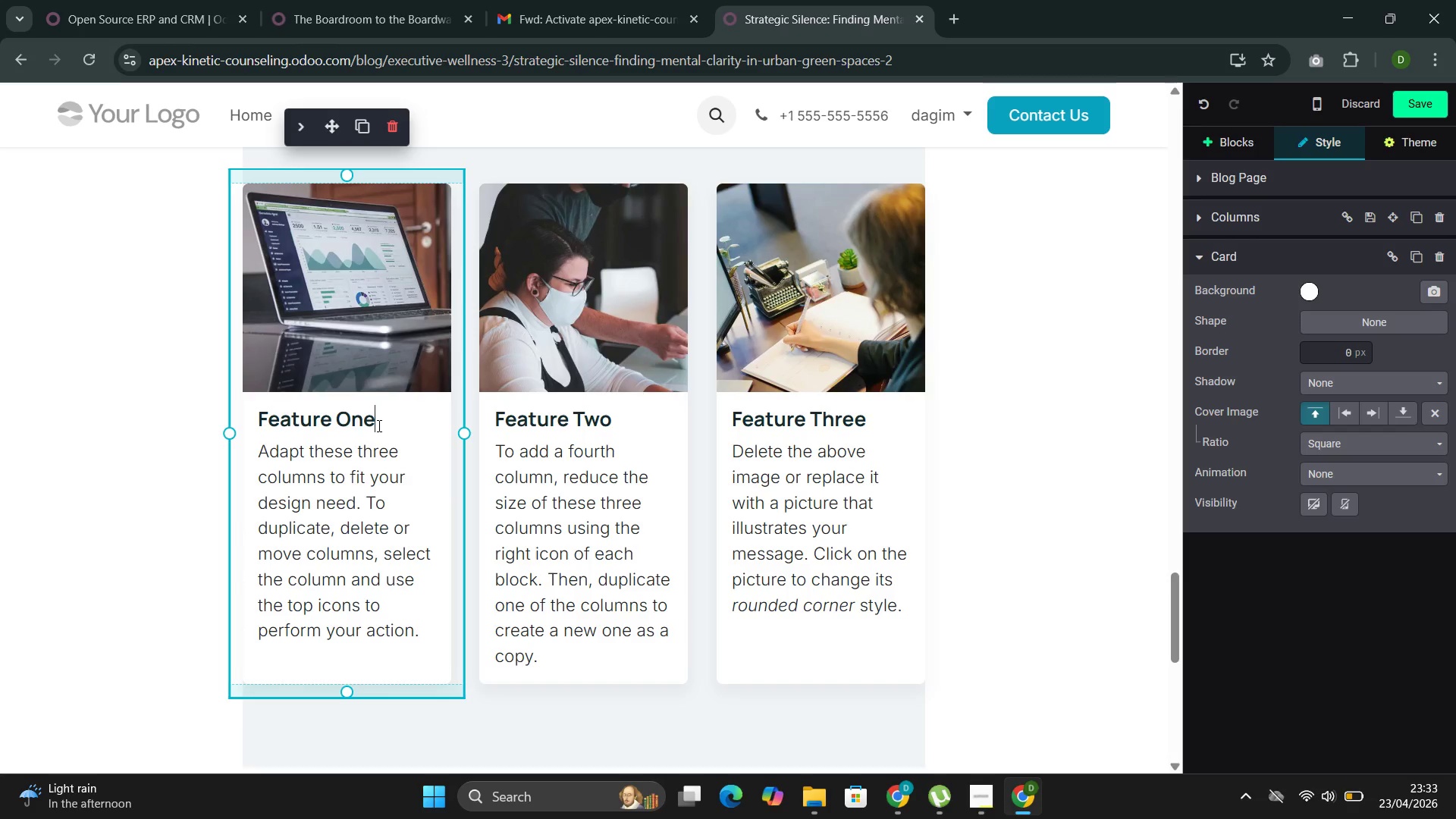 
wait(26.56)
 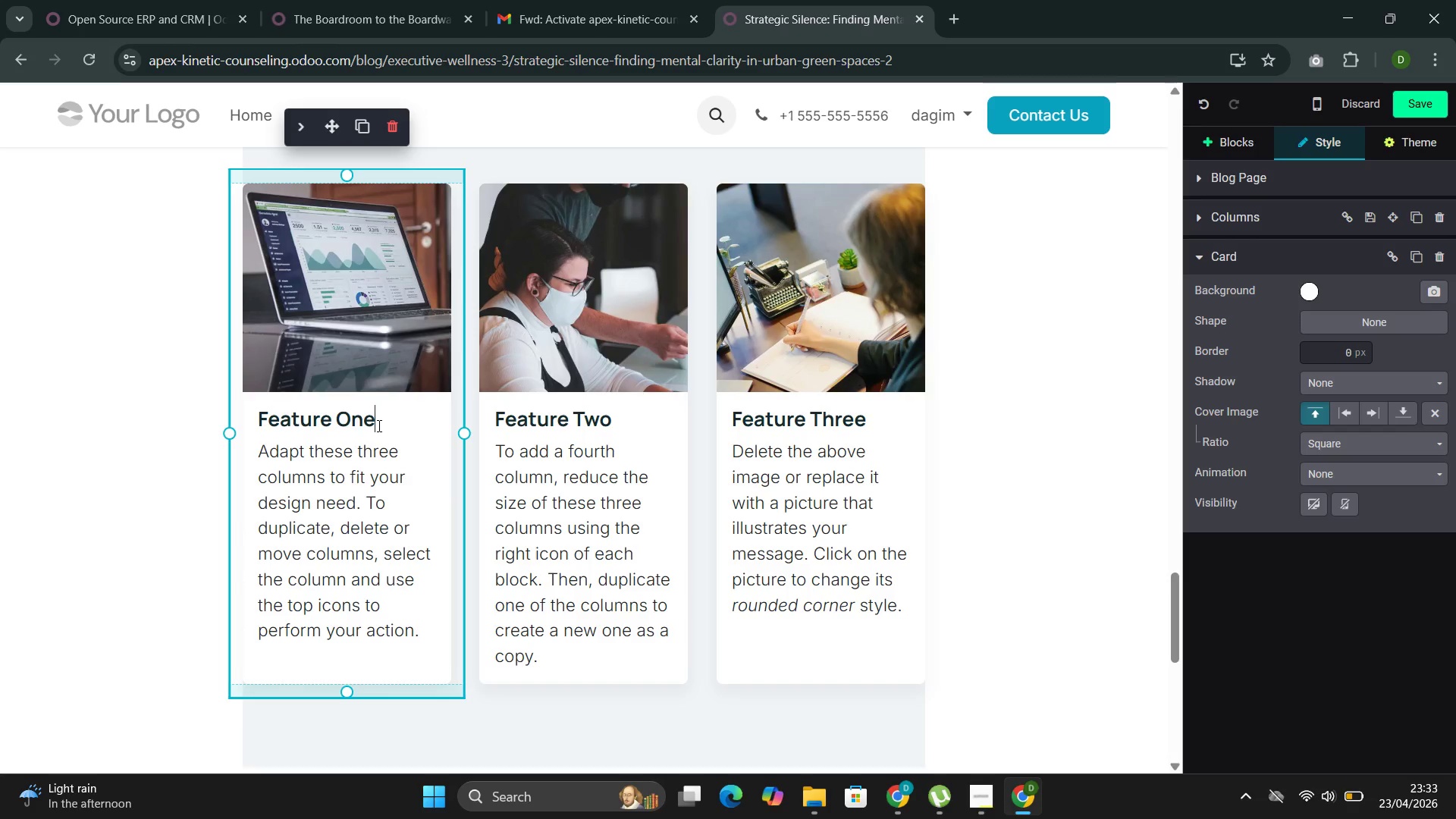 
double_click([349, 416])
 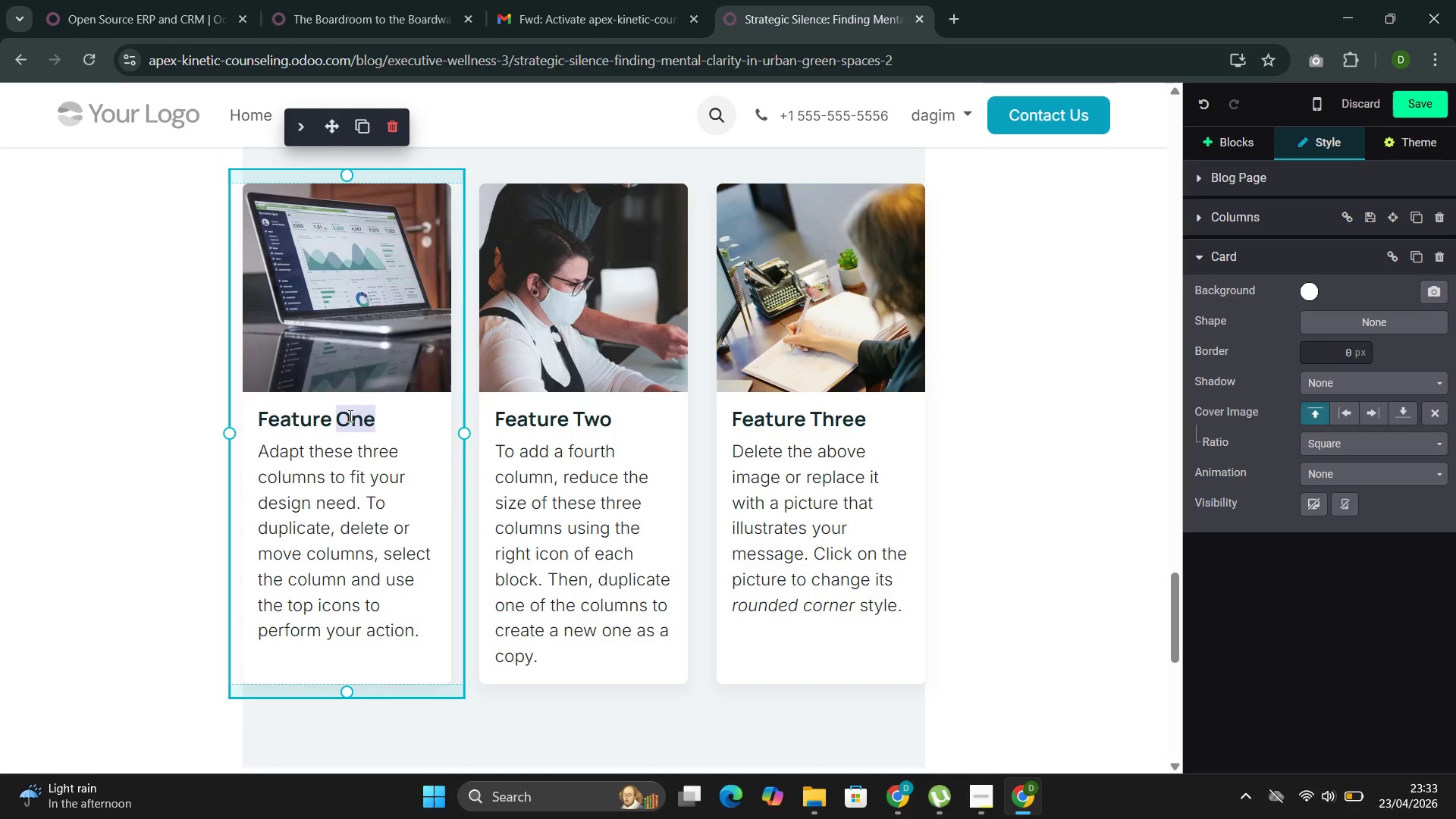 
triple_click([349, 416])
 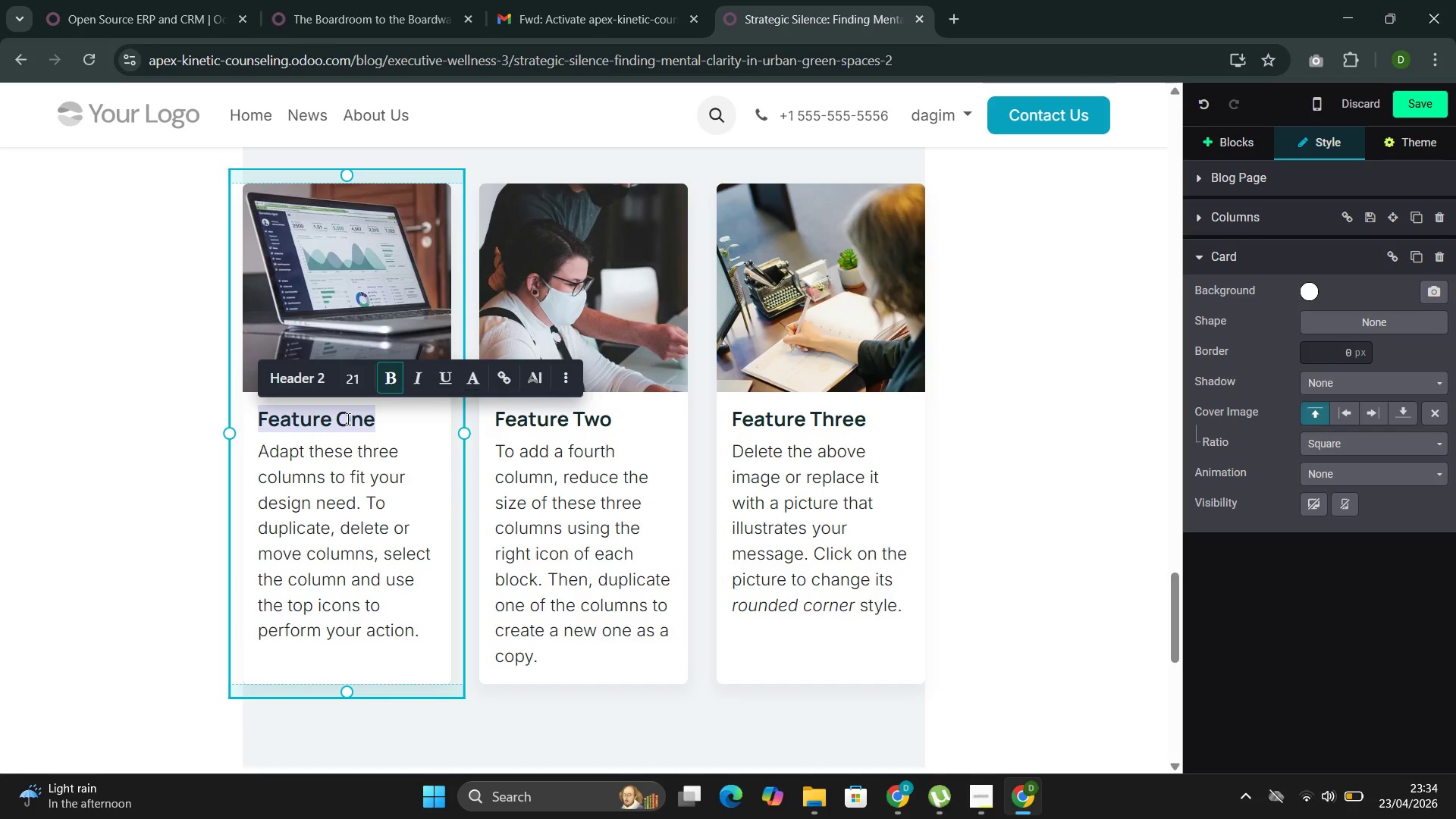 
wait(19.62)
 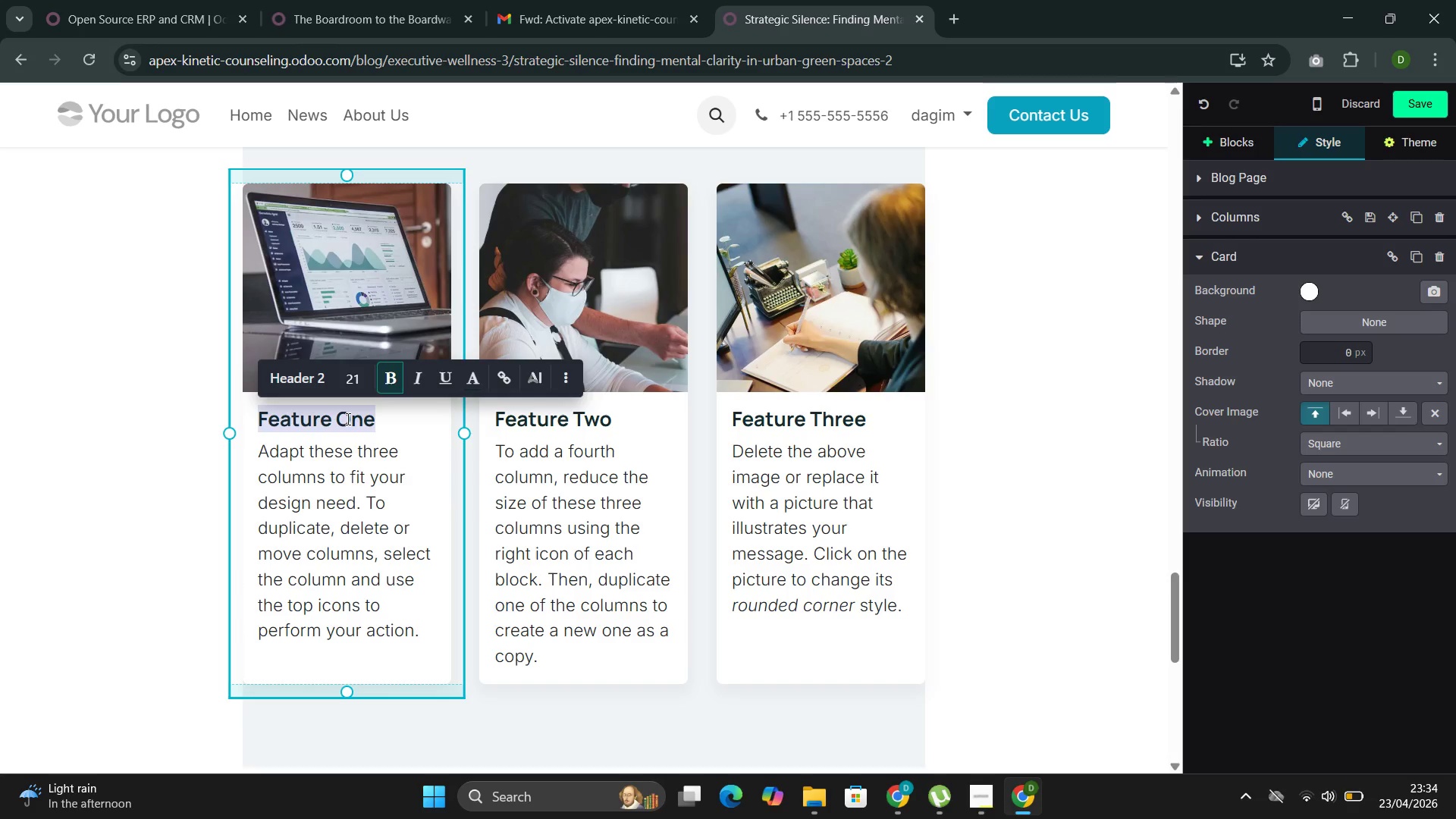 
key(Backspace)
type(Being Away)
 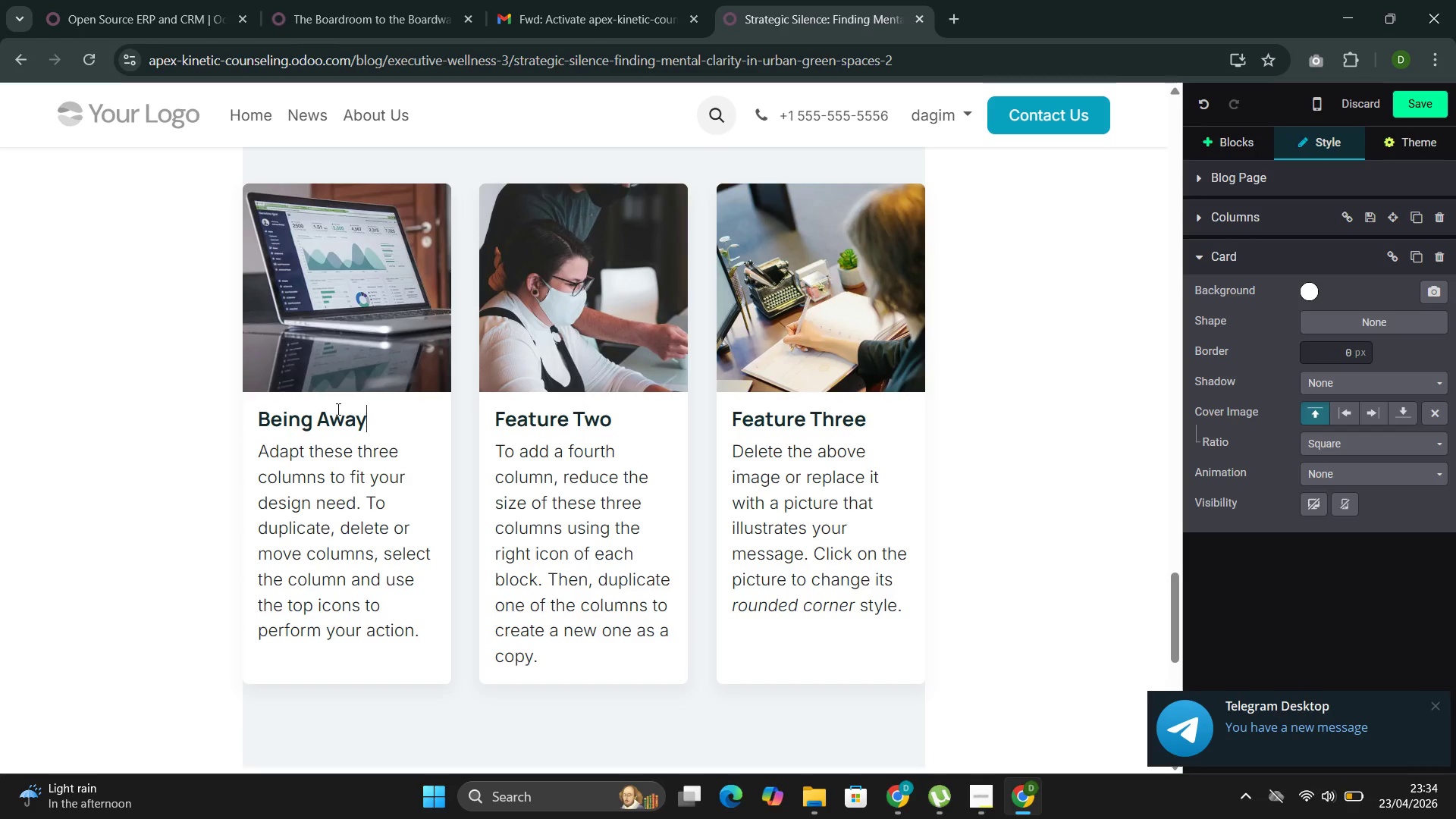 
left_click_drag(start_coordinate=[424, 633], to_coordinate=[247, 457])
 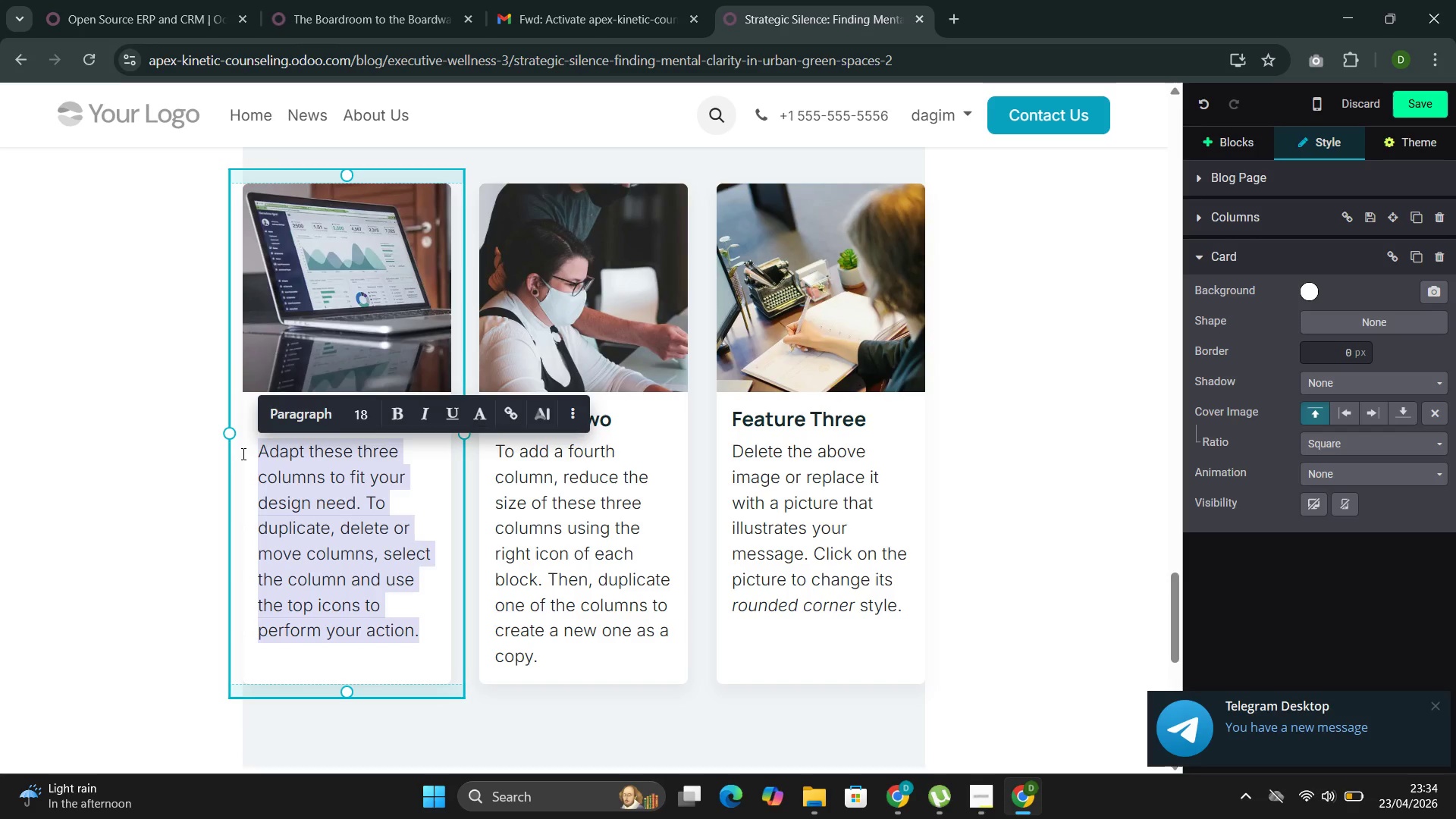 
key(Backspace)
type(- Pa)
key(Backspace)
type(sychological distanc fron)
key(Backspace)
type(m)
 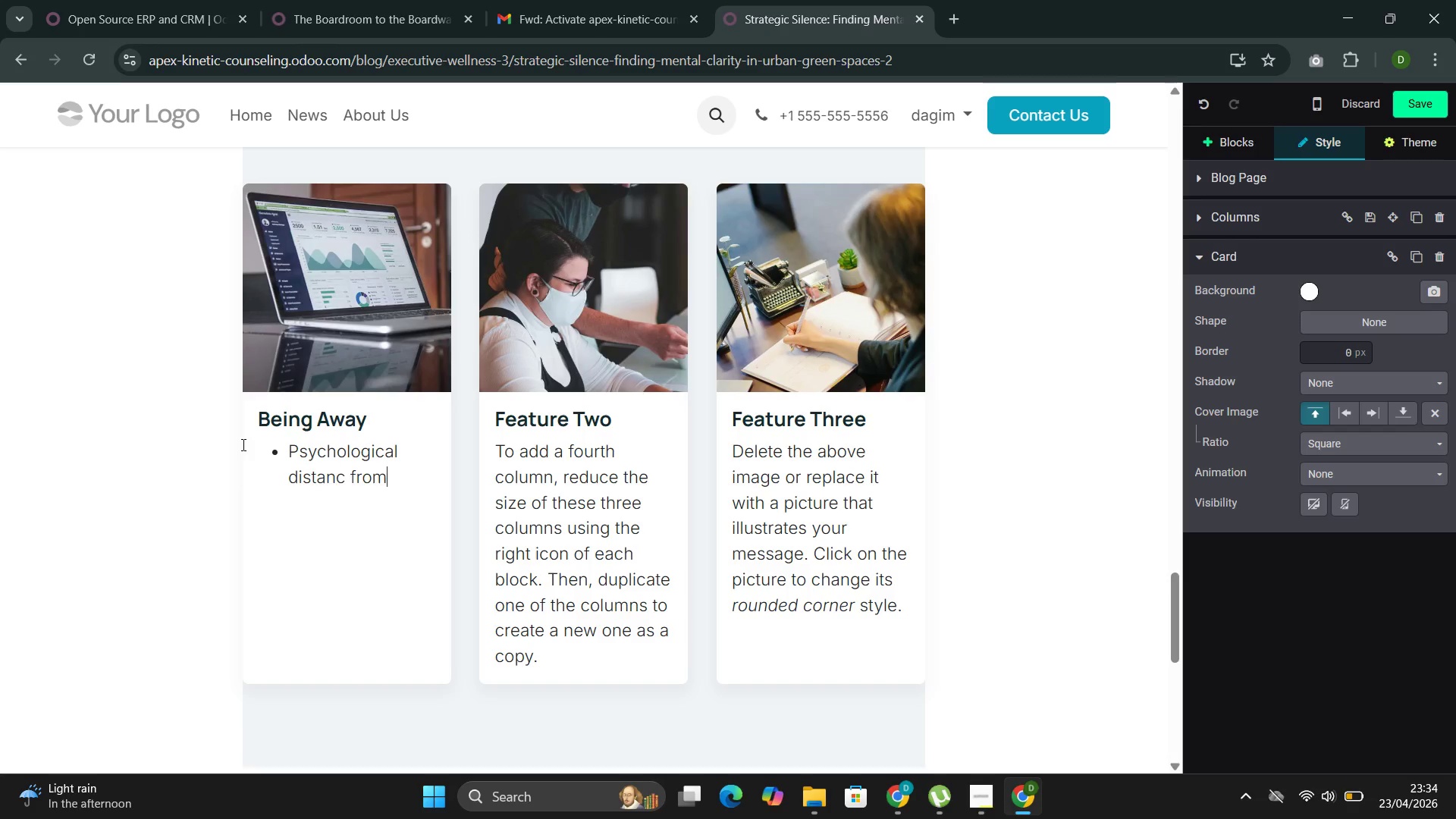 
wait(8.73)
 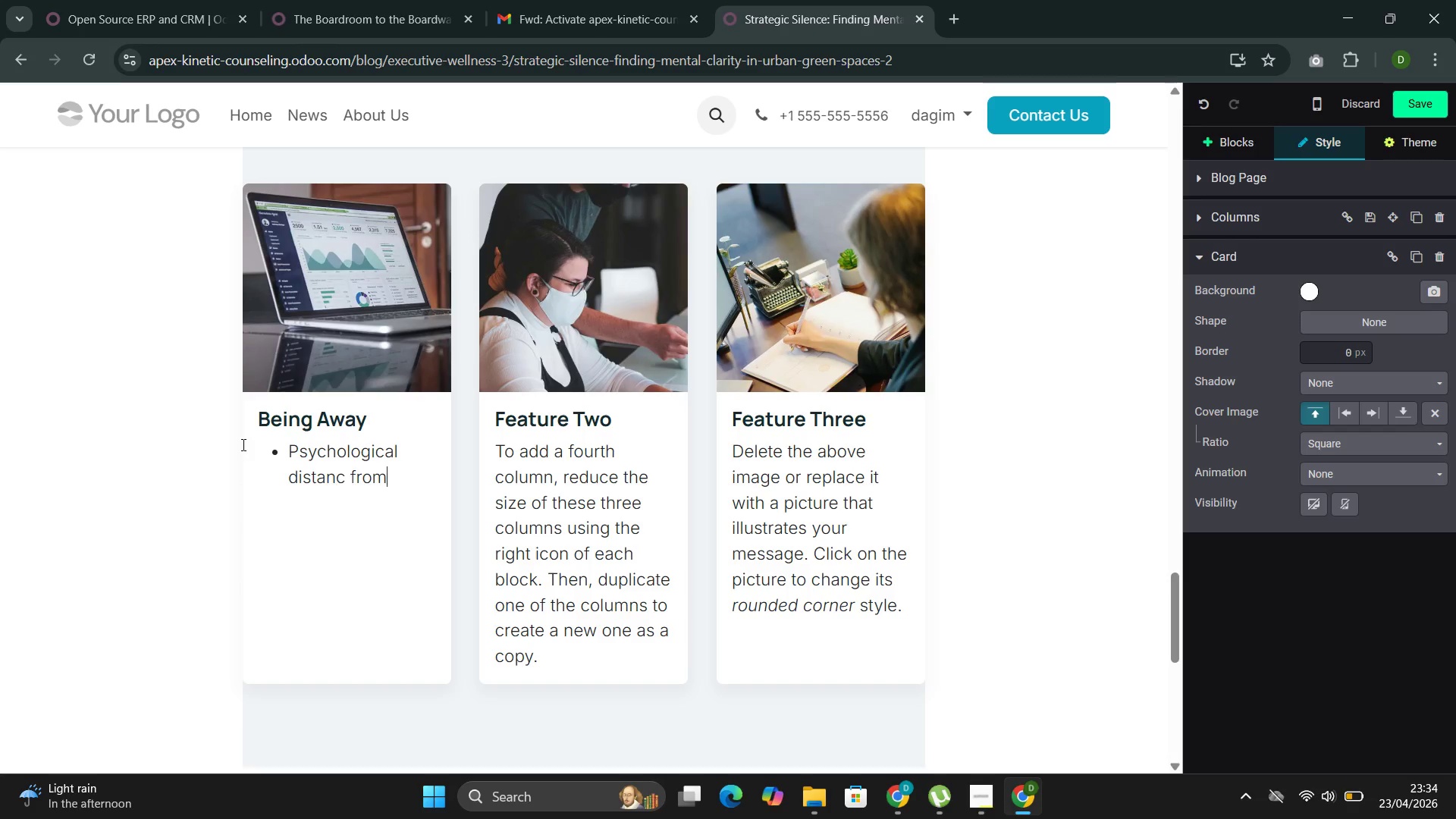 
key(ArrowLeft)
 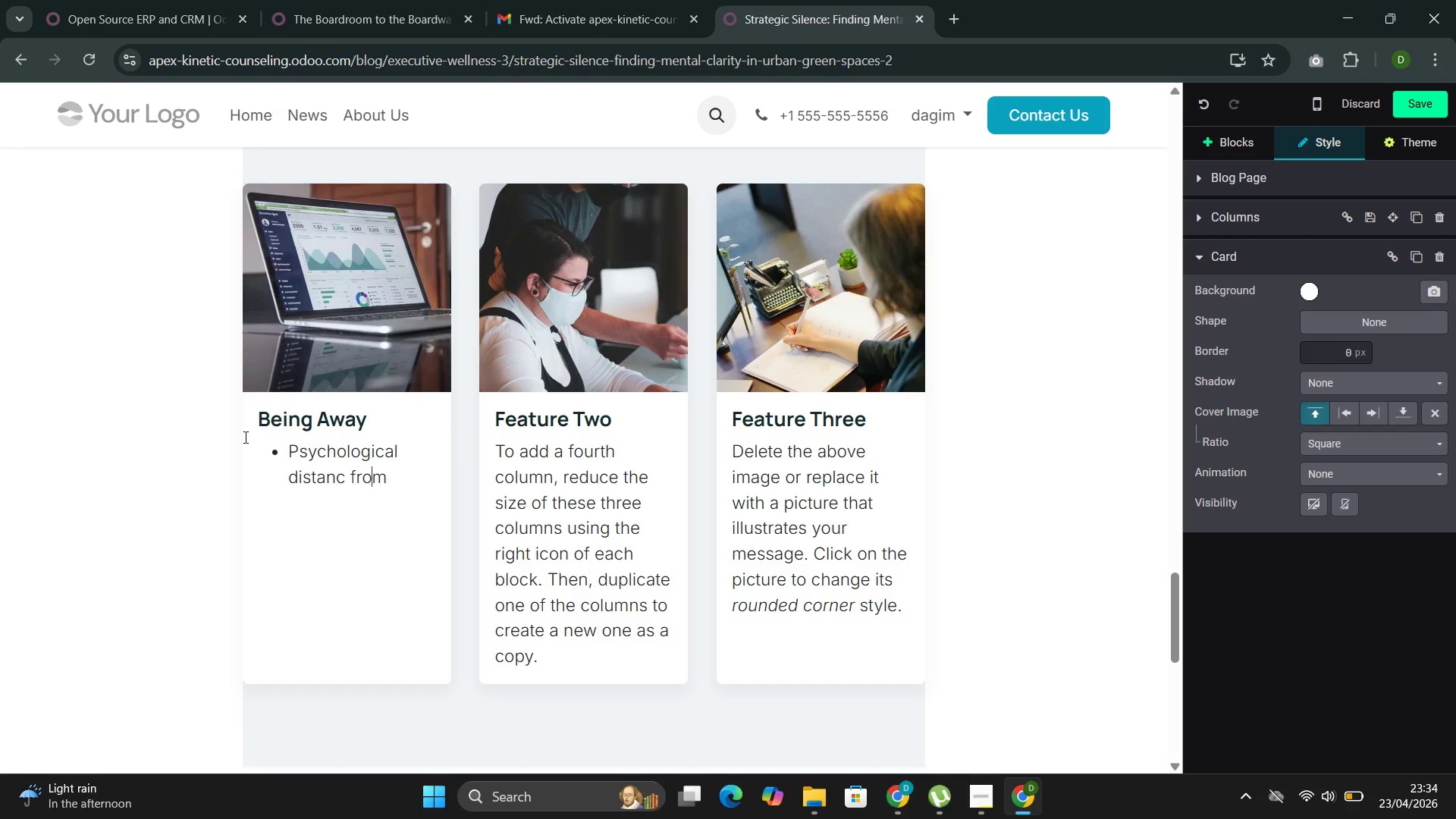 
key(ArrowLeft)
 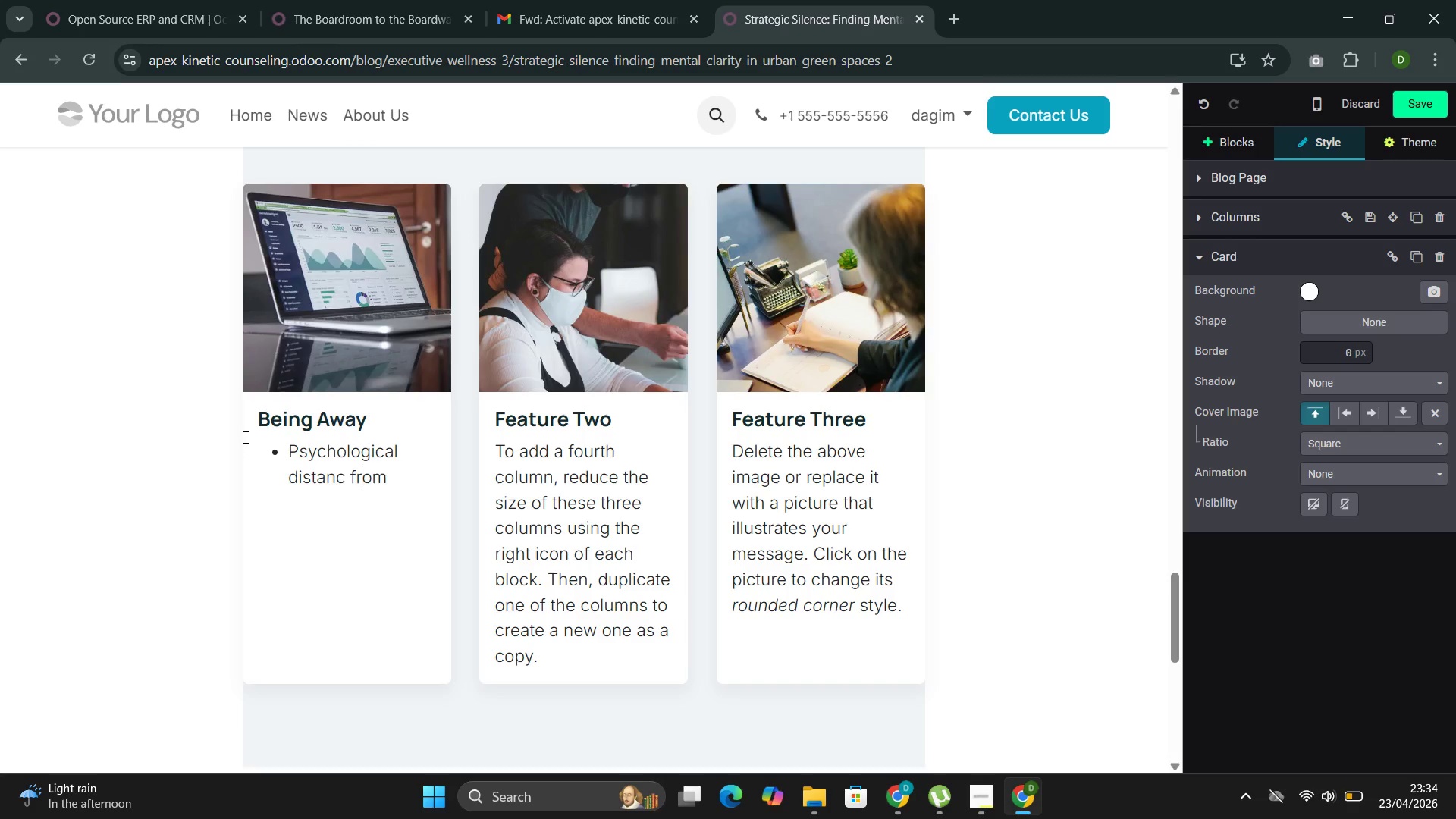 
key(ArrowLeft)
 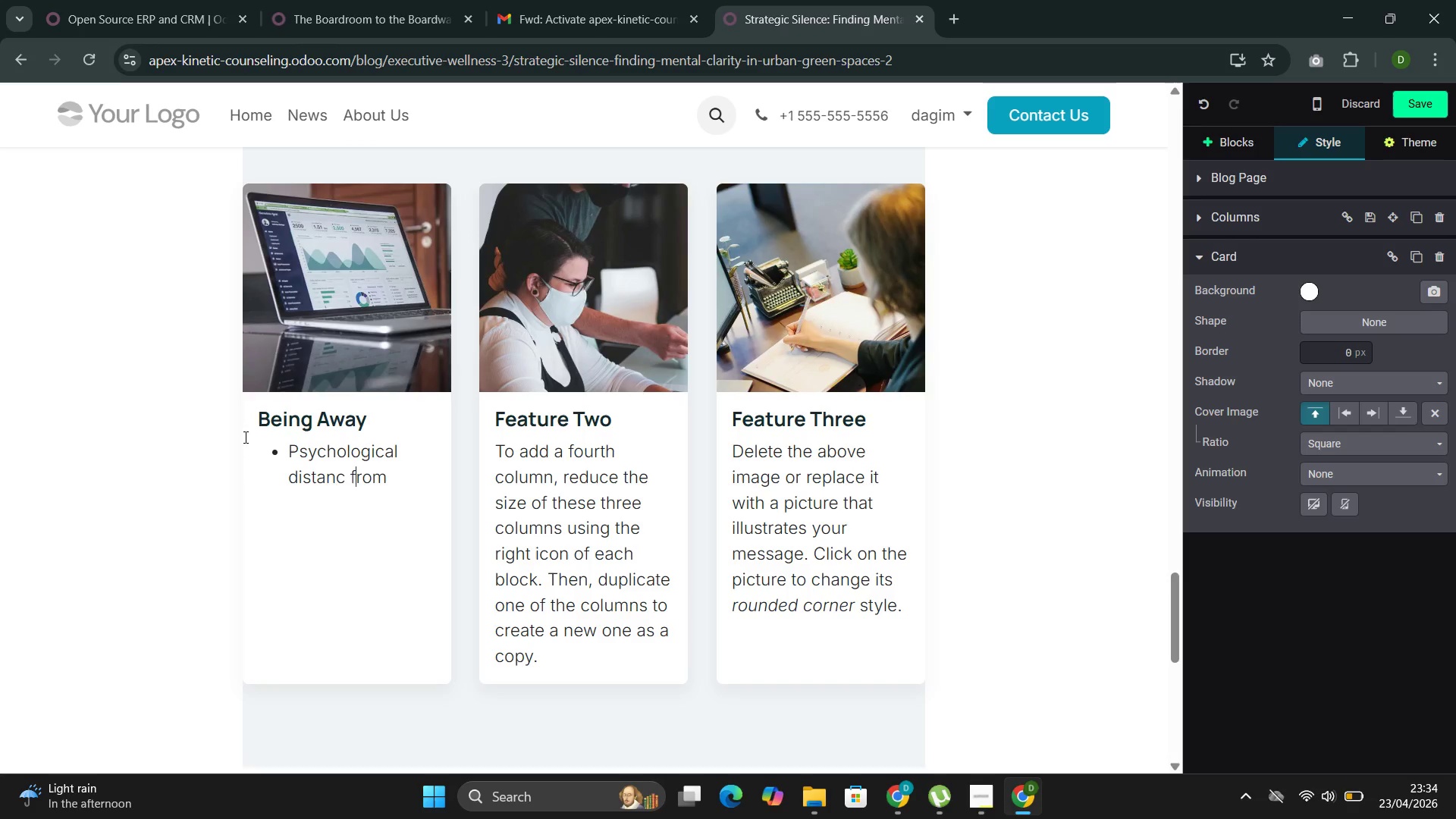 
key(ArrowLeft)
 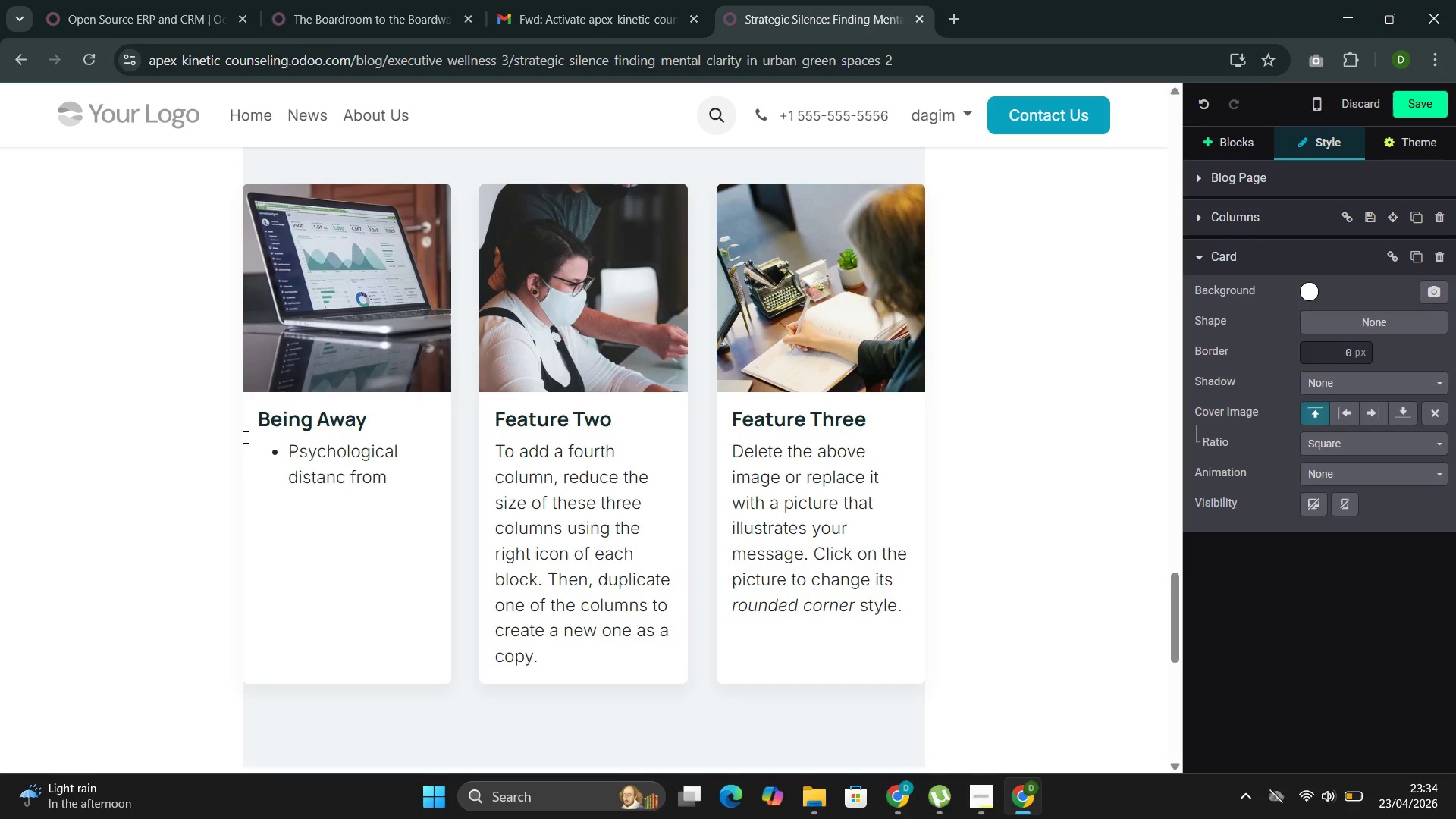 
key(ArrowLeft)
 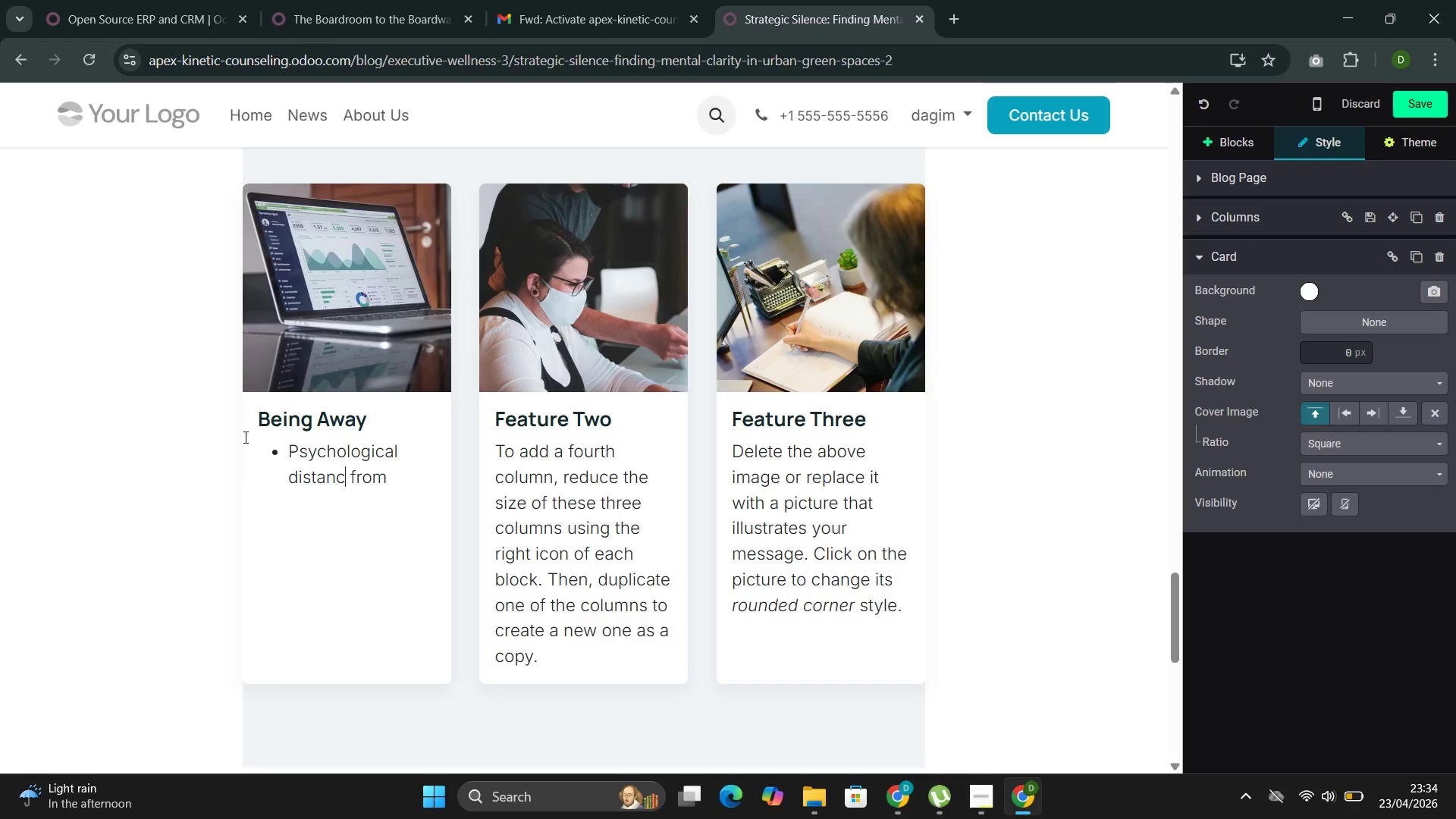 
key(E)
 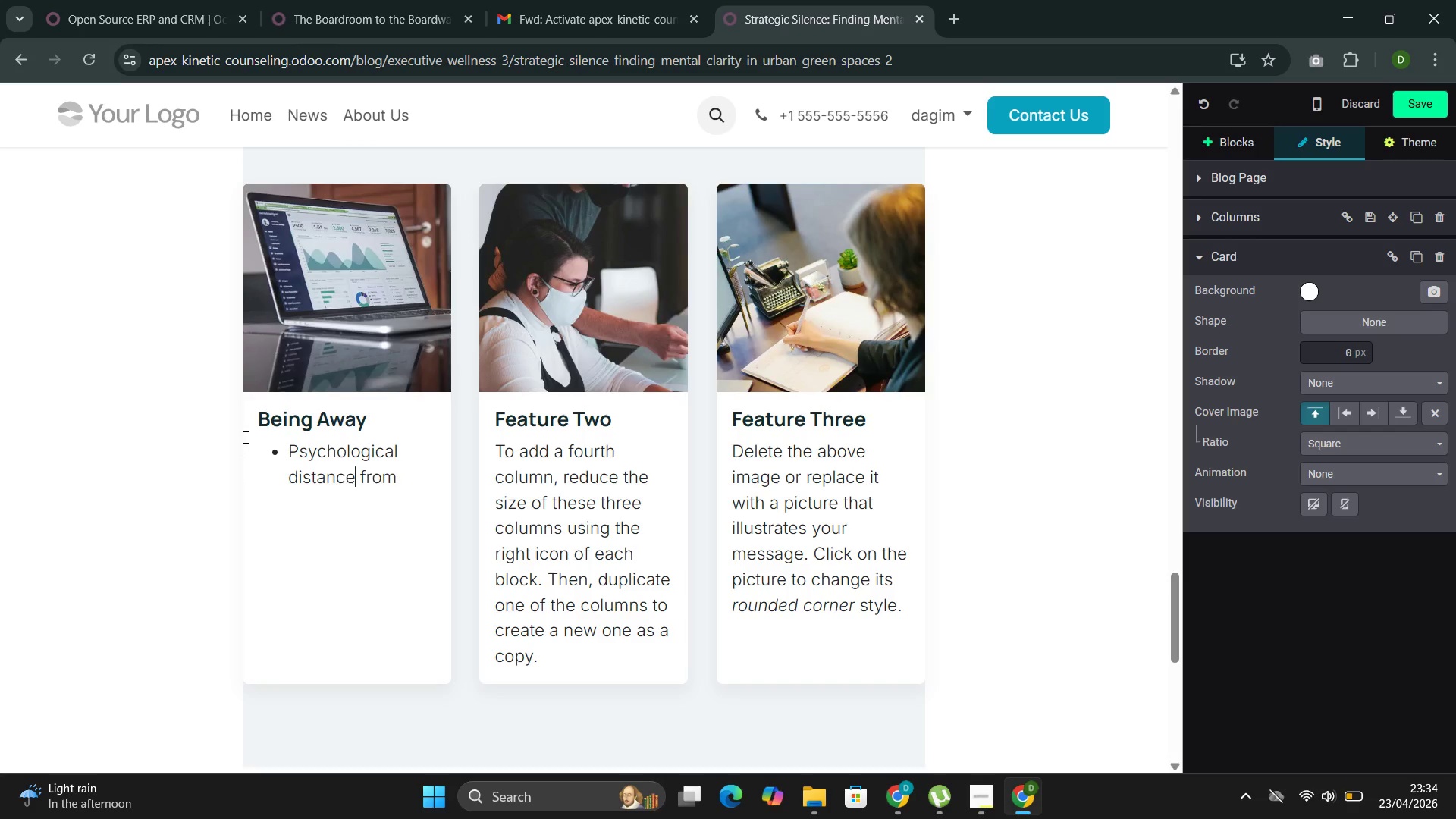 
key(ArrowRight)
 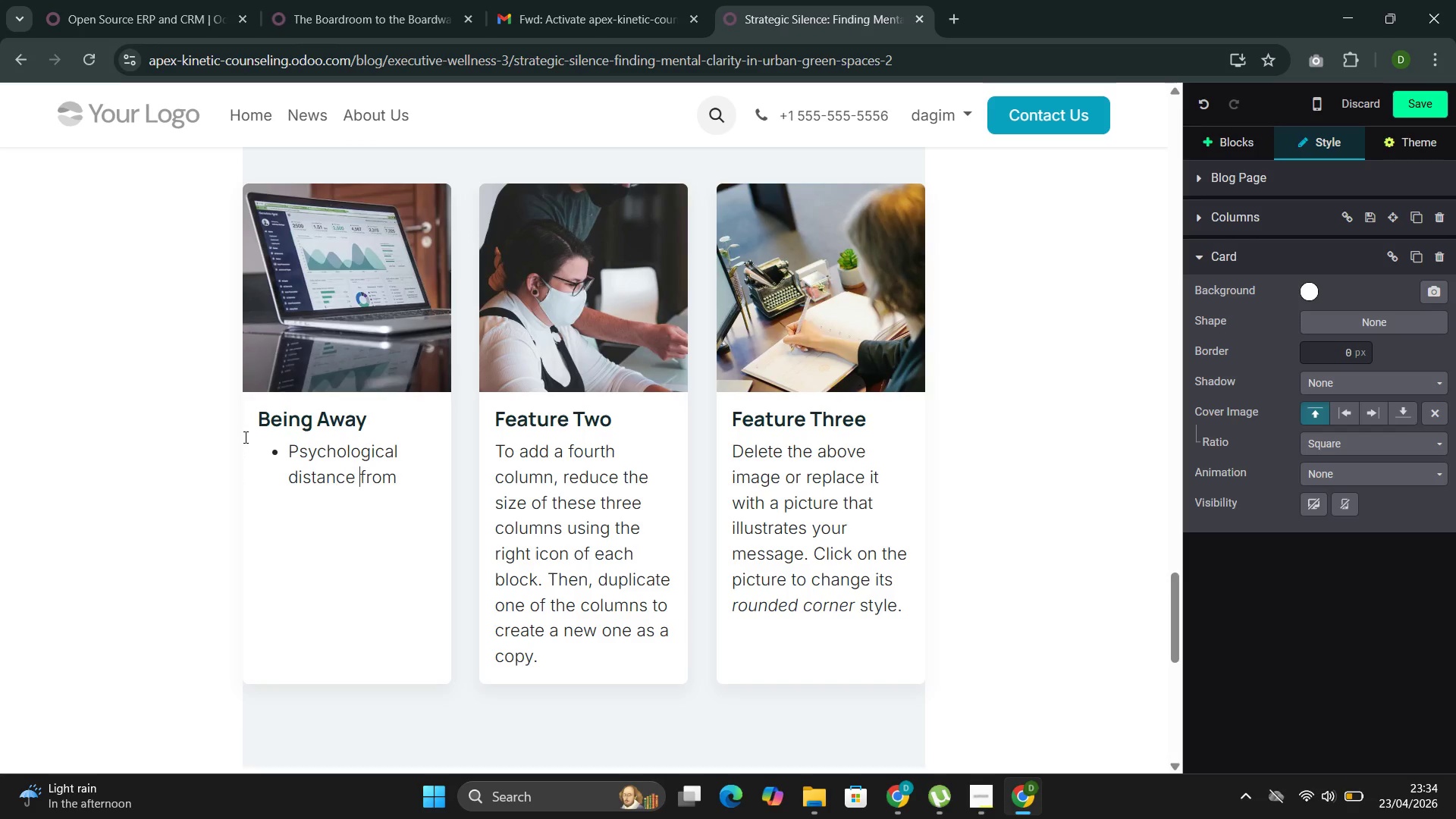 
key(ArrowRight)
 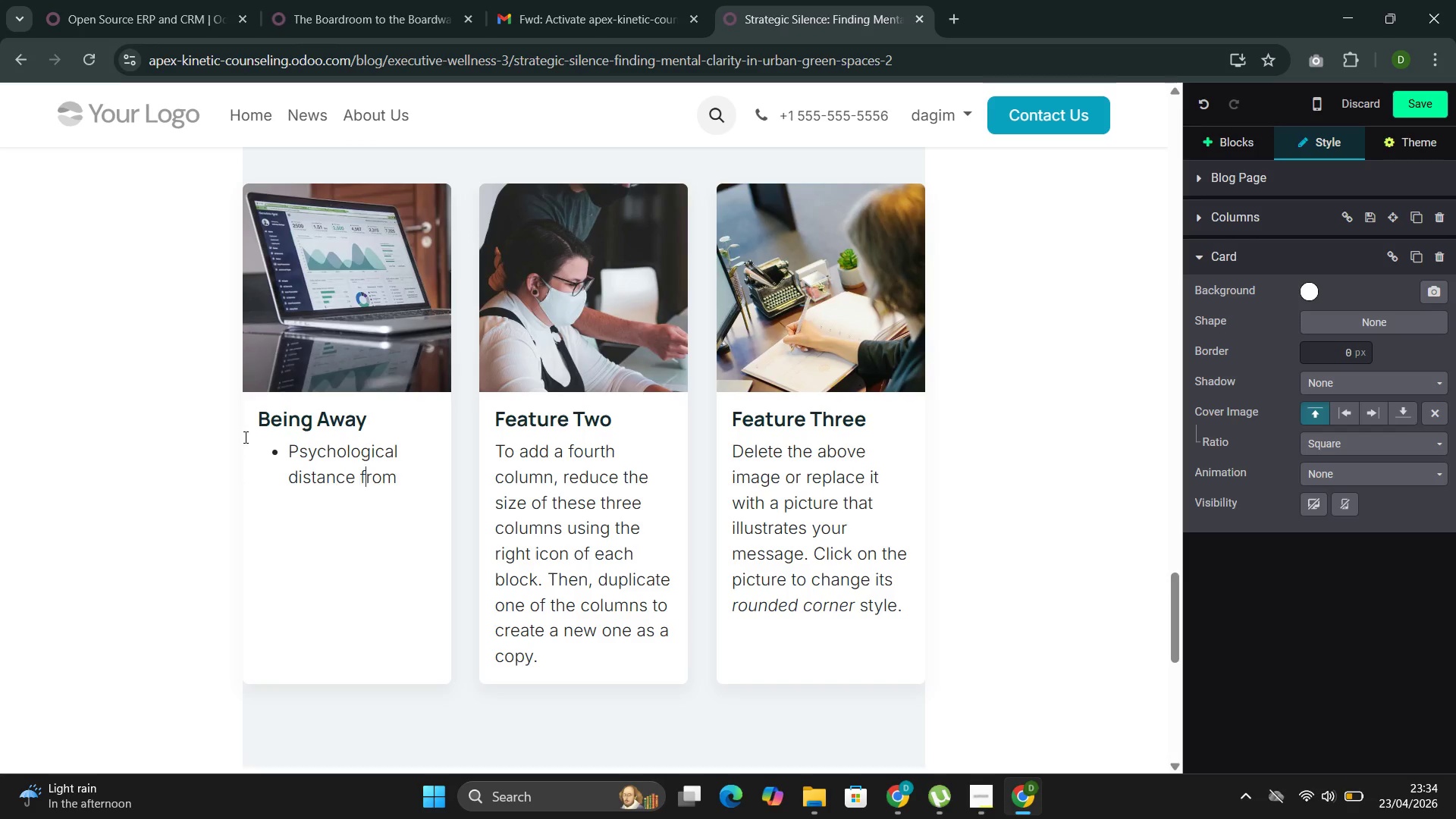 
key(ArrowRight)
 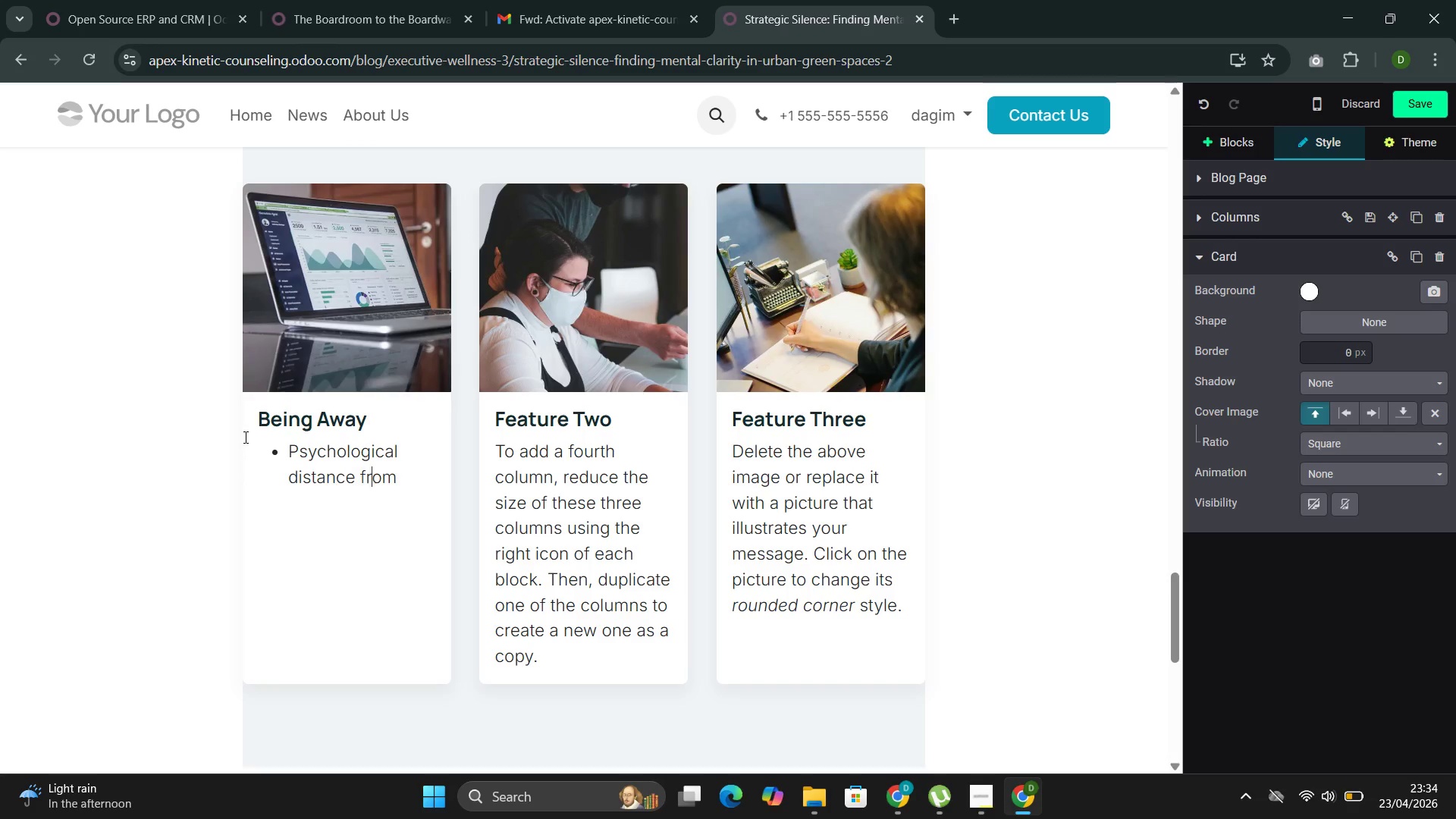 
key(ArrowRight)
 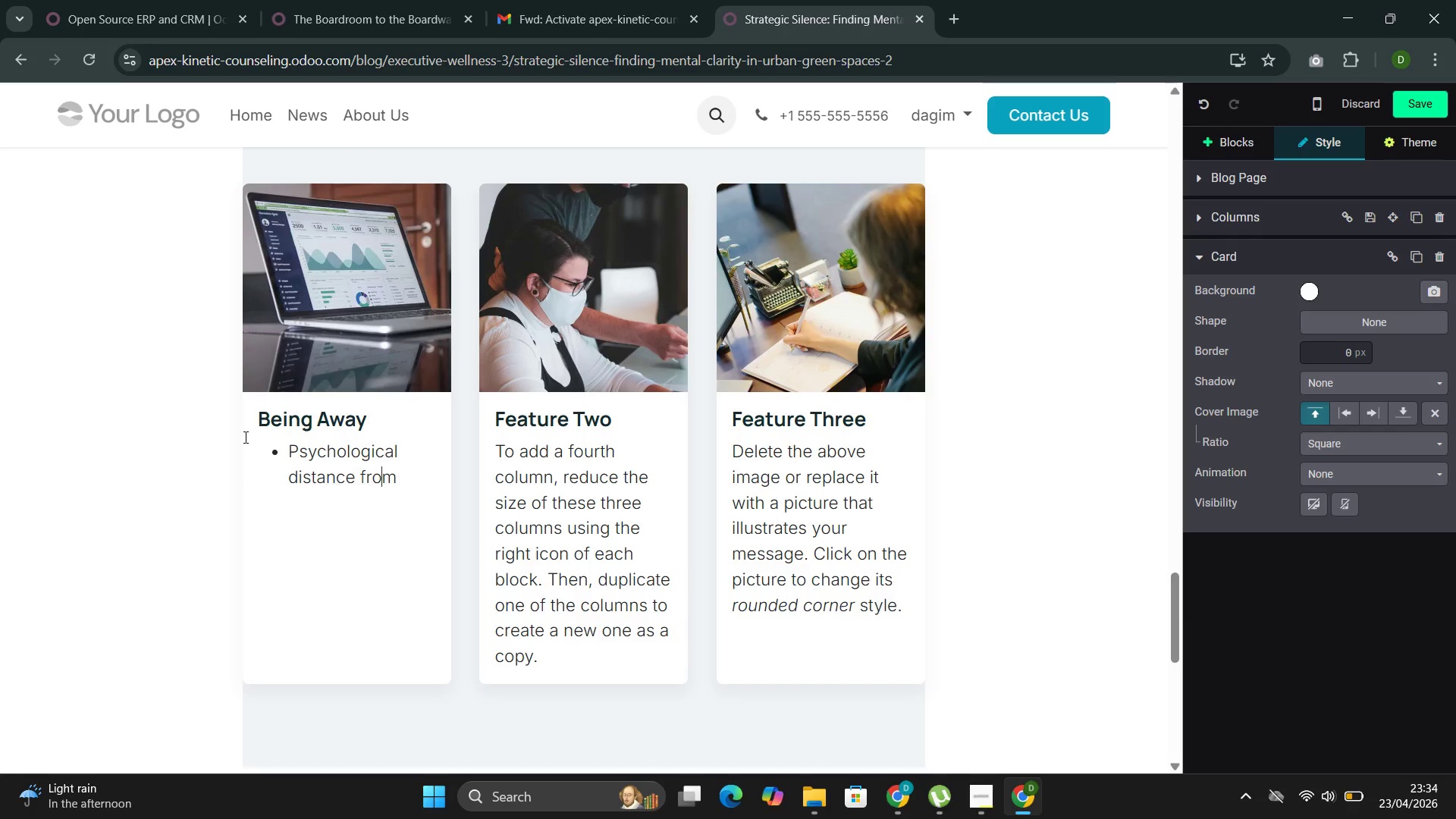 
key(ArrowRight)
 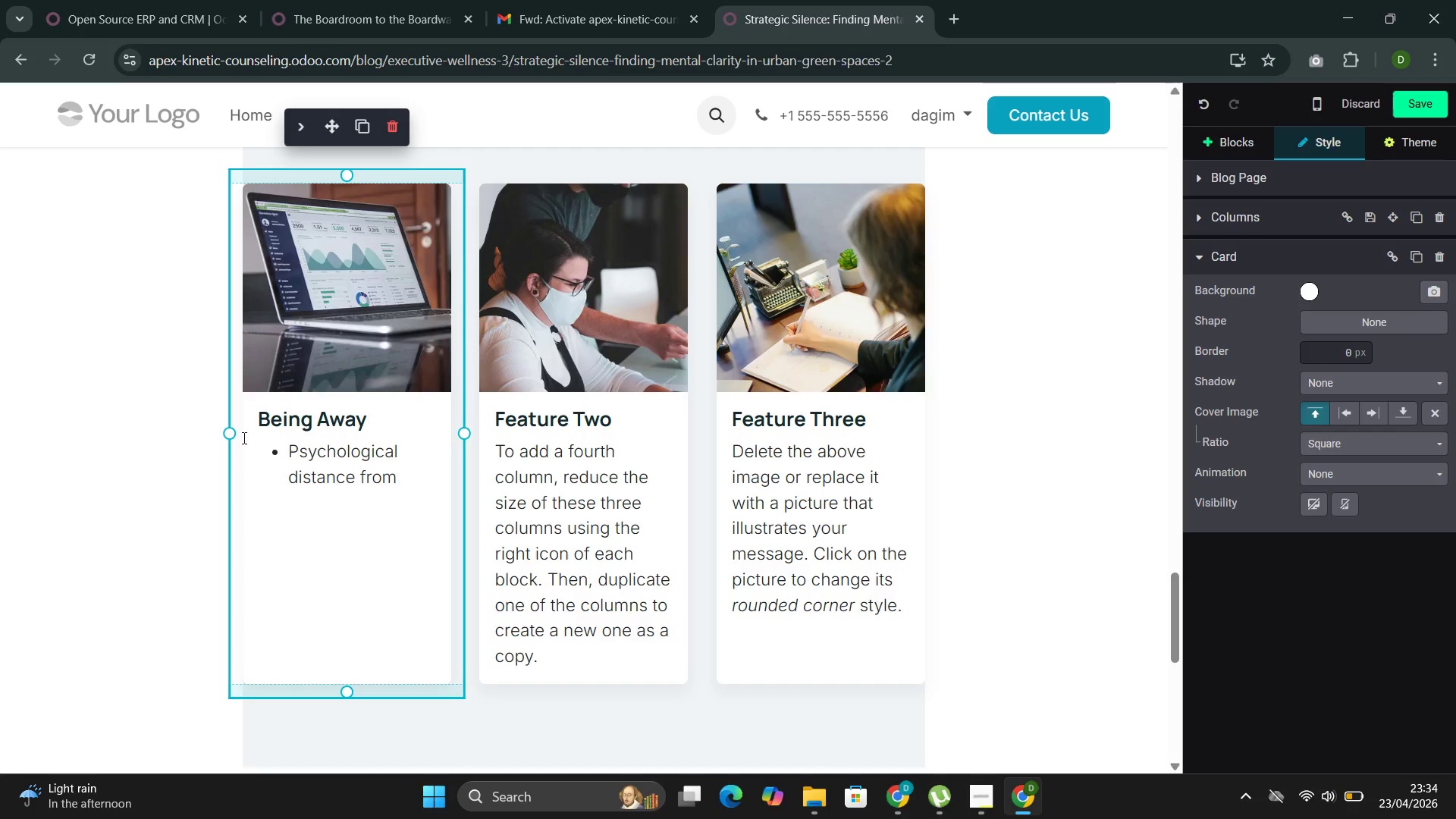 
type( the demandes)
key(Backspace)
key(Backspace)
type(s)
 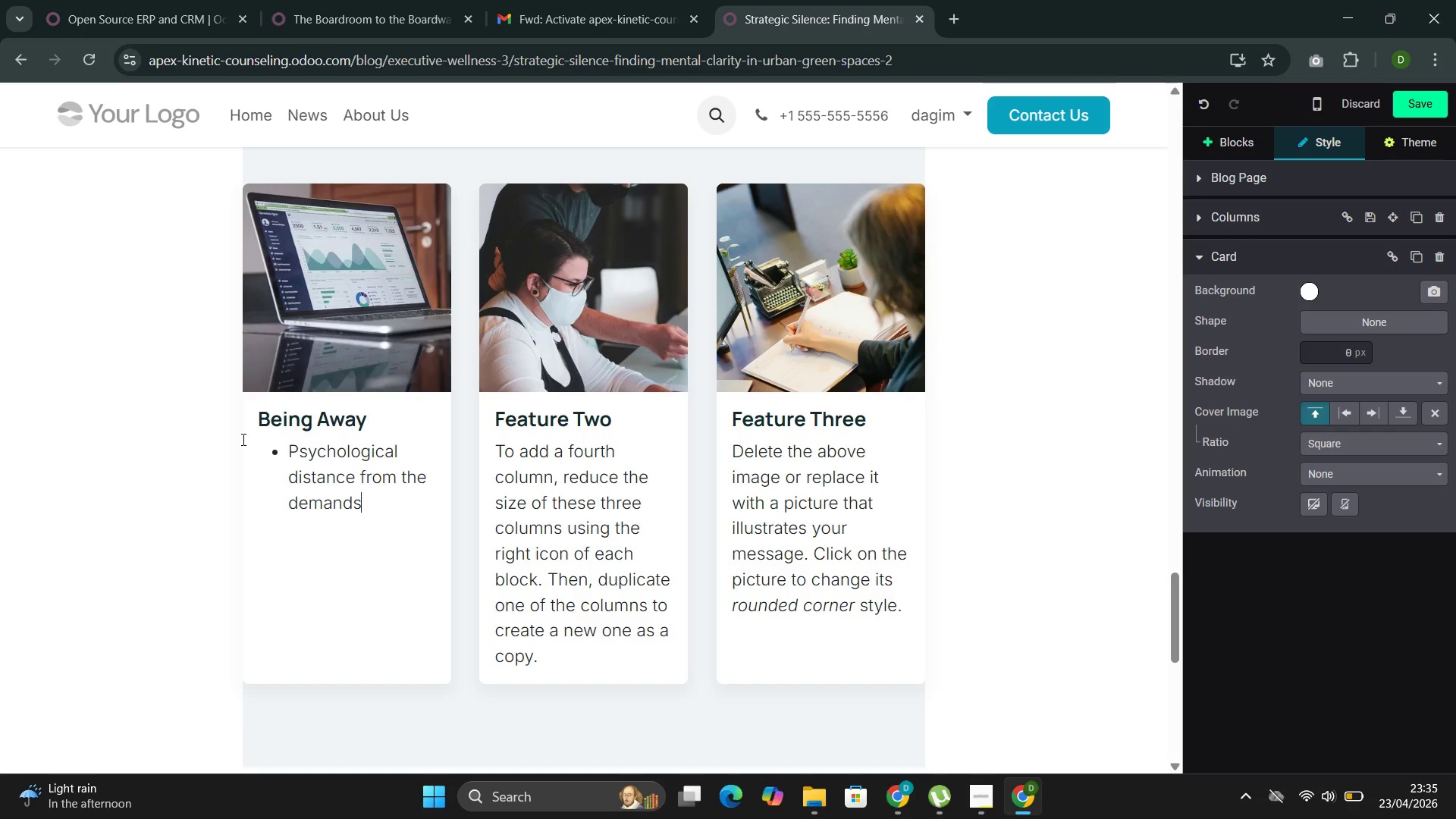 
type( of office and home)
 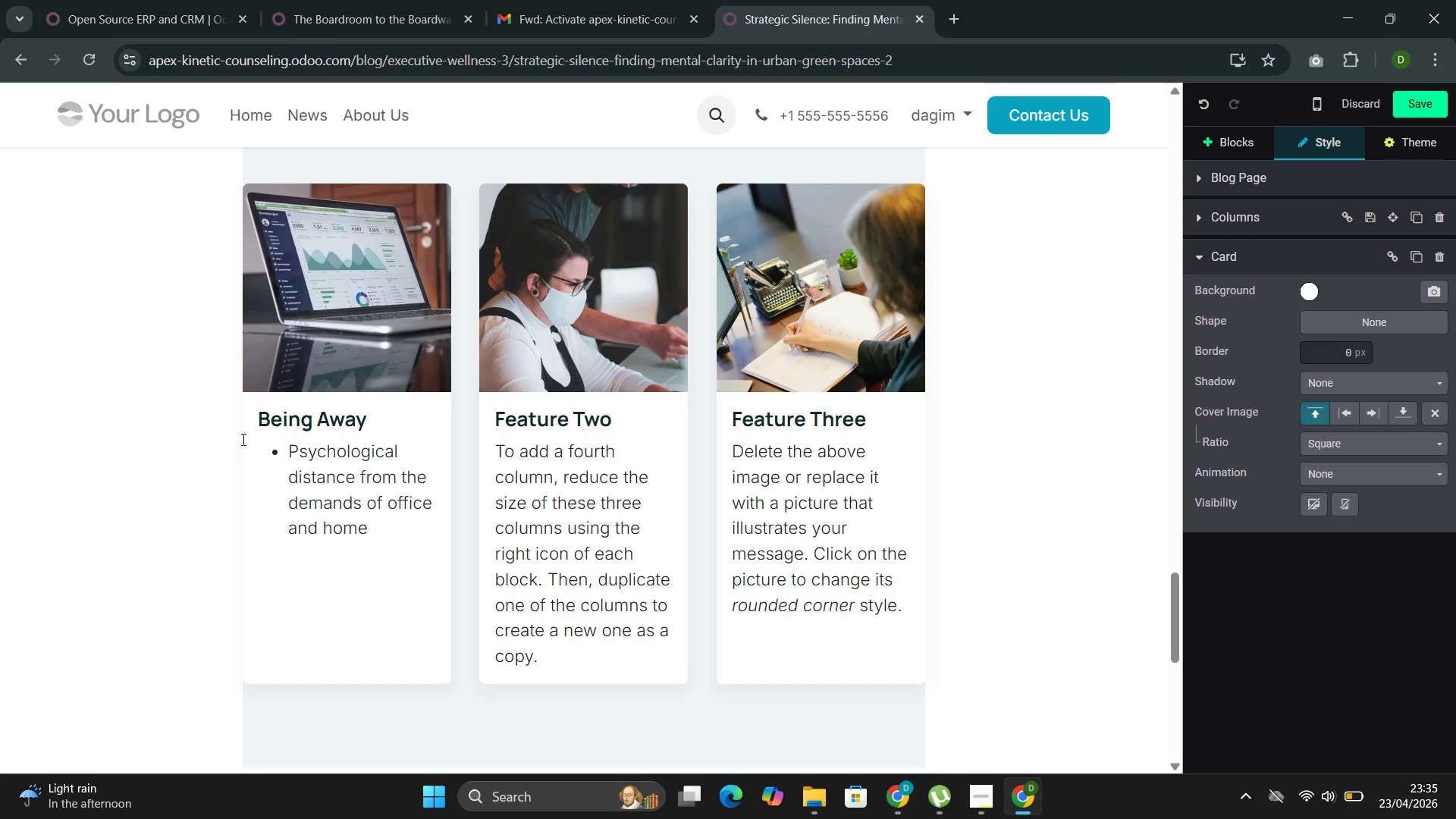 
key(Enter)
 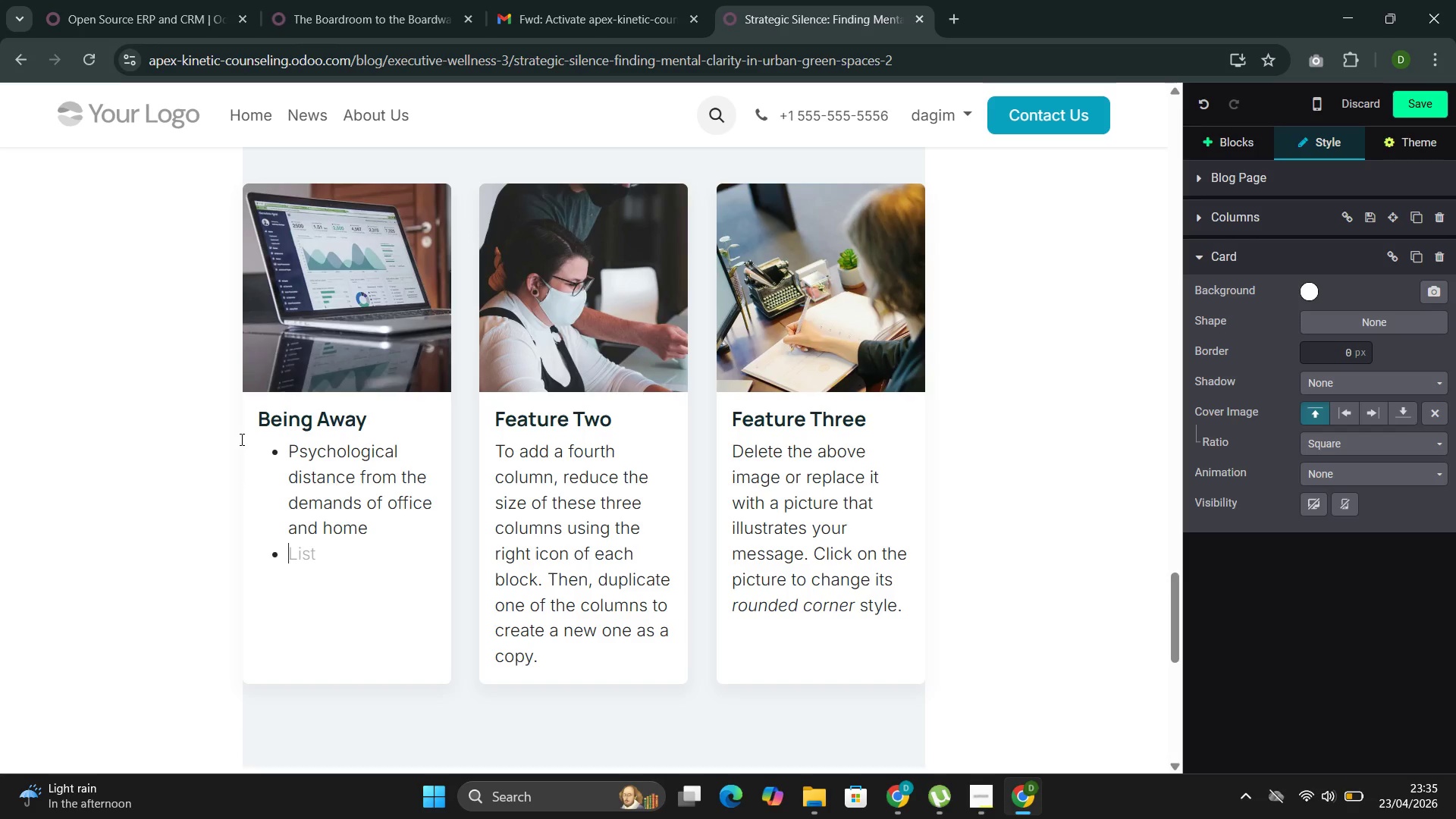 
type(The pth creates a container sepa)
 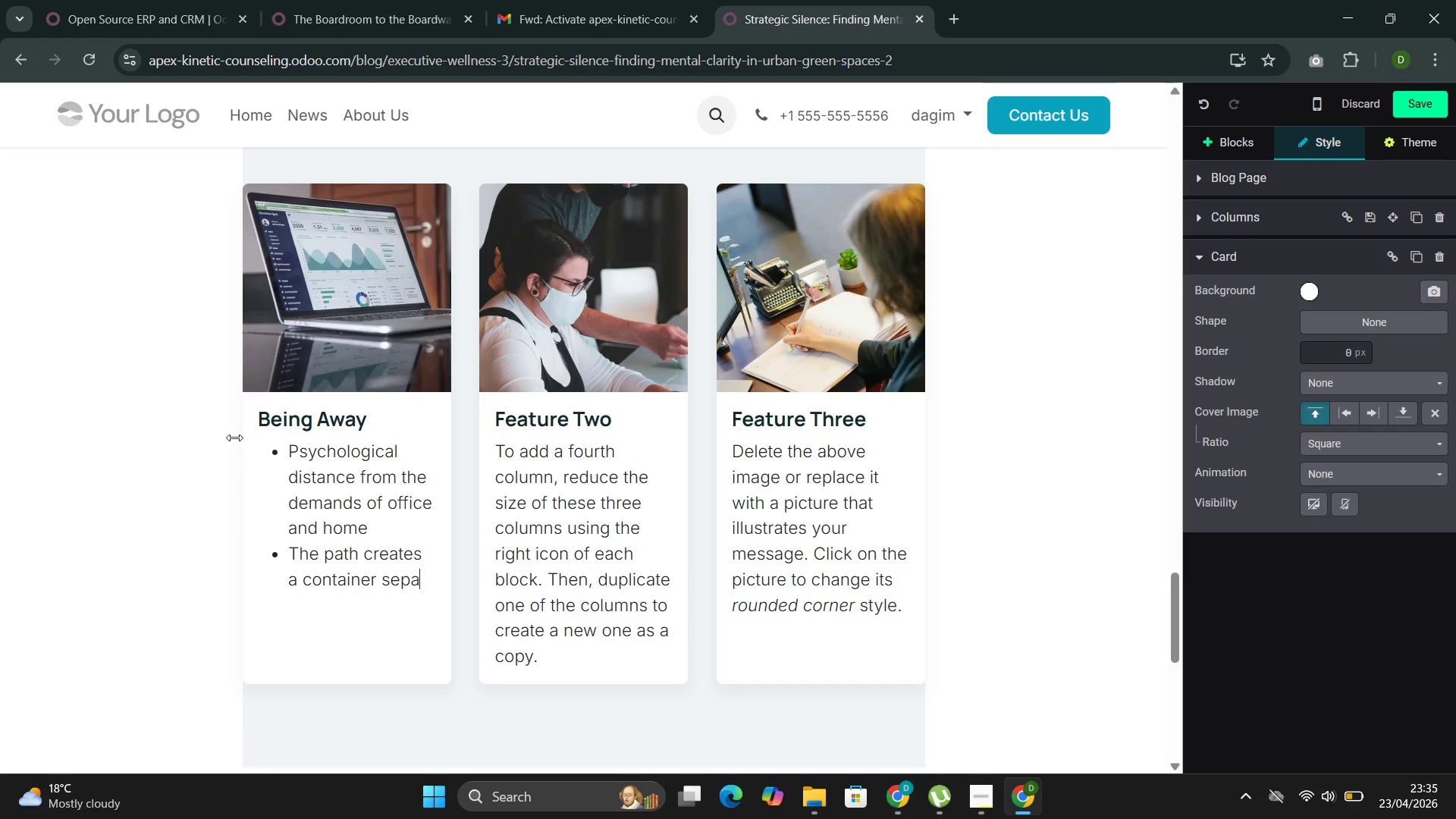 
wait(6.27)
 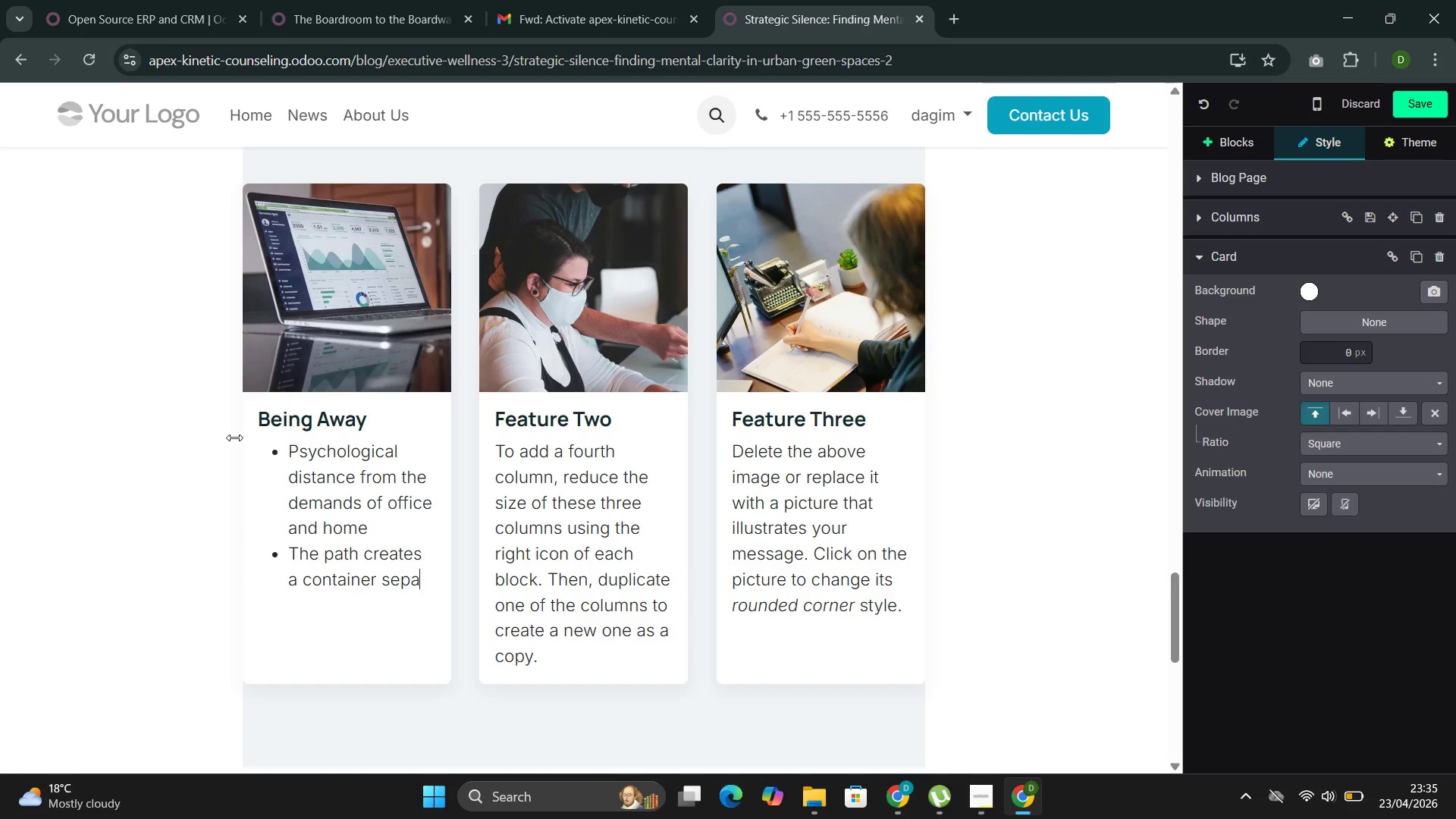 
type(rate from dea)
key(Backspace)
key(Backspace)
type(ailt toutine)
 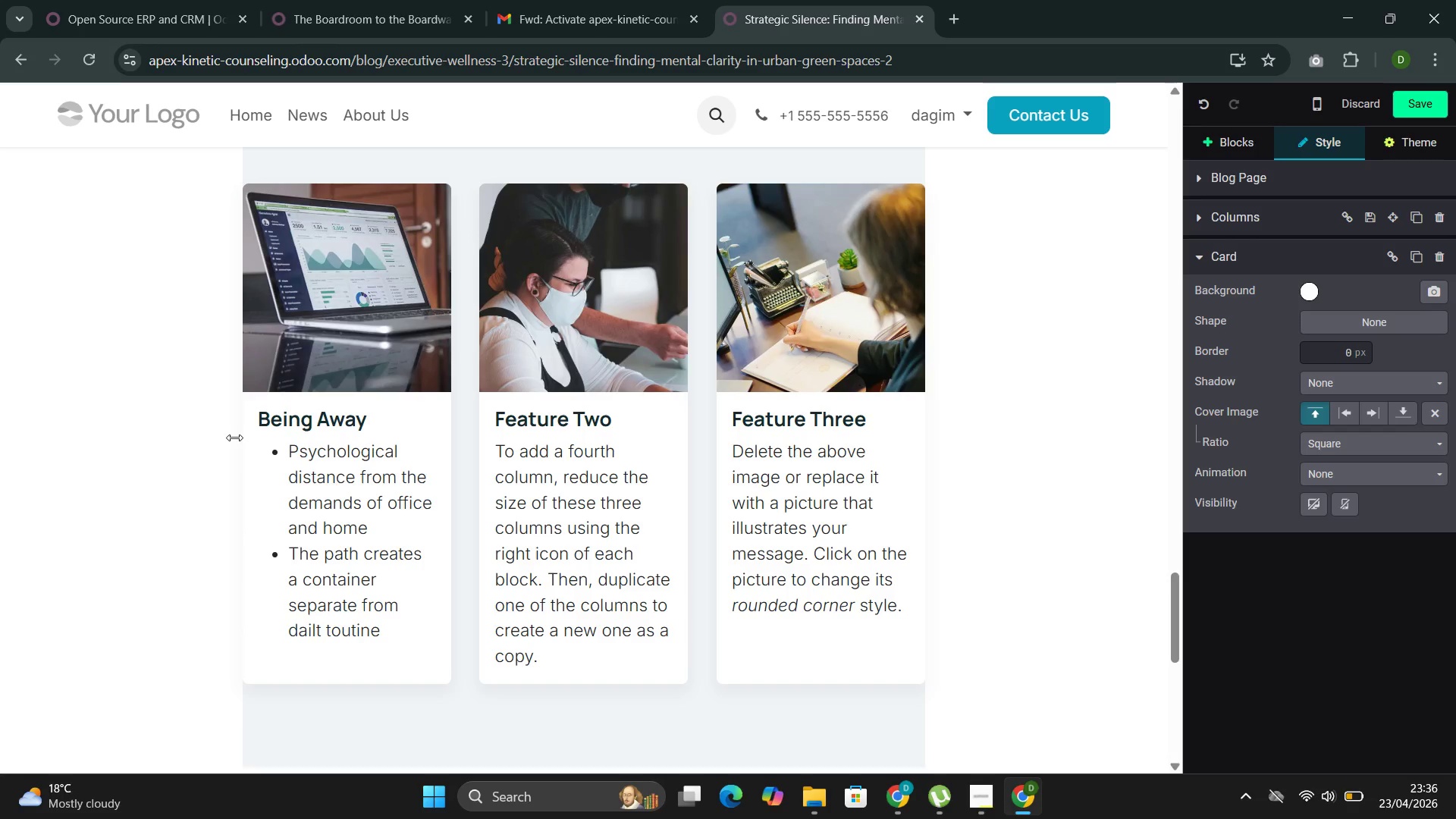 
key(ArrowLeft)
 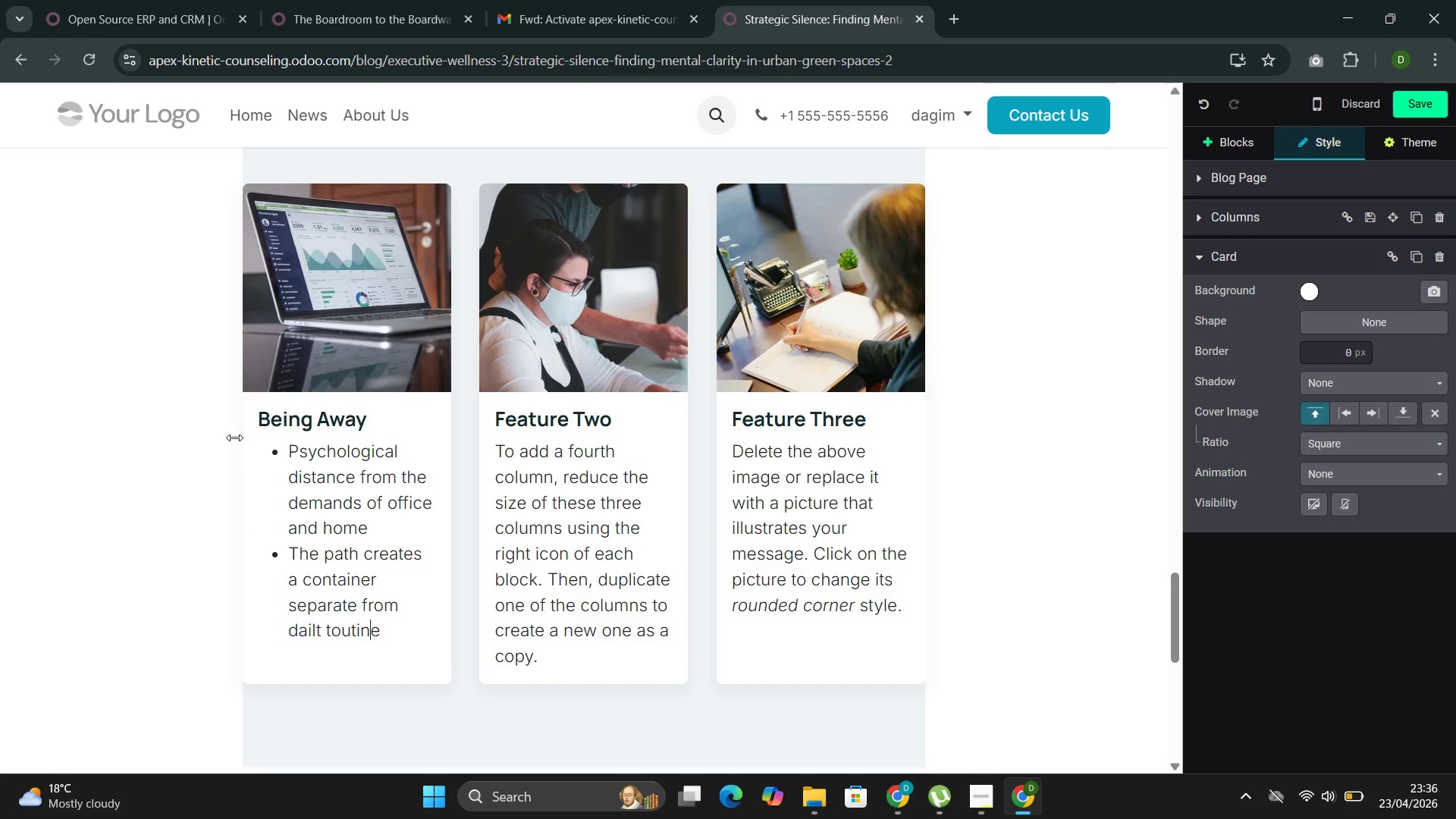 
key(ArrowLeft)
 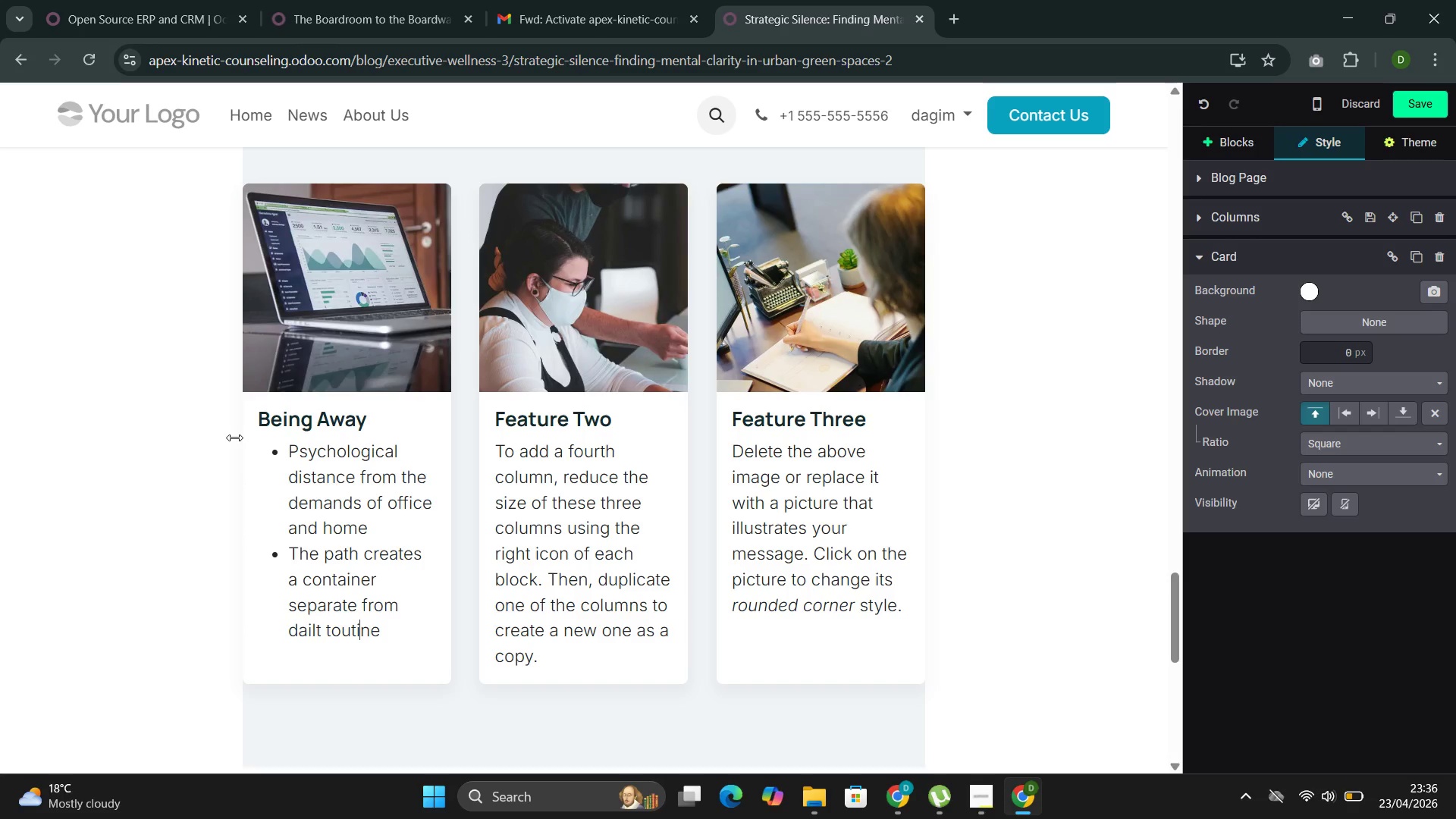 
key(ArrowLeft)
 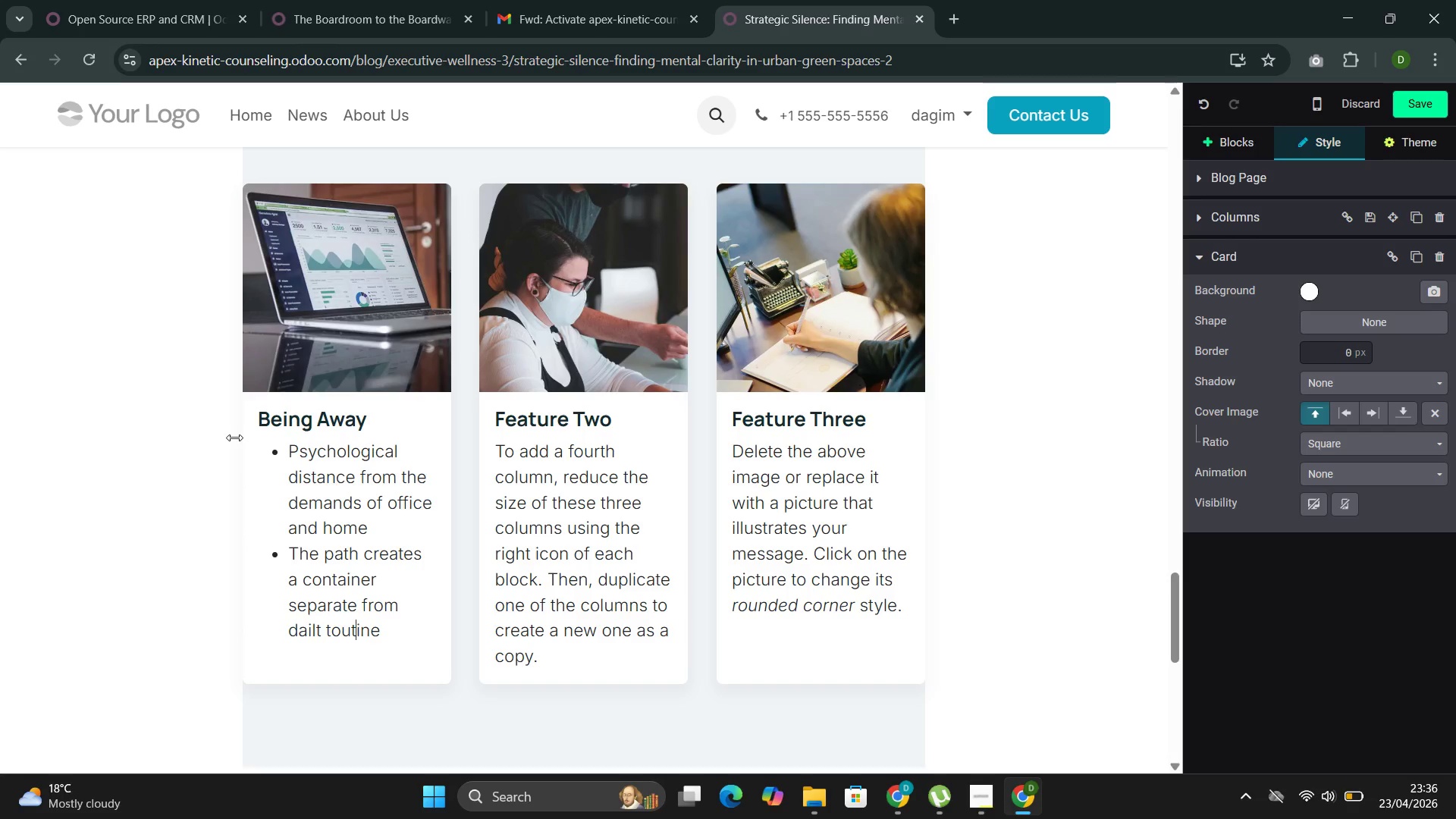 
key(ArrowLeft)
 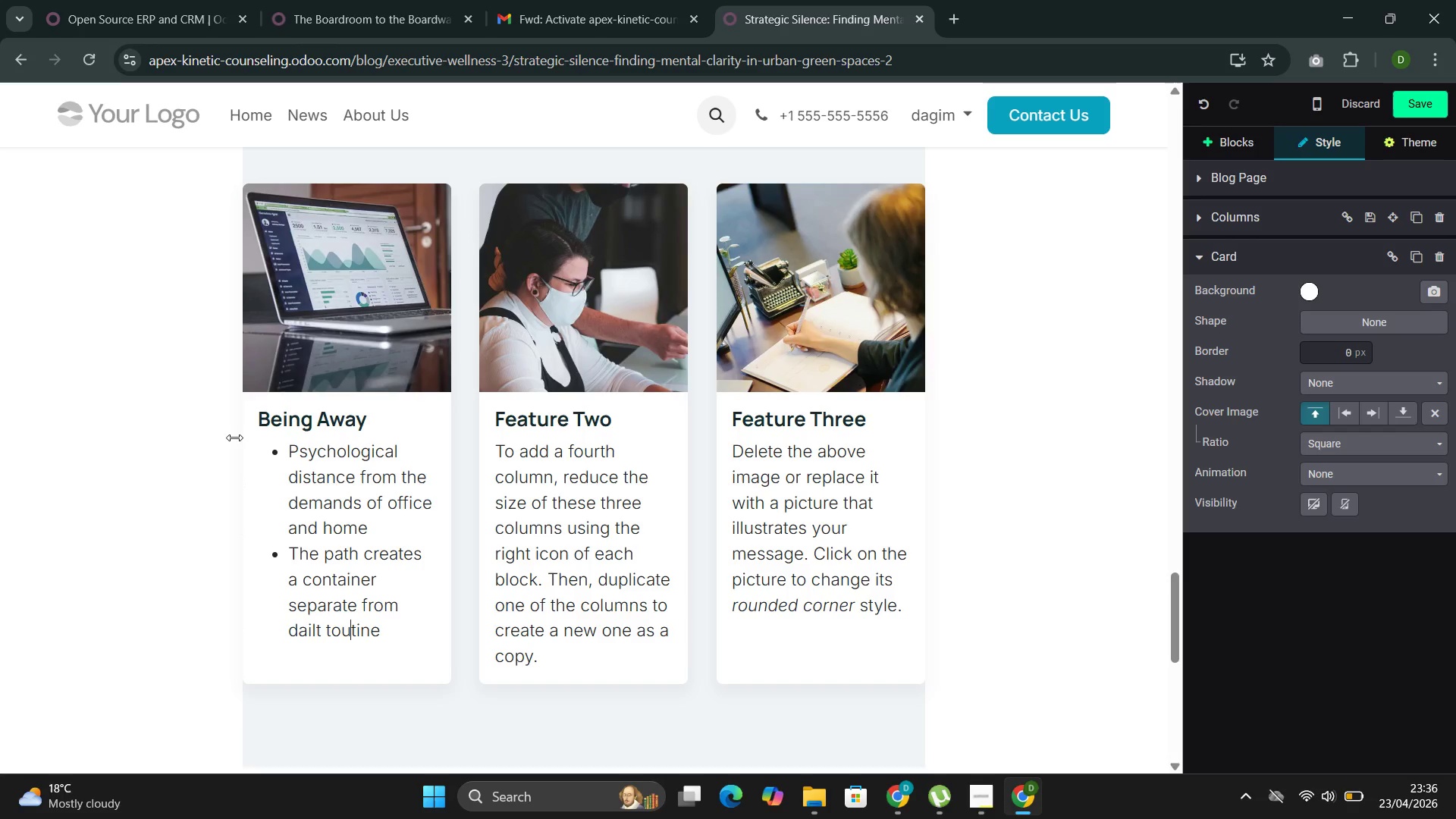 
key(ArrowLeft)
 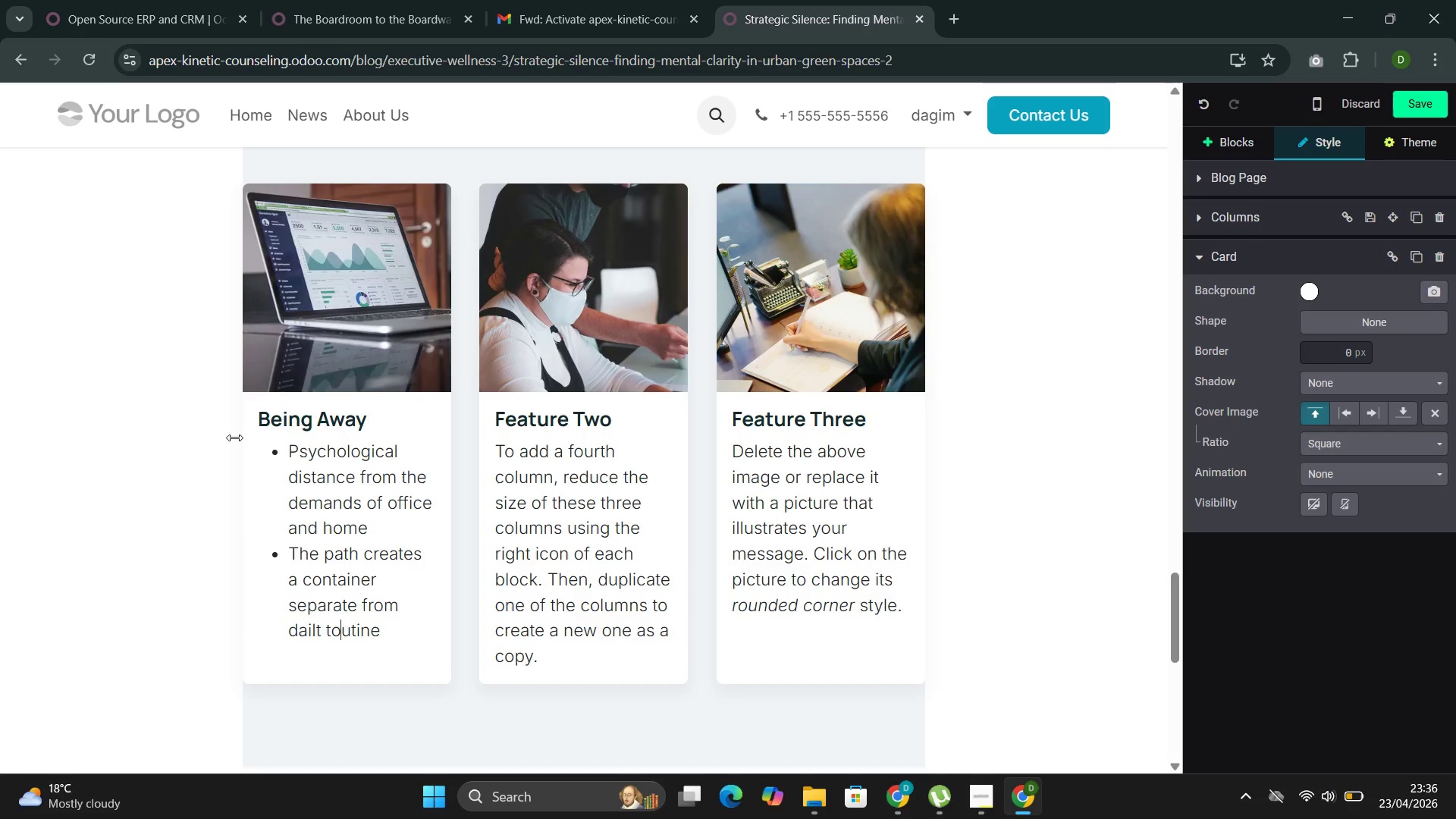 
key(ArrowLeft)
 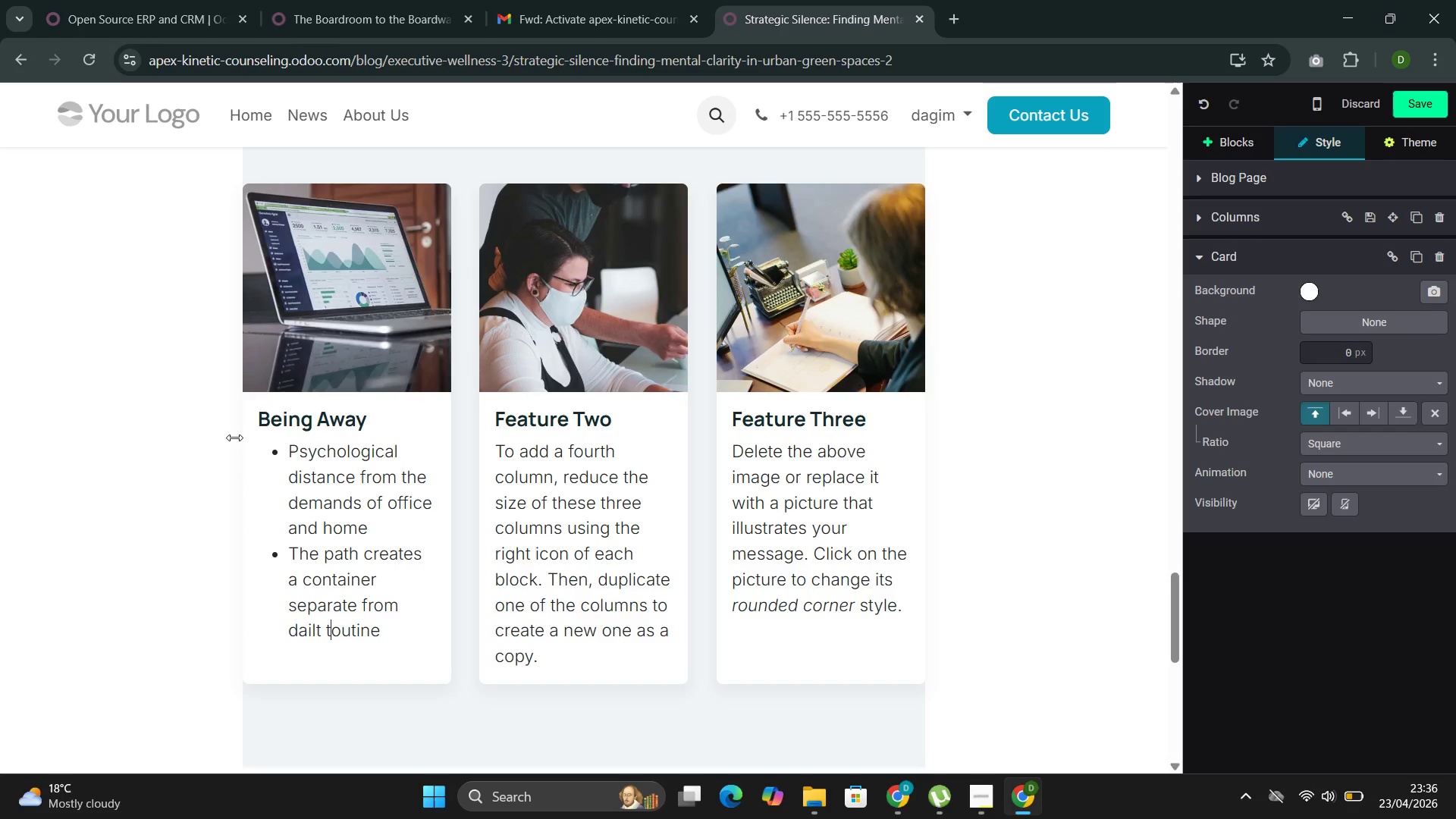 
key(Backspace)
 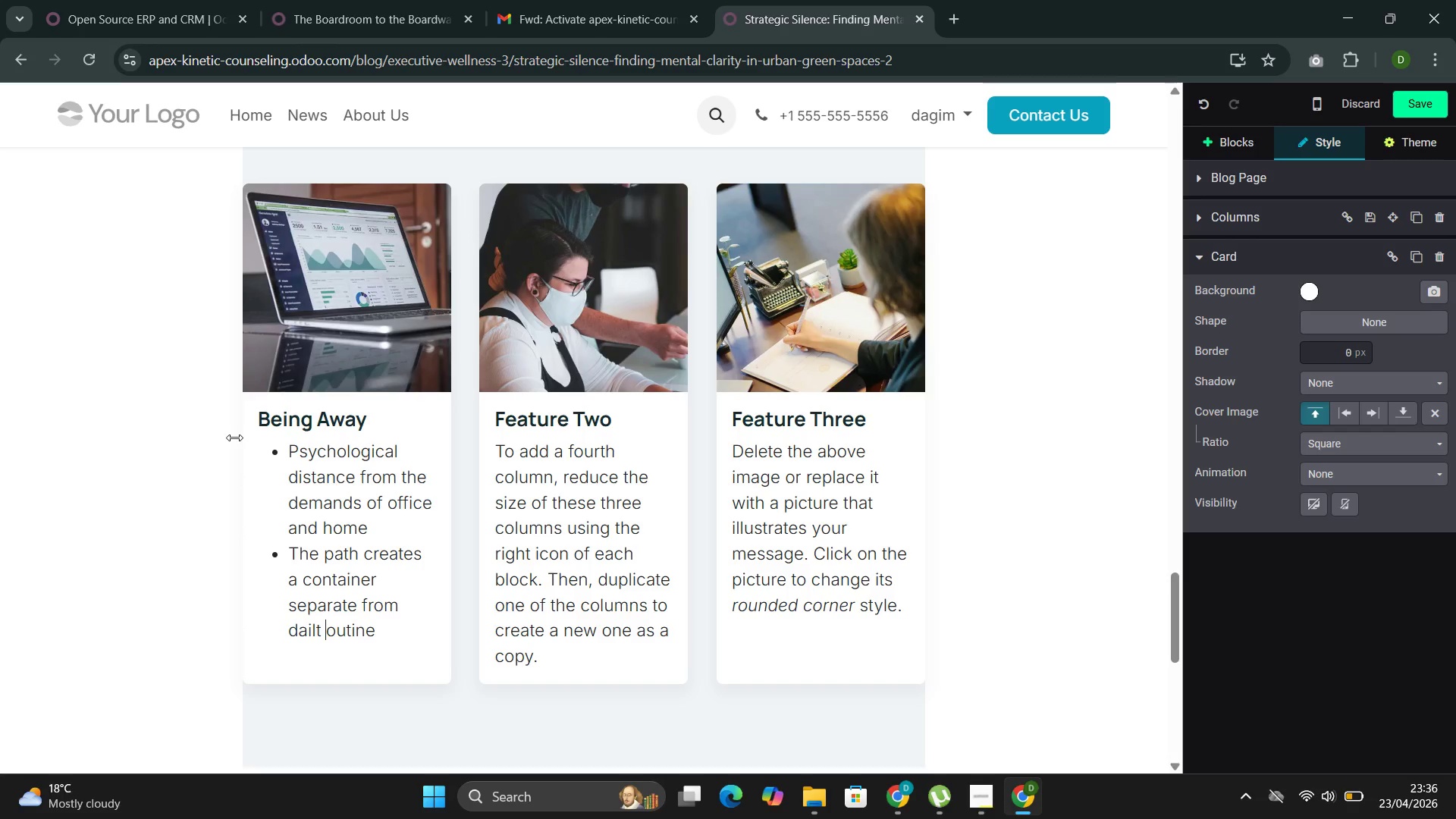 
key(R)
 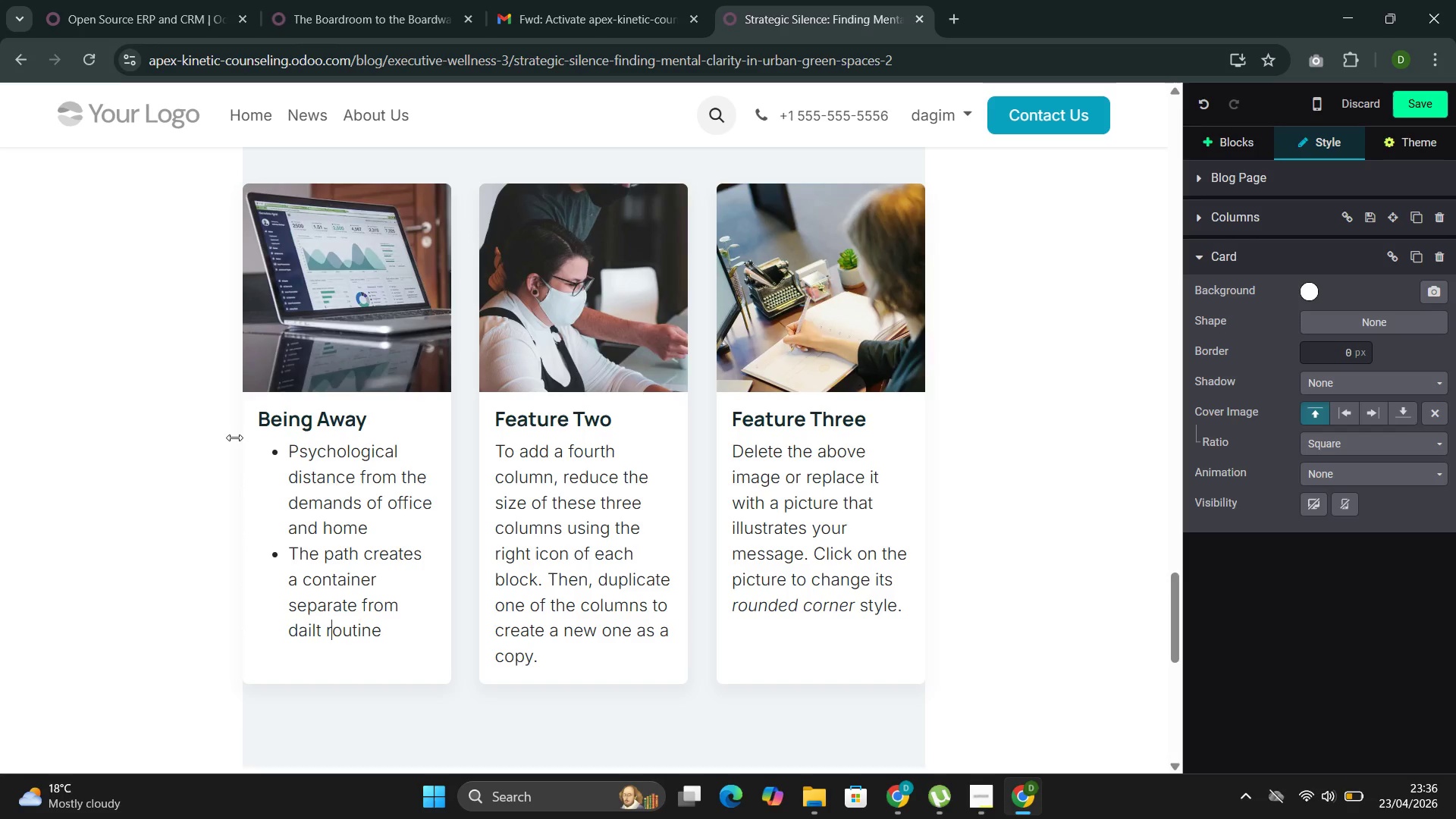 
key(ArrowRight)
 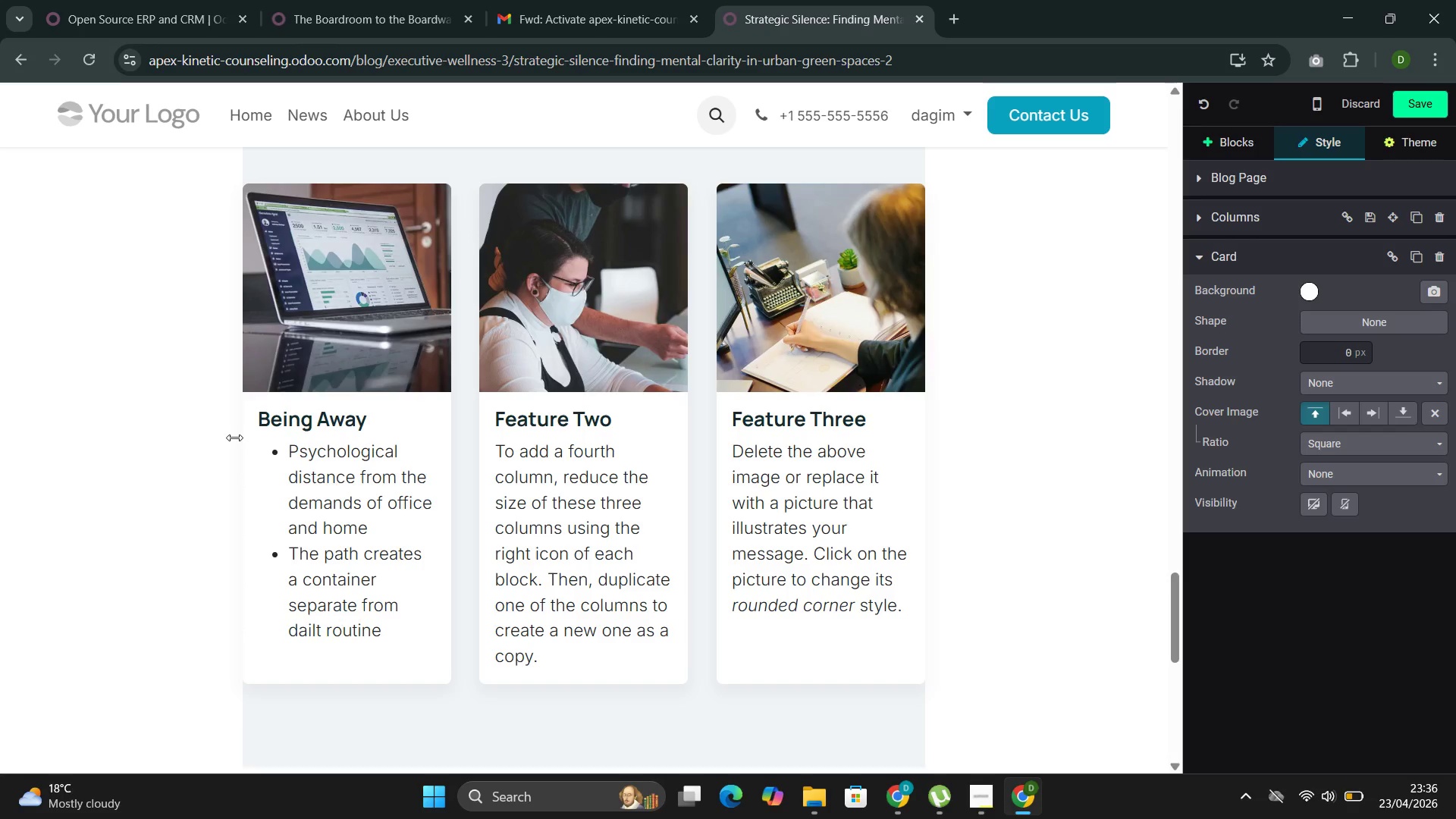 
key(ArrowLeft)
 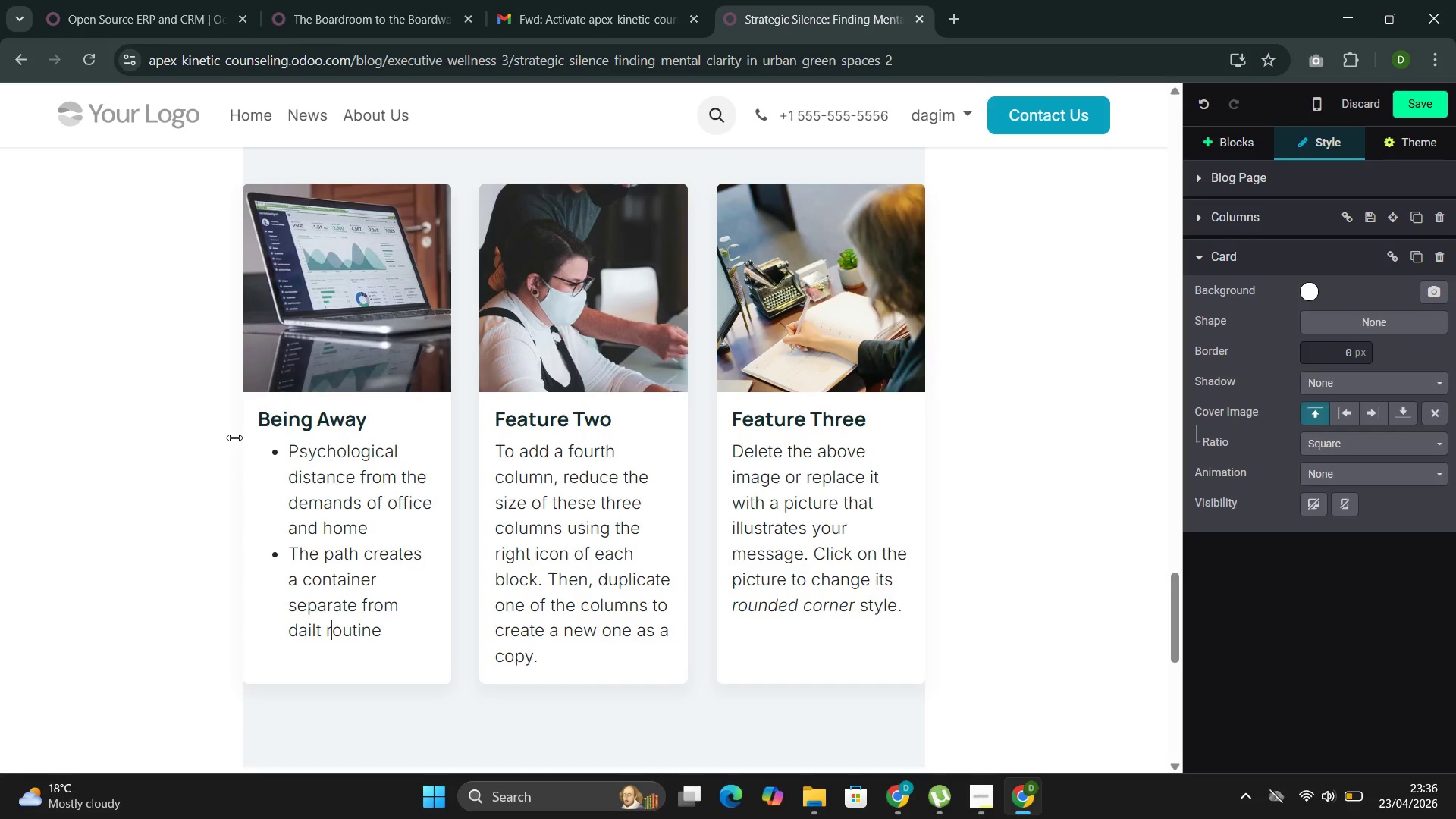 
key(ArrowLeft)
 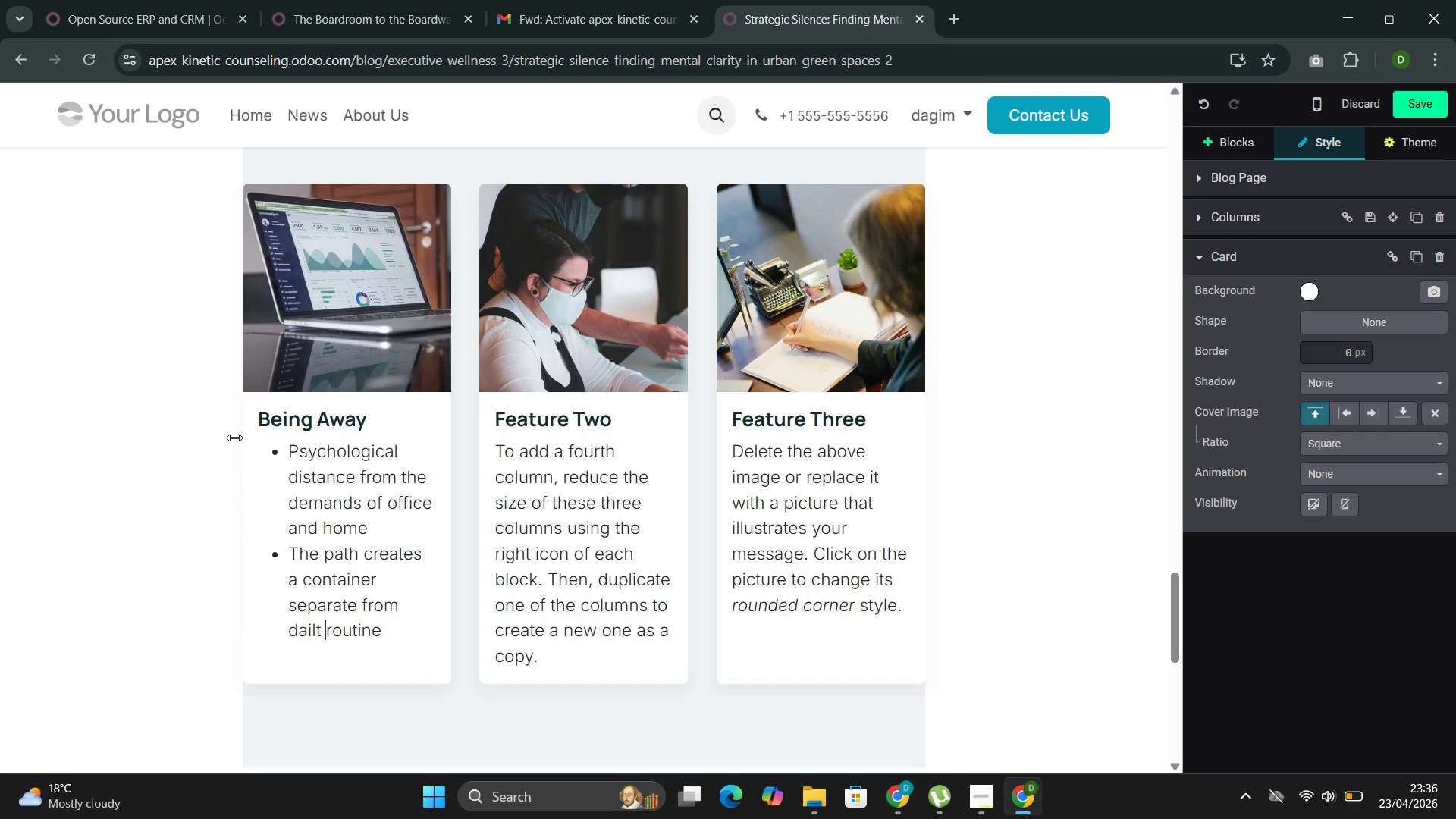 
key(ArrowLeft)
 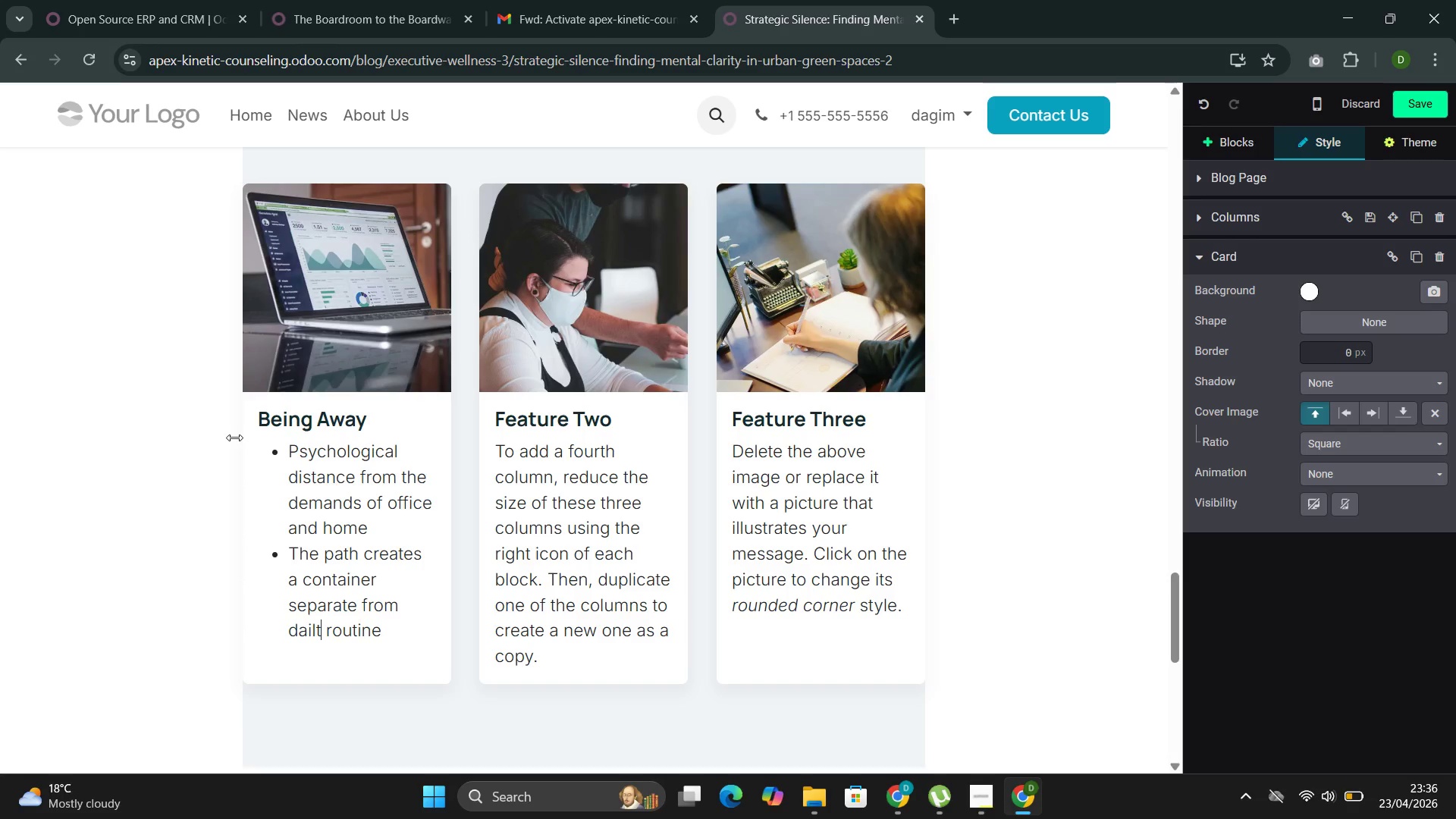 
key(ArrowLeft)
 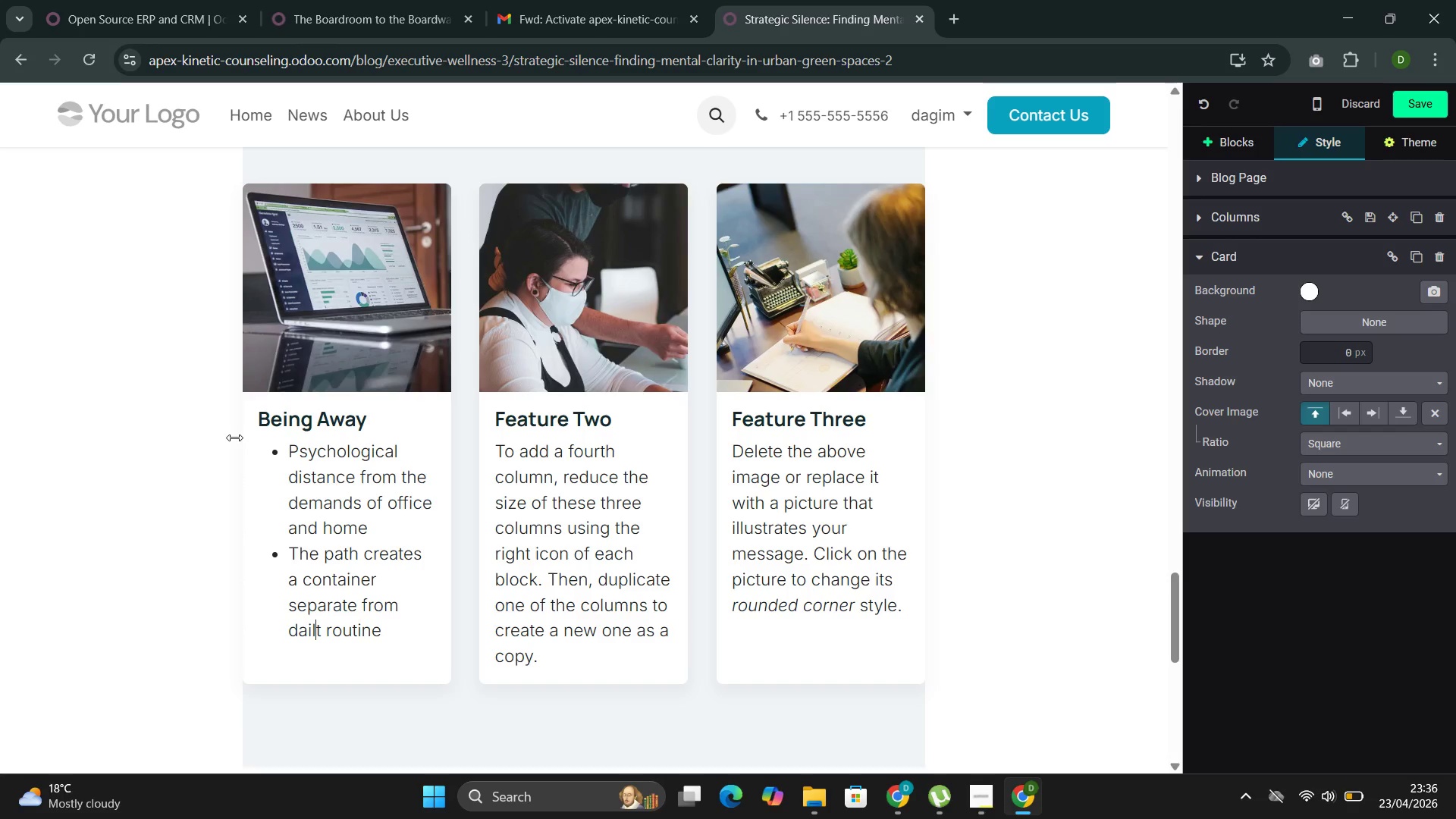 
key(ArrowRight)
 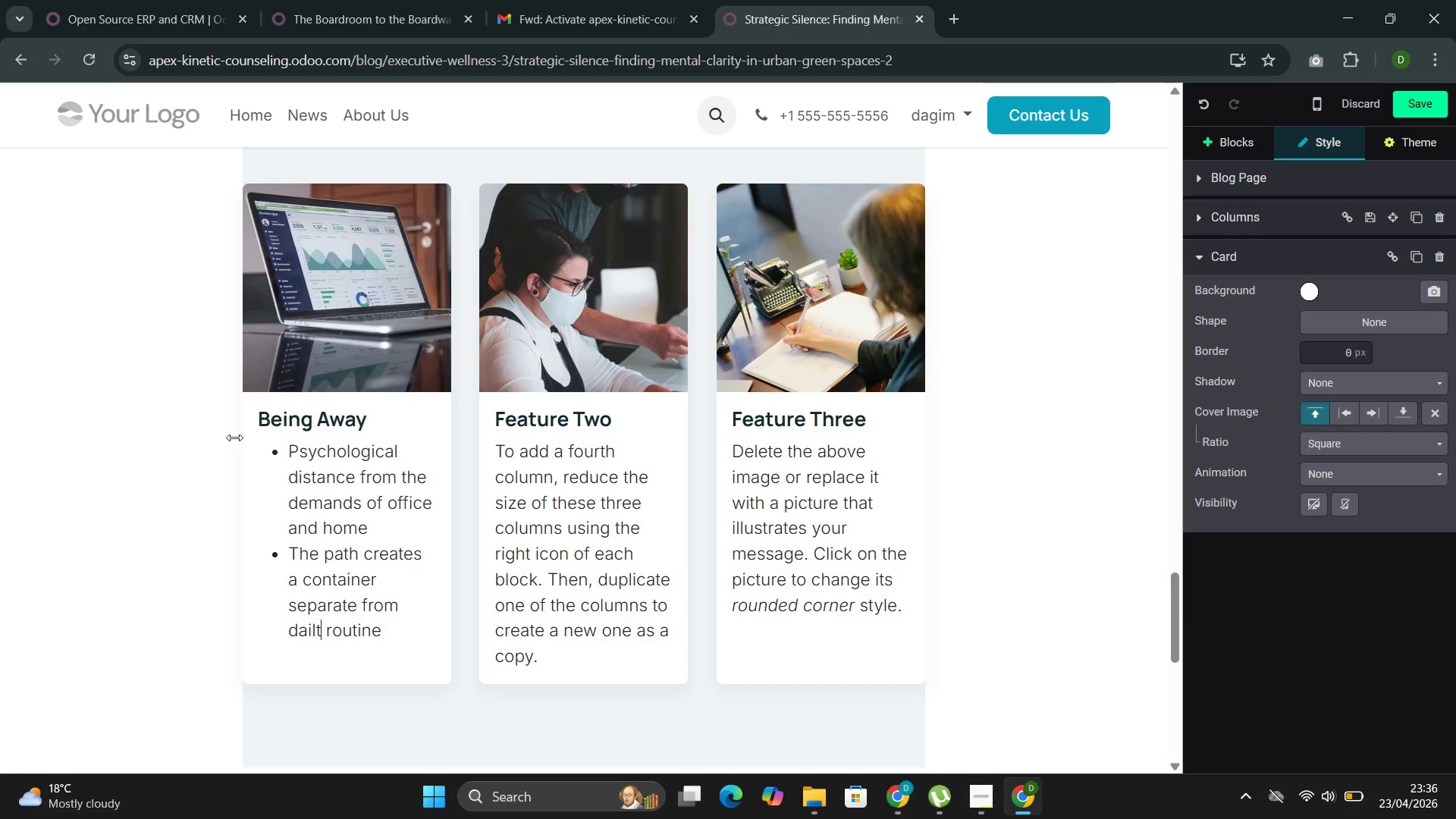 
key(Backspace)
 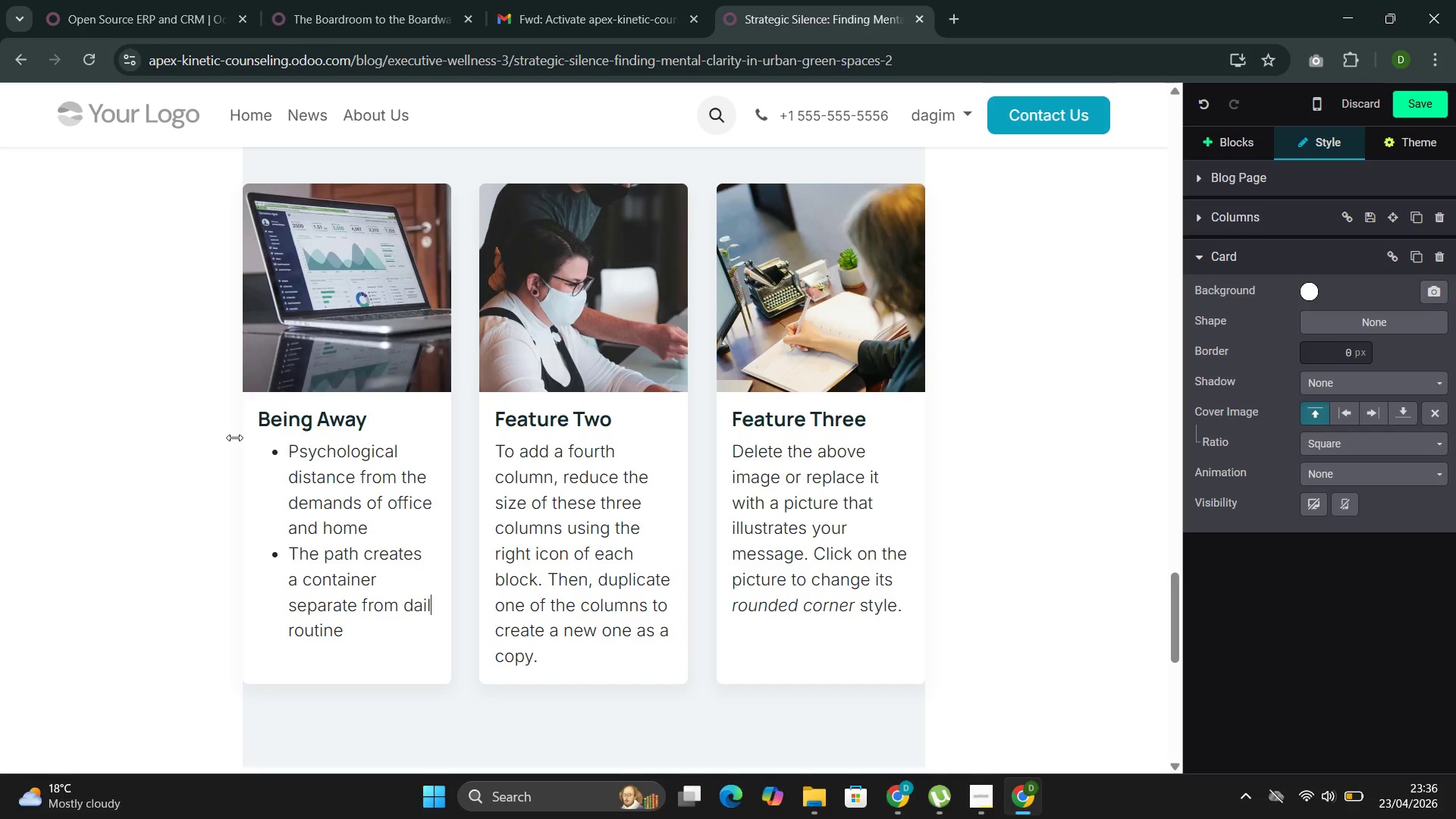 
key(Y)
 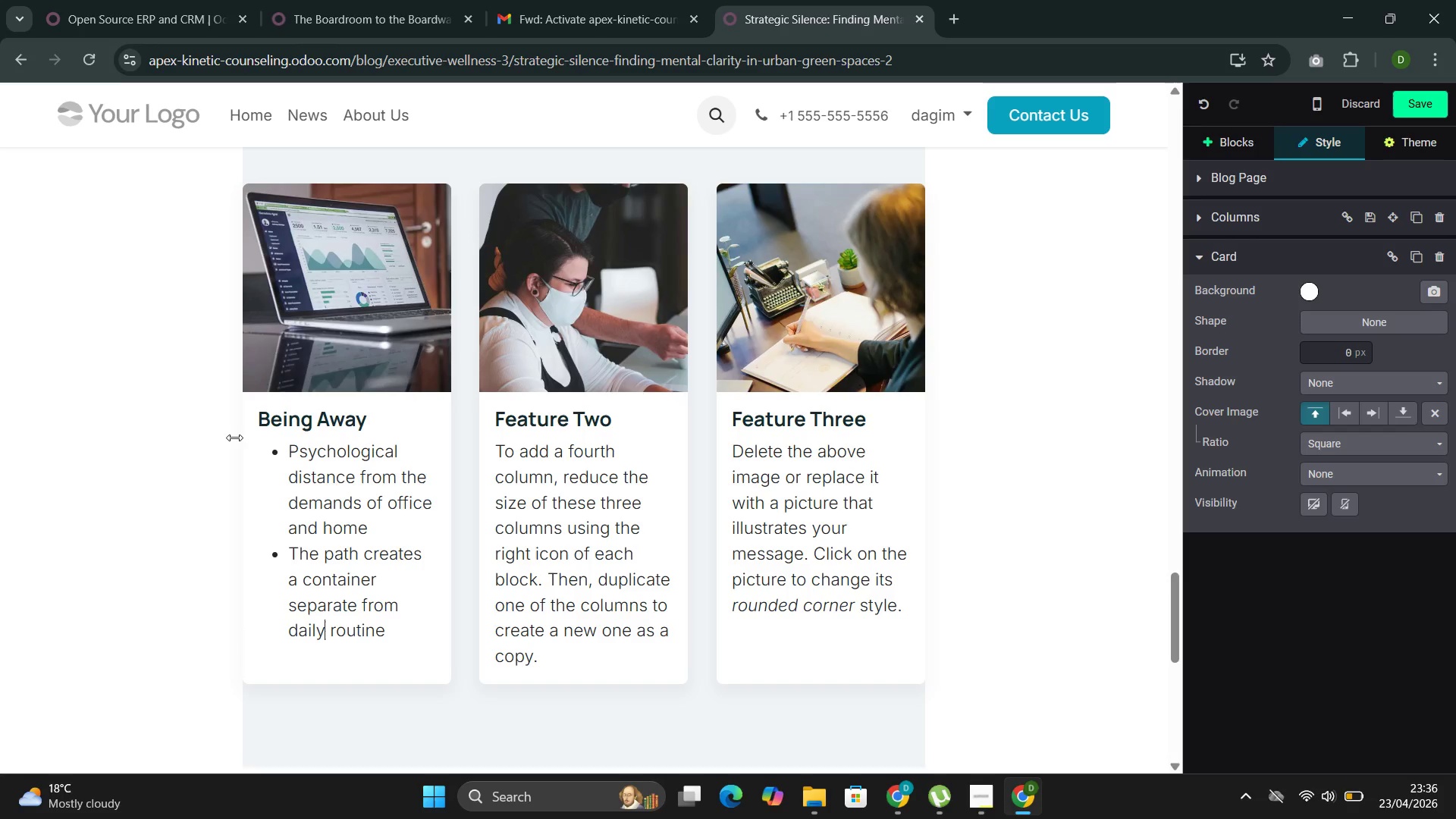 
key(ArrowRight)
 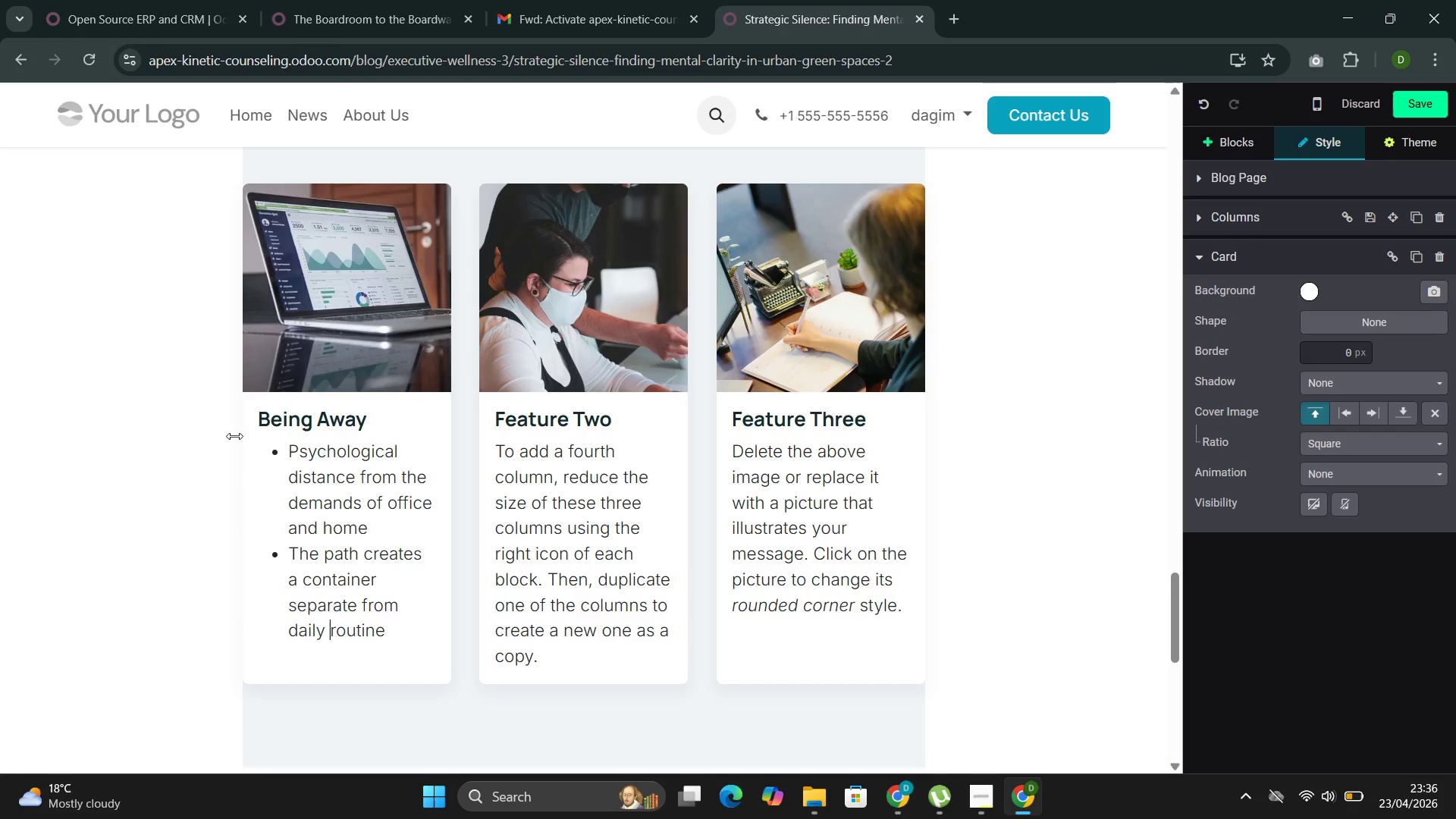 
key(ArrowRight)
 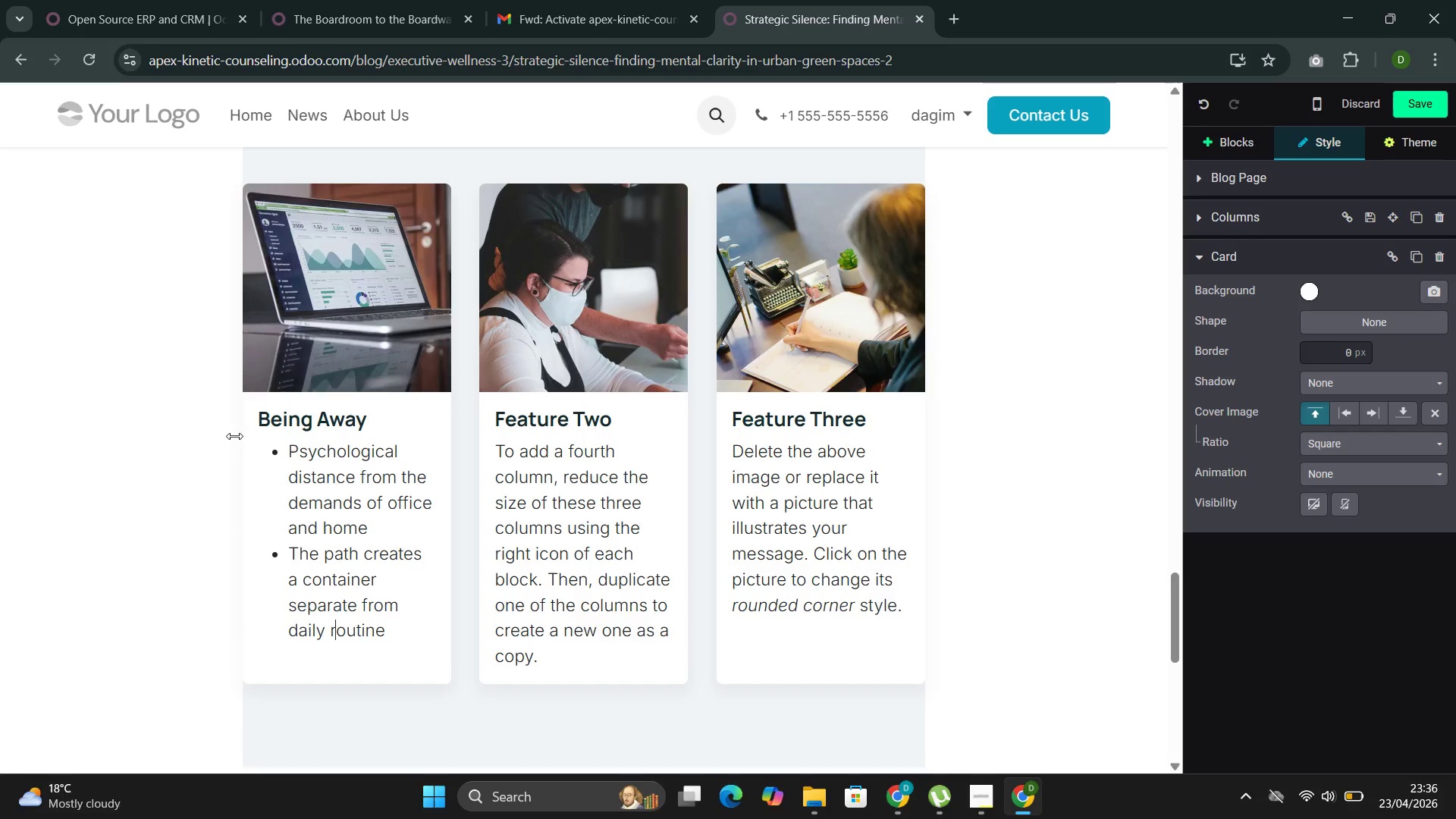 
key(ArrowRight)
 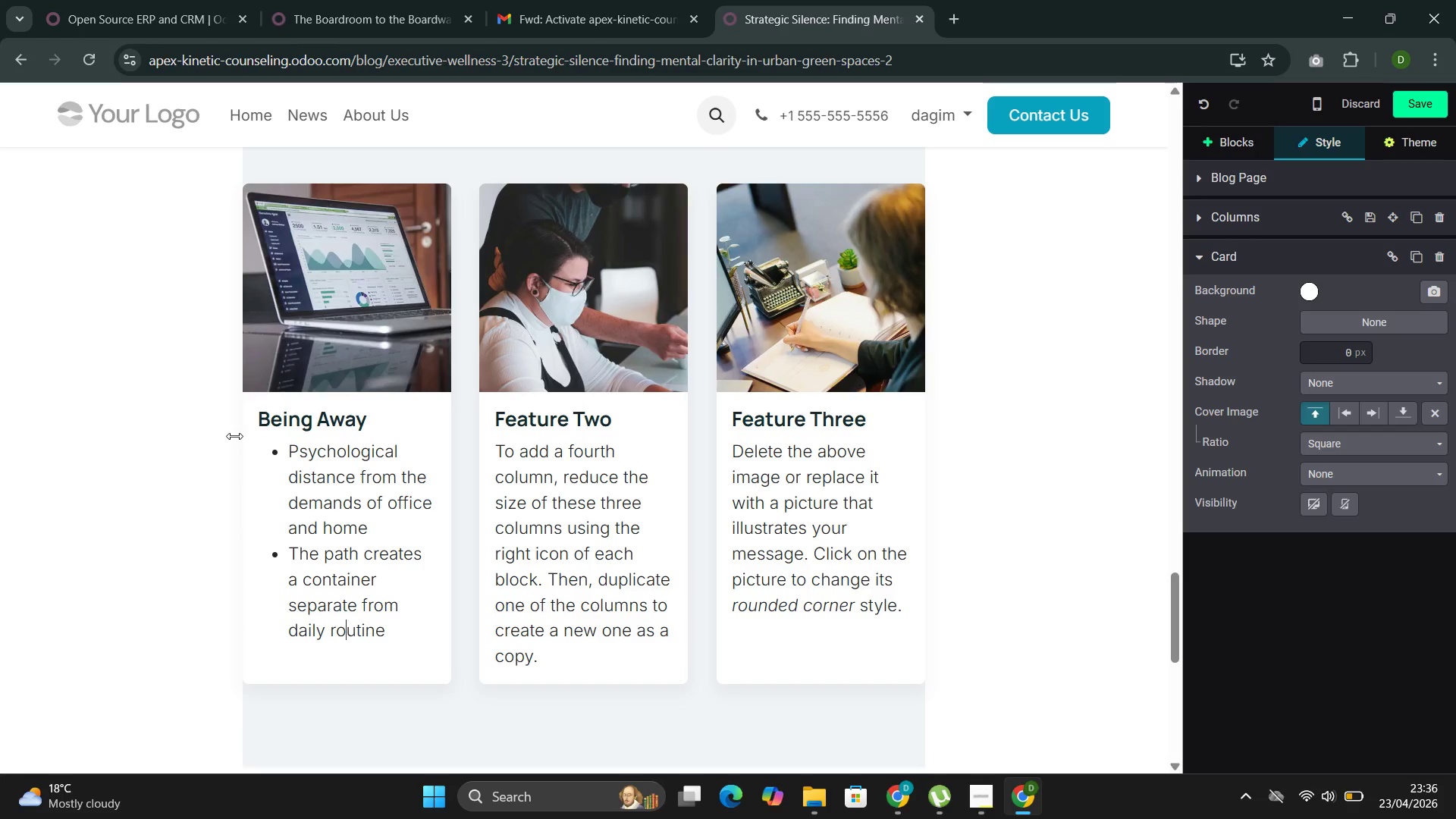 
key(ArrowRight)
 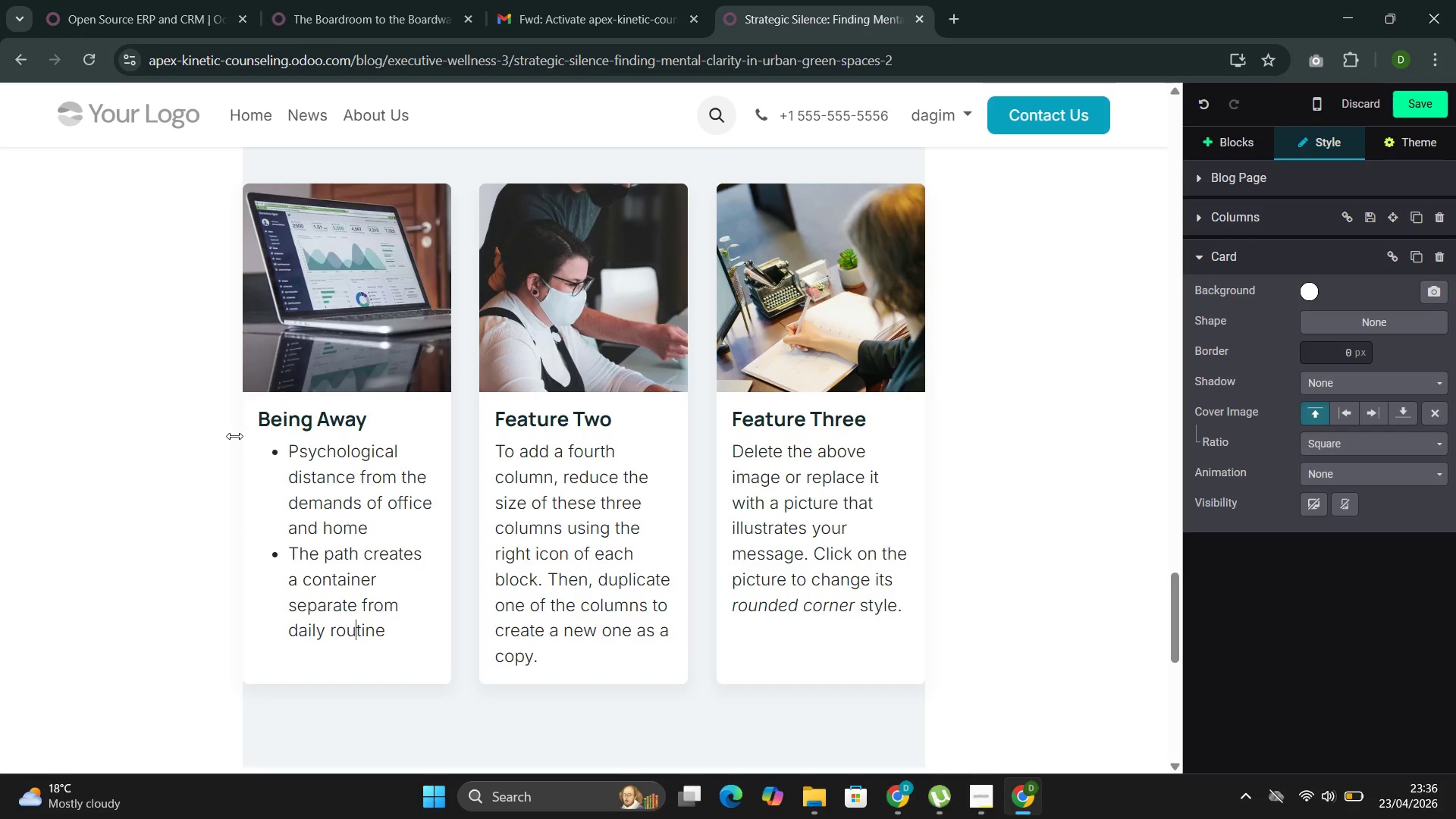 
key(ArrowRight)
 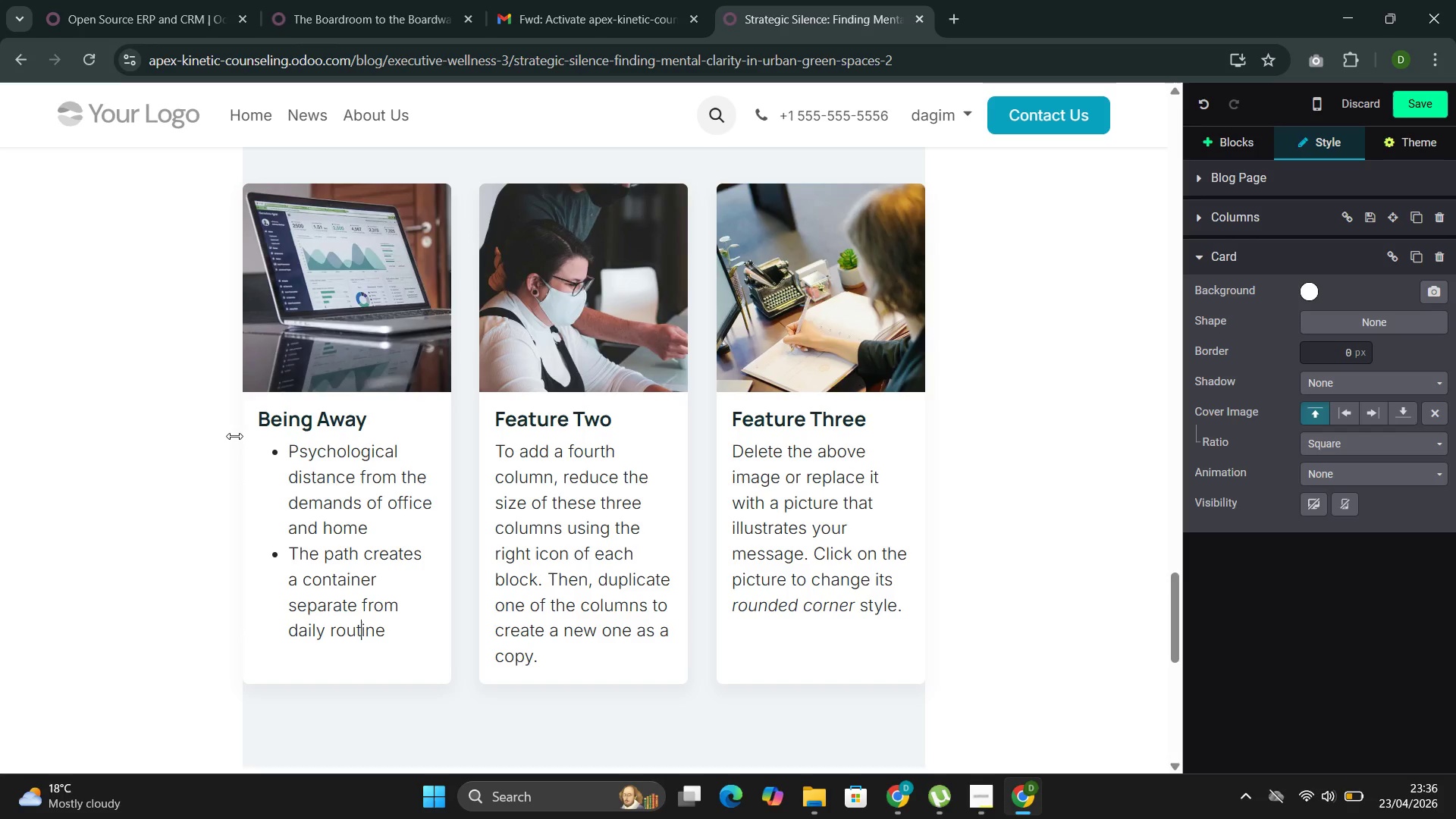 
key(ArrowRight)
 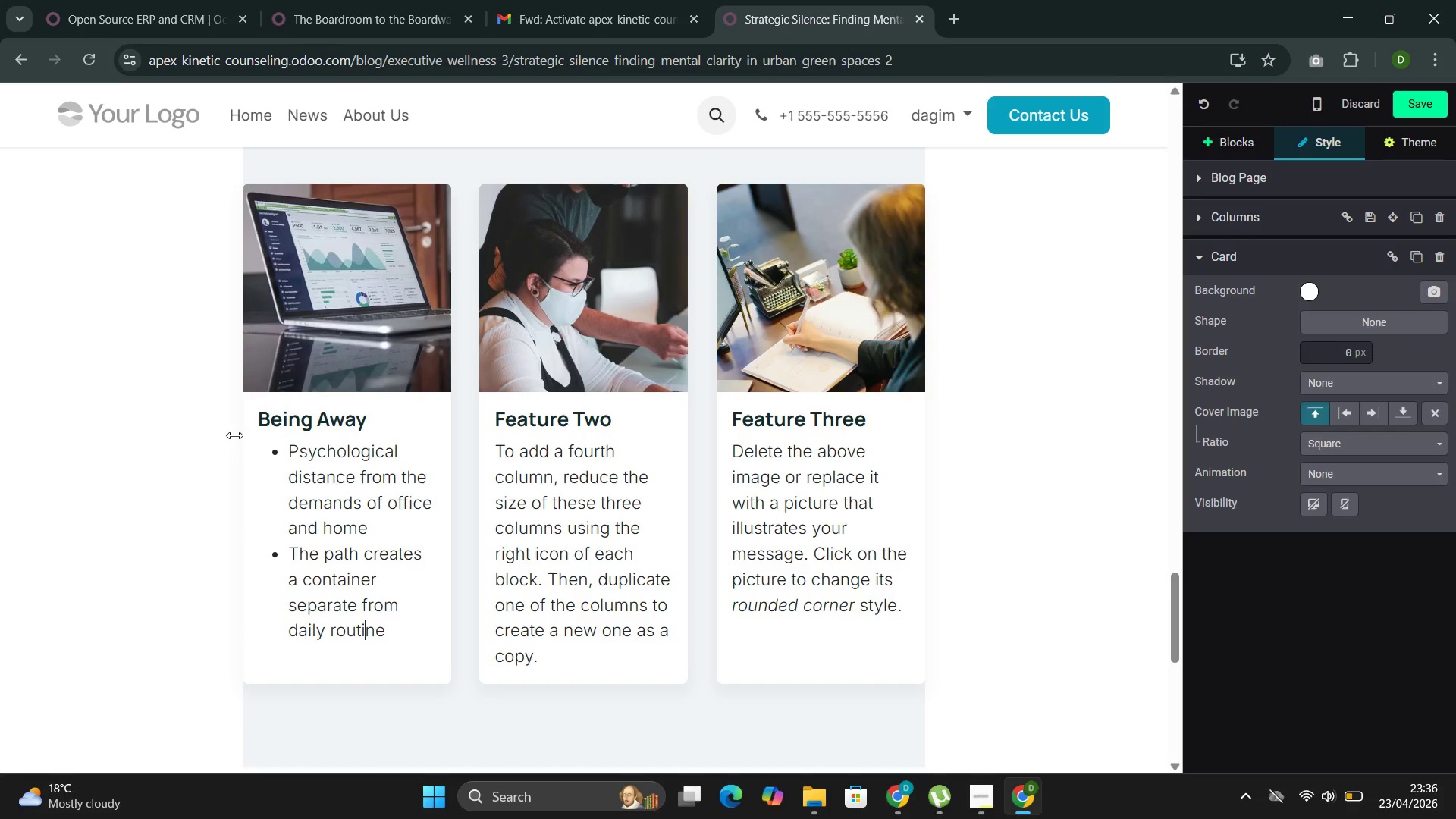 
key(ArrowRight)
 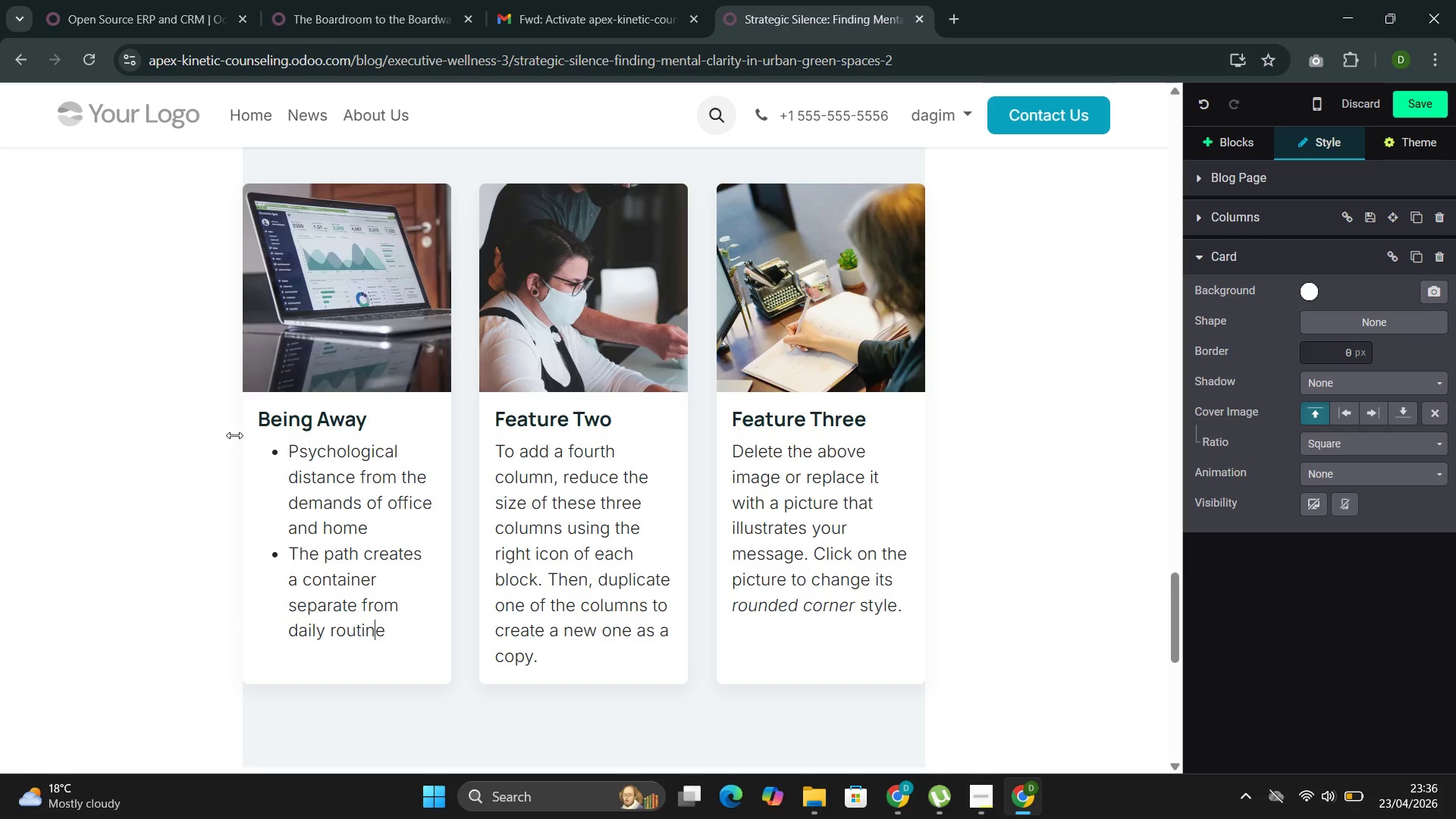 
key(ArrowRight)
 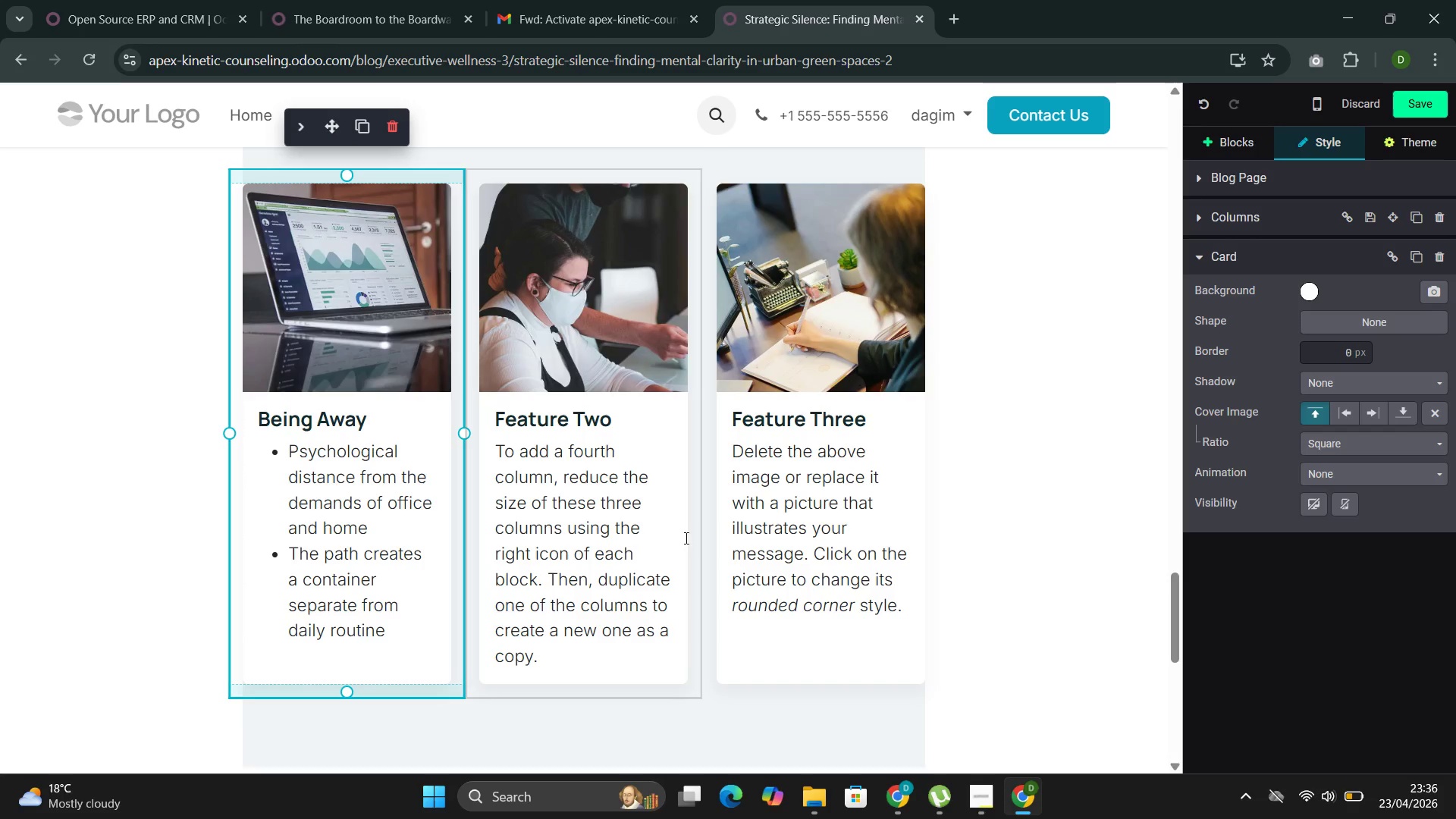 
left_click([529, 411])
 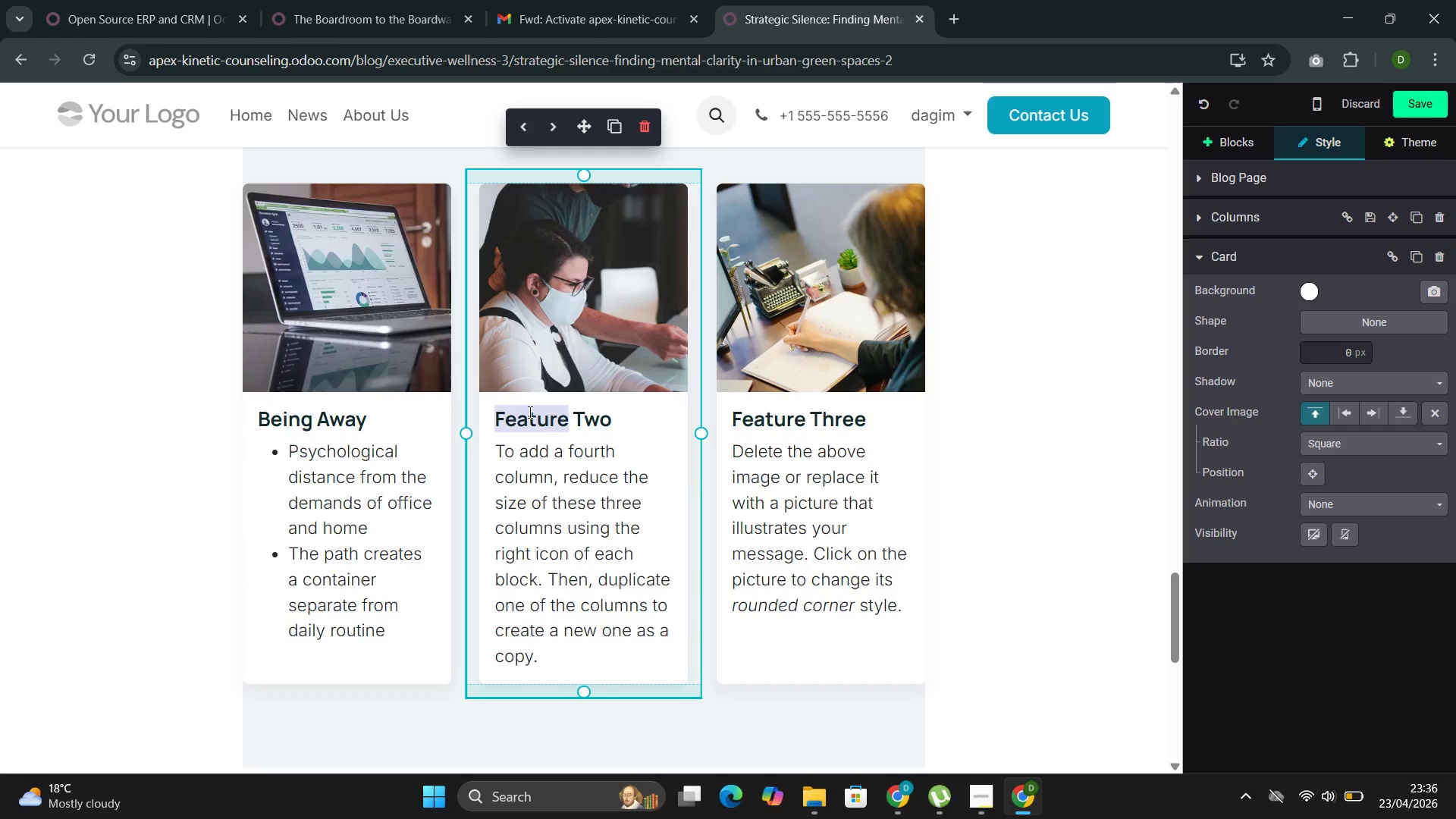 
triple_click([529, 412])
 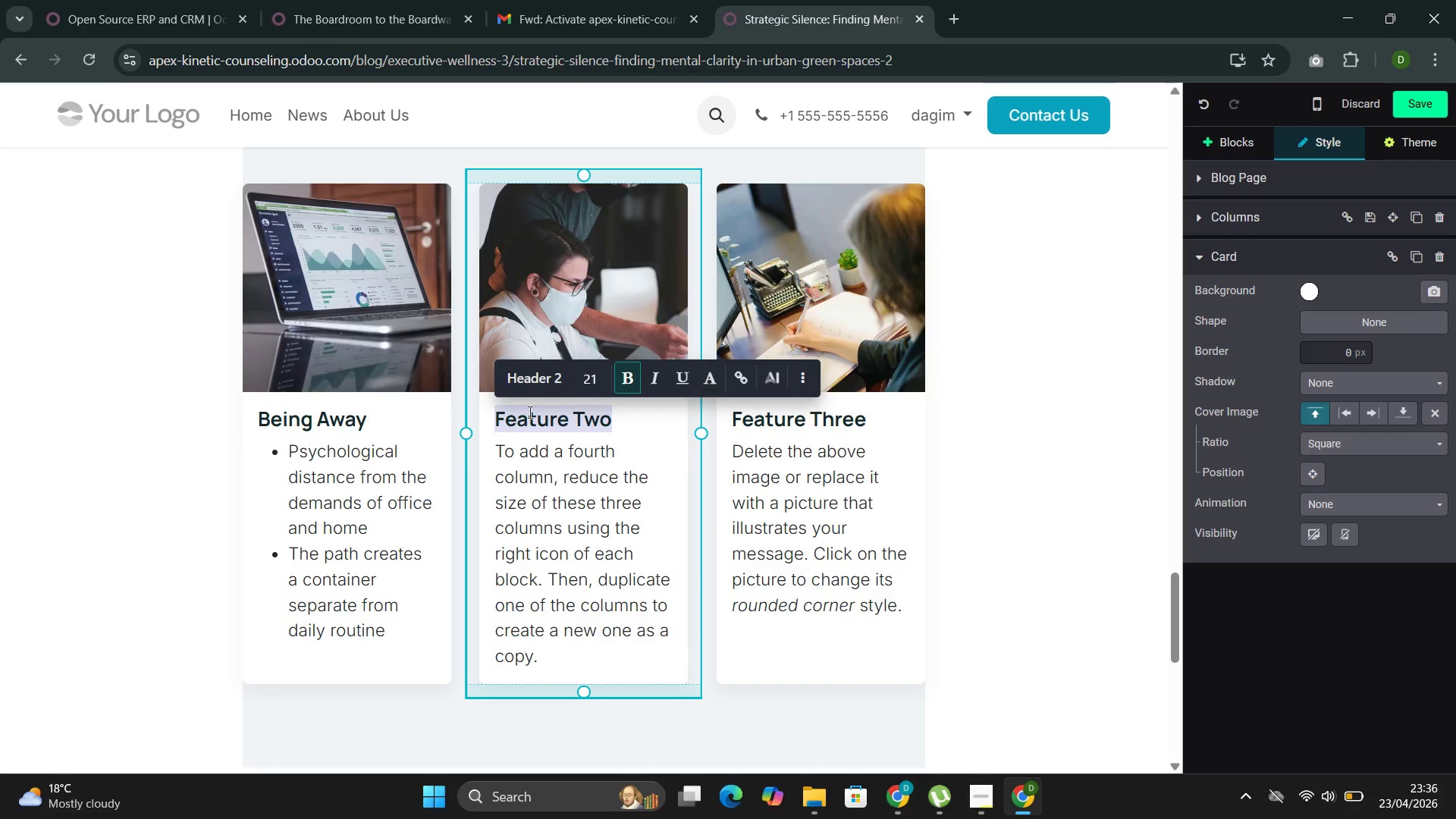 
key(Backspace)
type(So)
 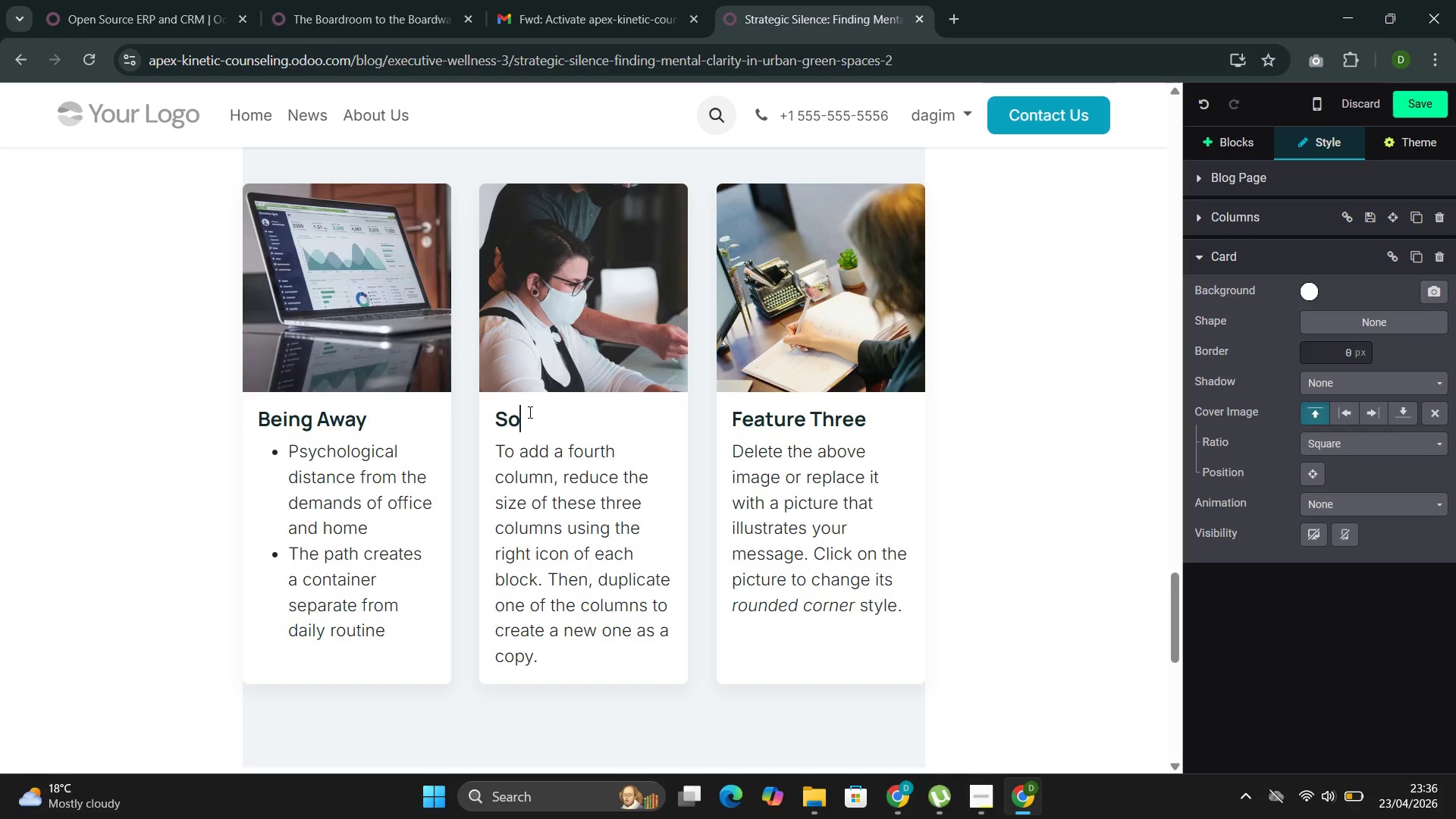 
type(ft Fasci)
 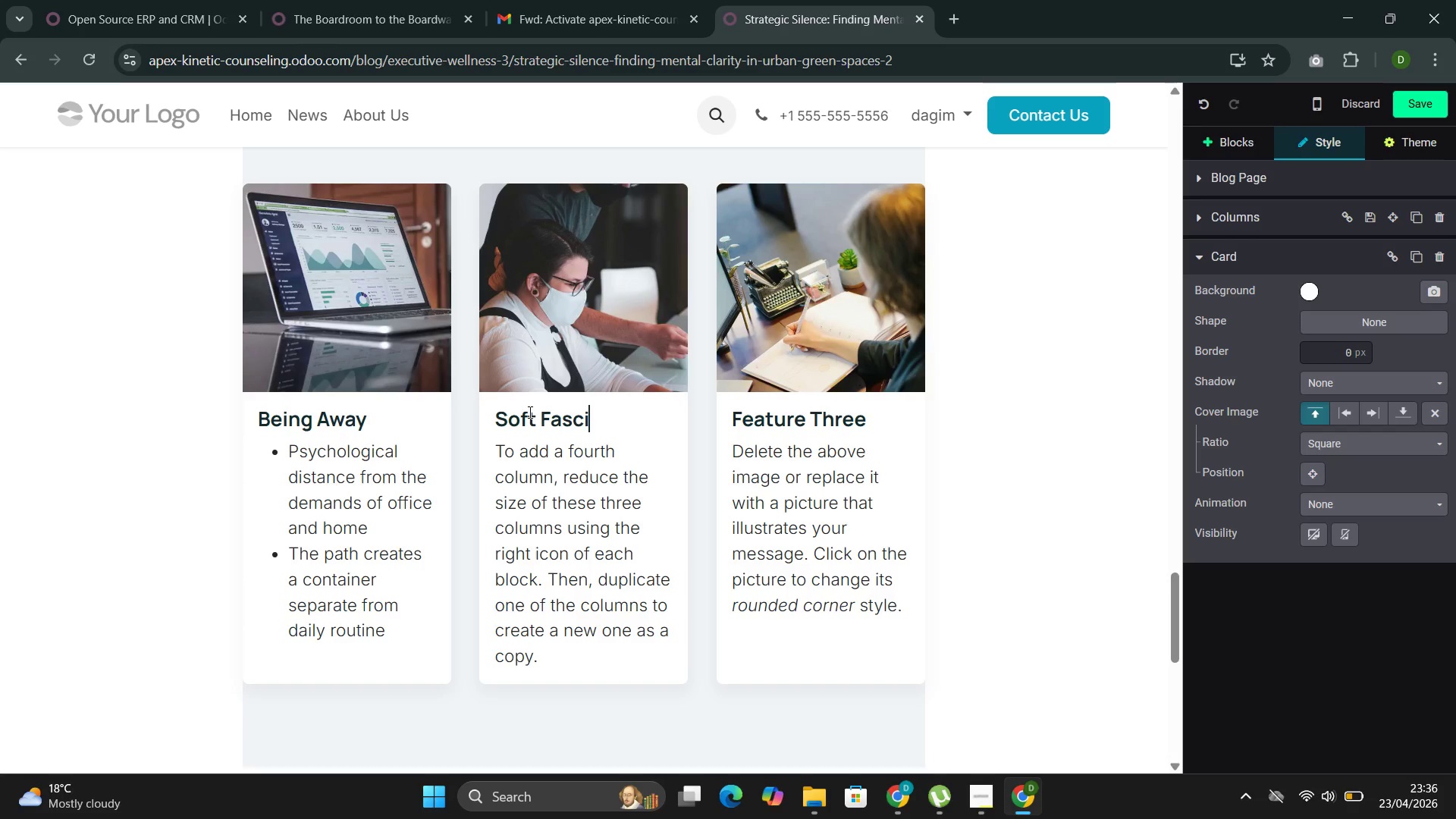 
wait(7.94)
 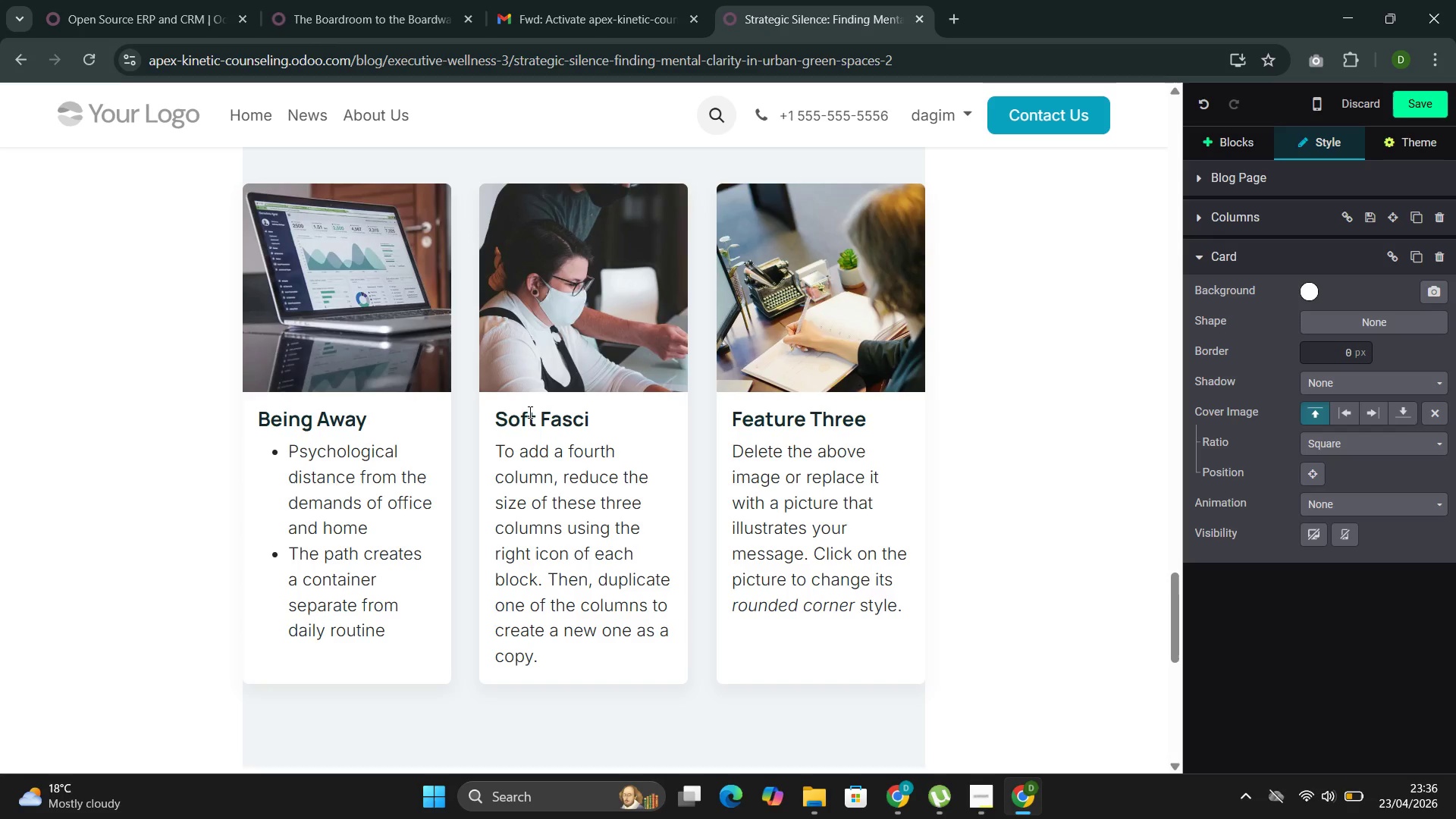 
type(nation)
 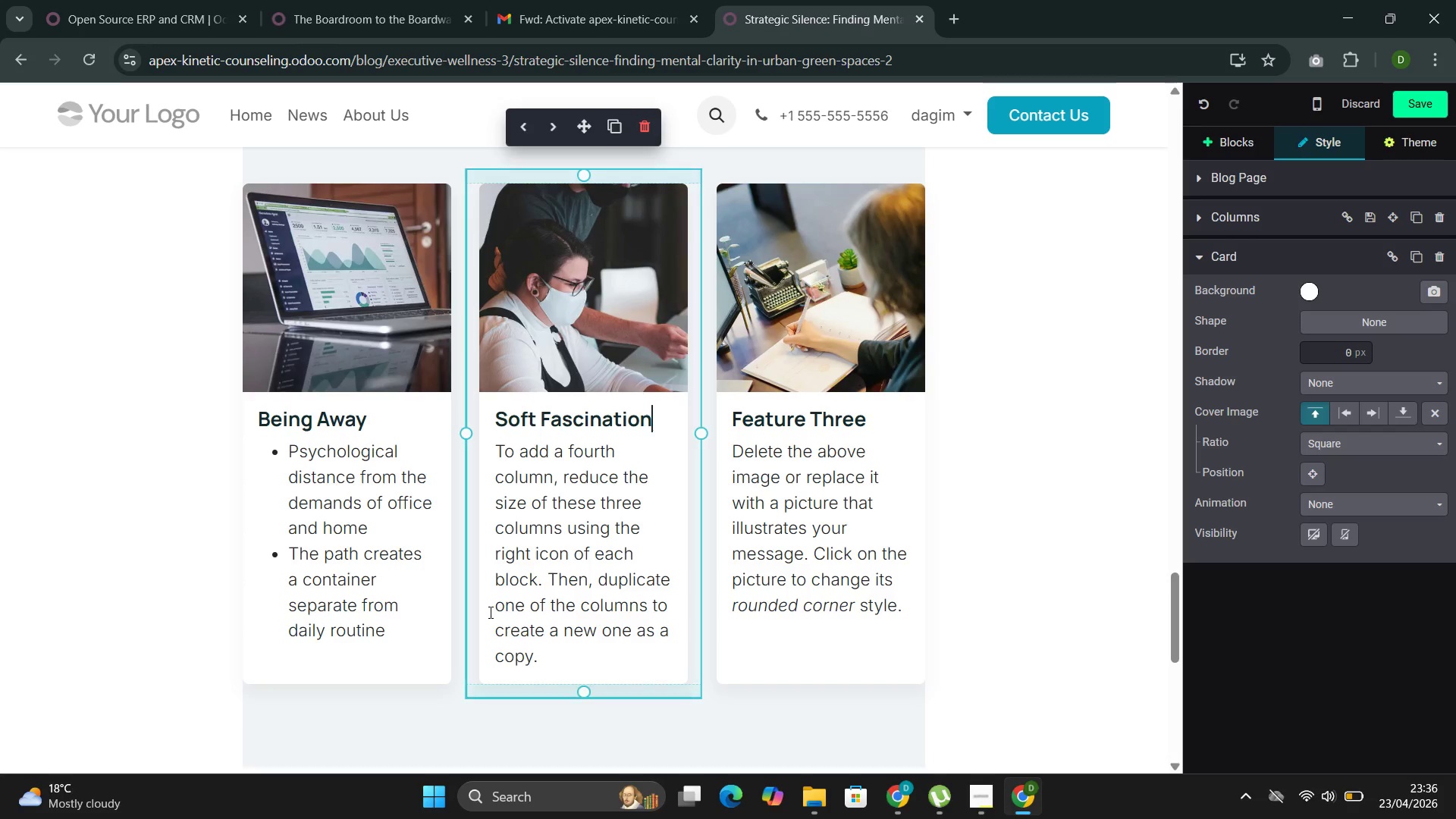 
left_click_drag(start_coordinate=[524, 666], to_coordinate=[480, 453])
 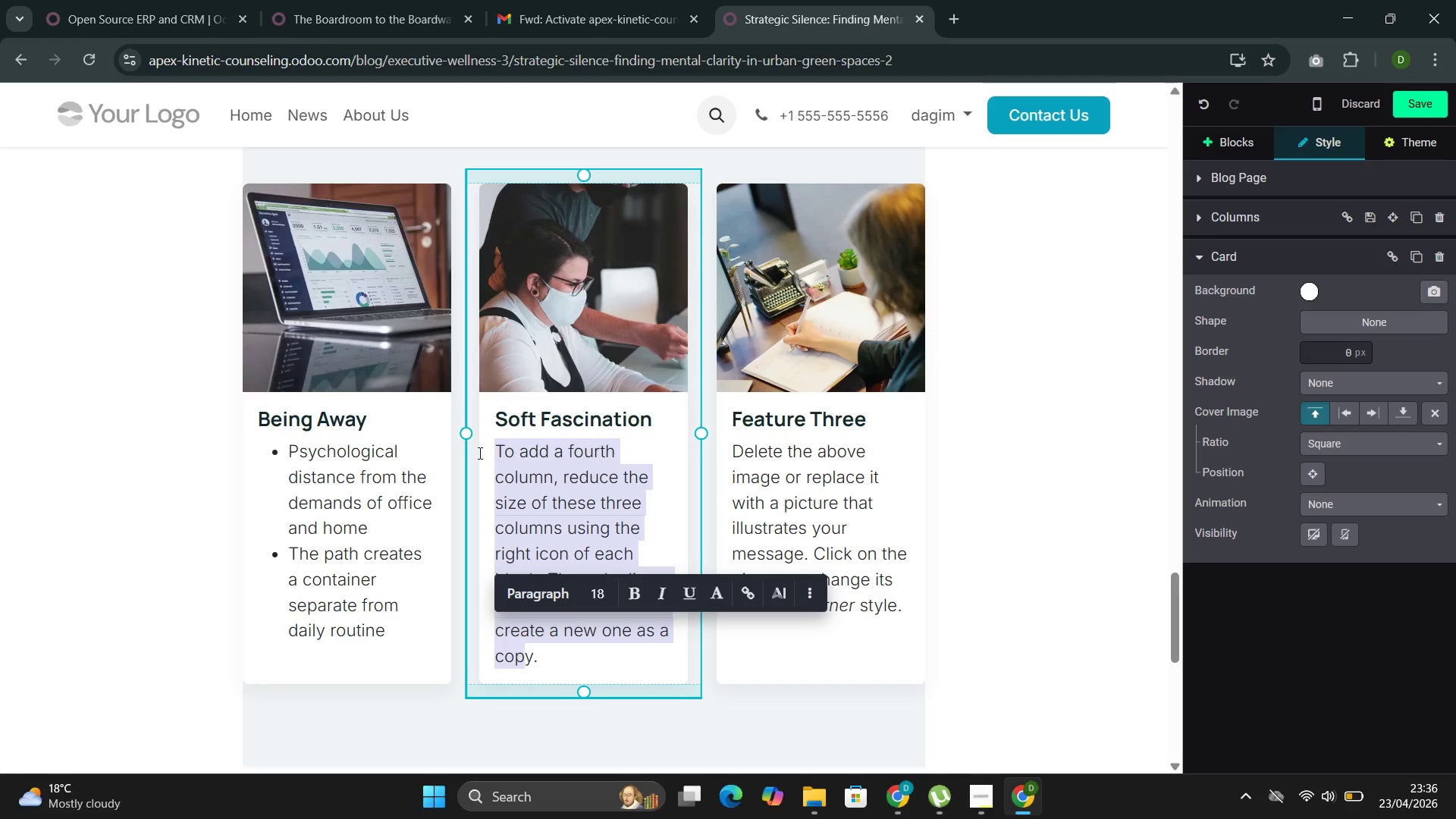 
key(Backspace)
 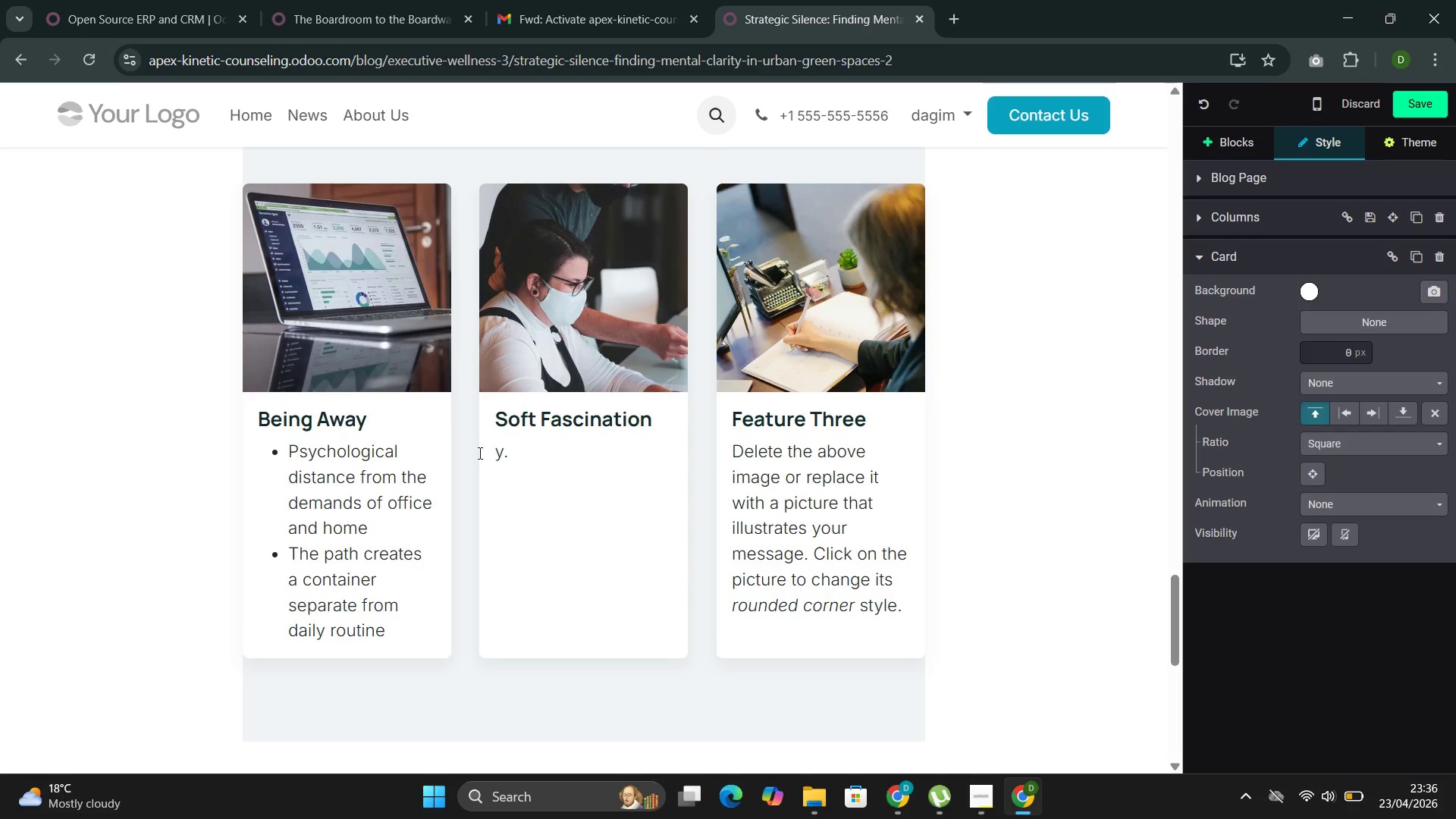 
key(ArrowRight)
 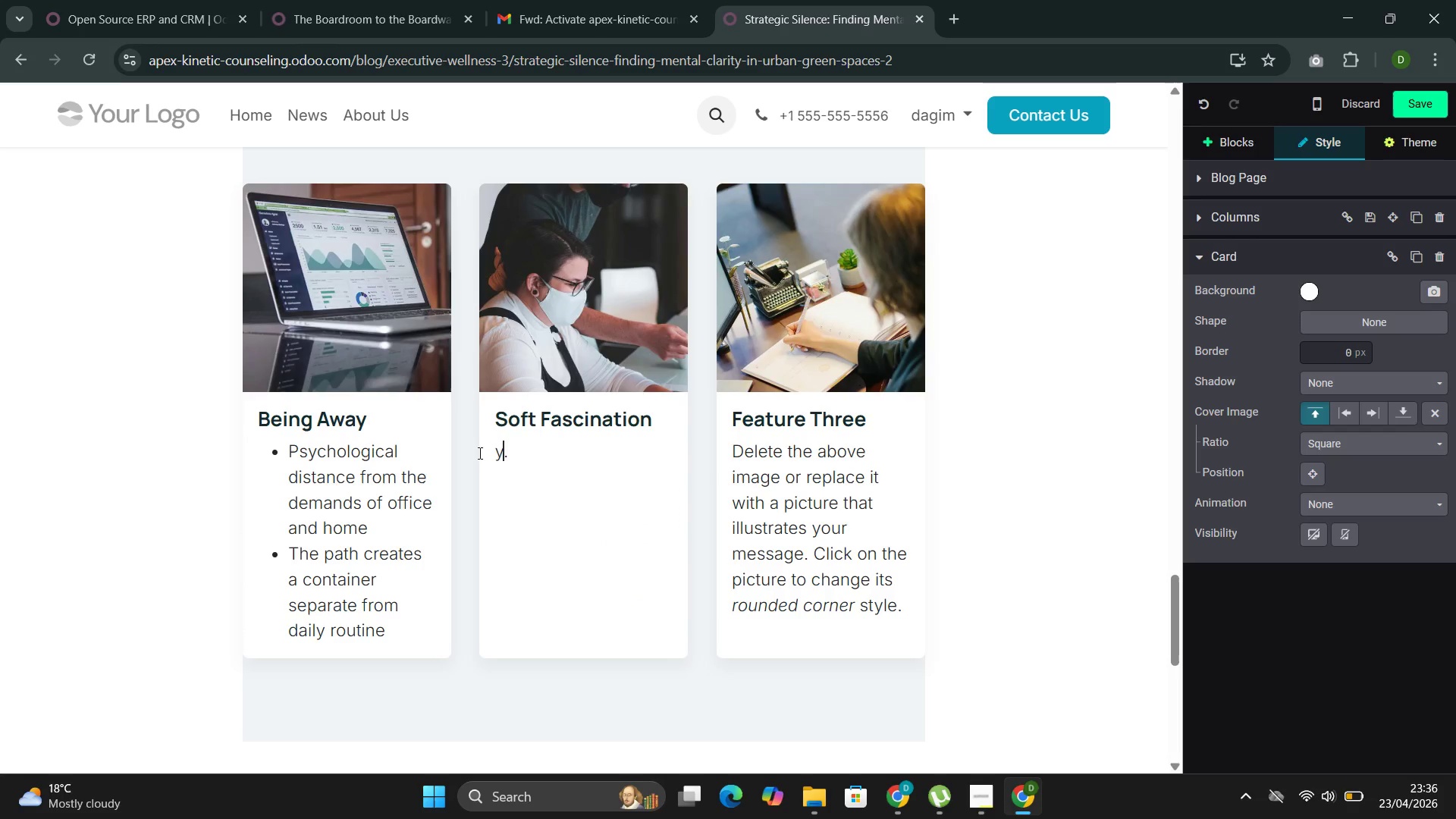 
key(ArrowRight)
 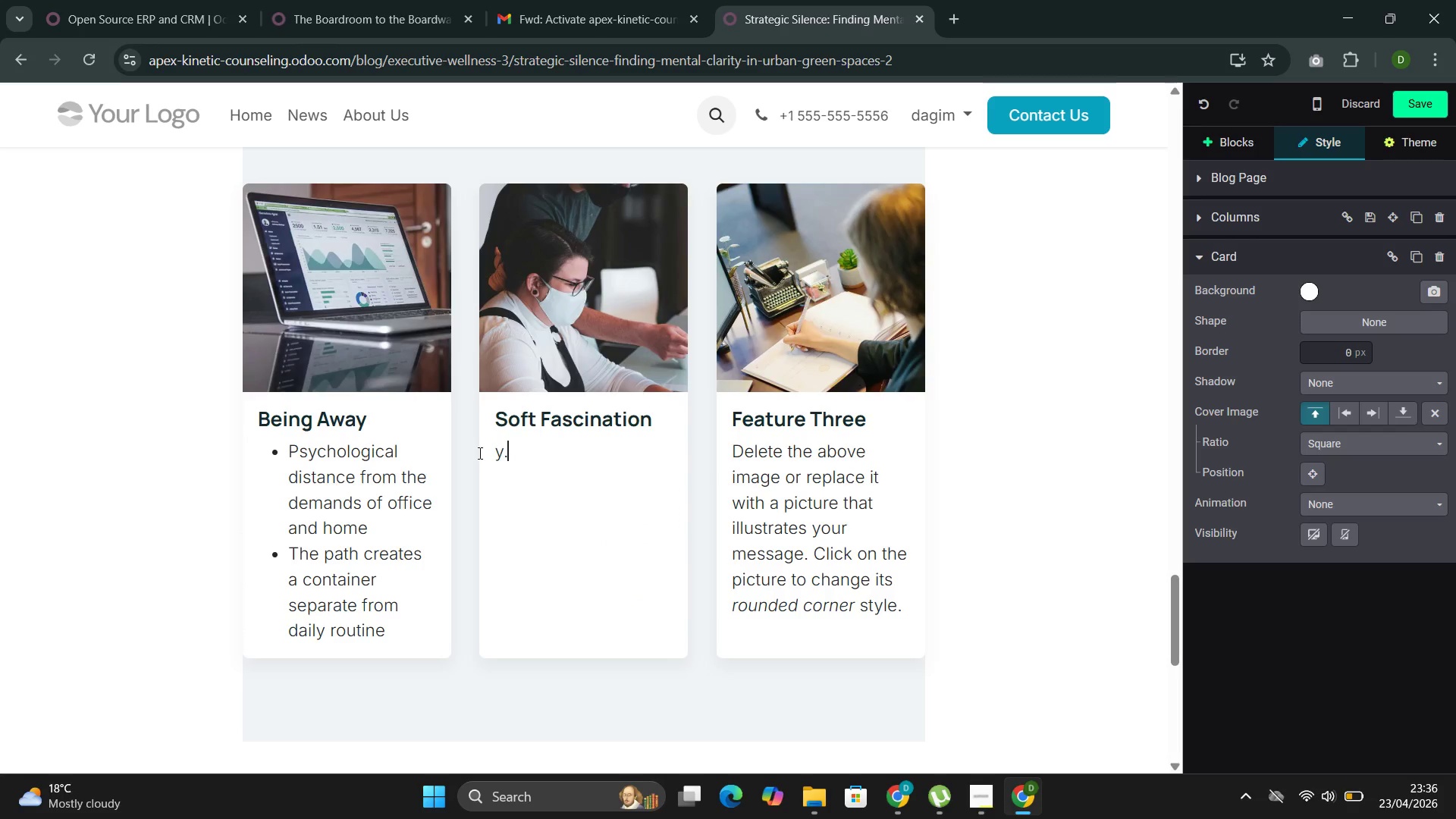 
key(Backspace)
key(Backspace)
type(- Natura)
 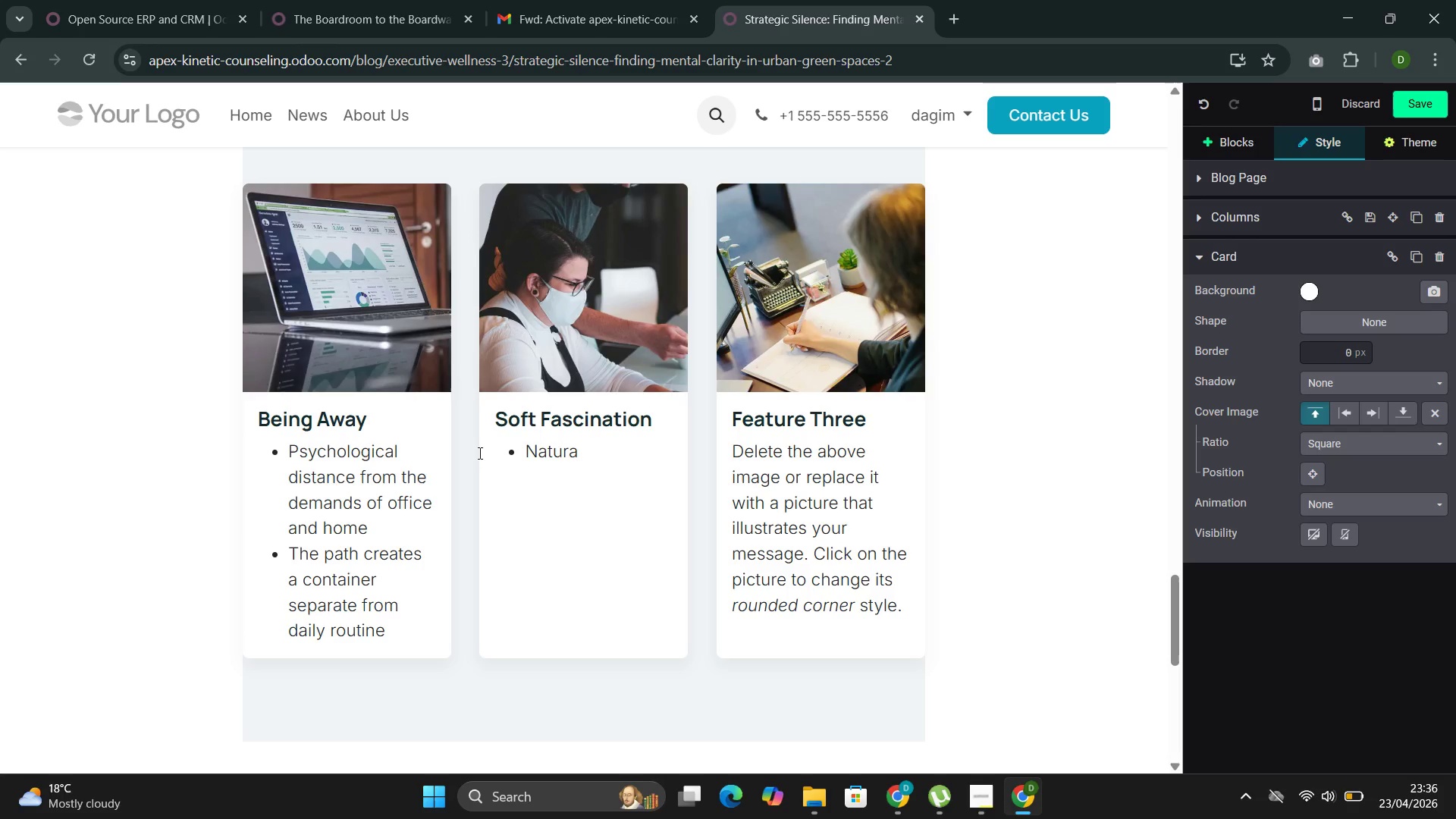 
wait(9.17)
 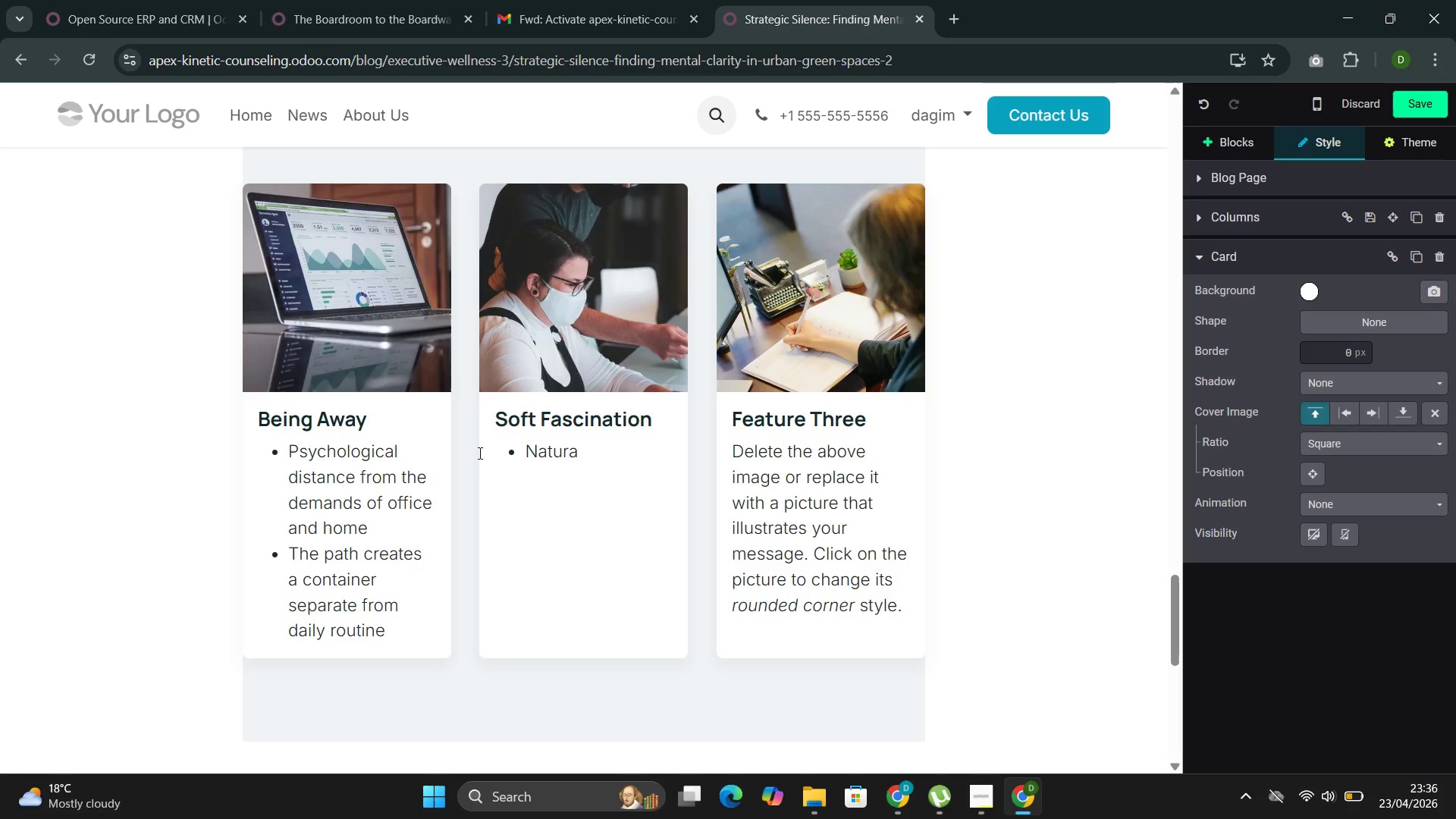 
type(l fr)
key(Backspace)
type(eatures gene)
key(Backspace)
 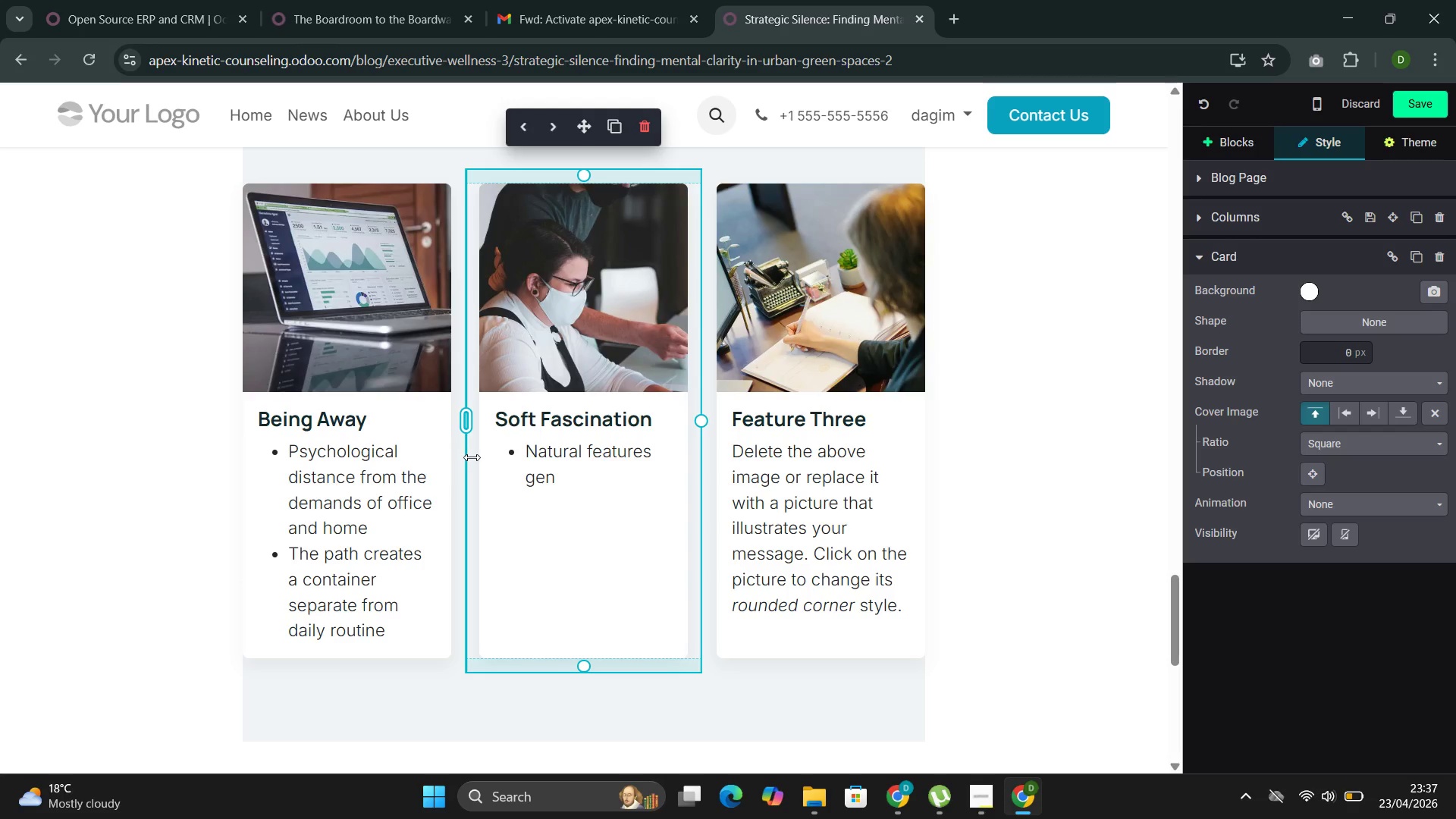 
type(tly capture aa)
key(Backspace)
type(tte)
 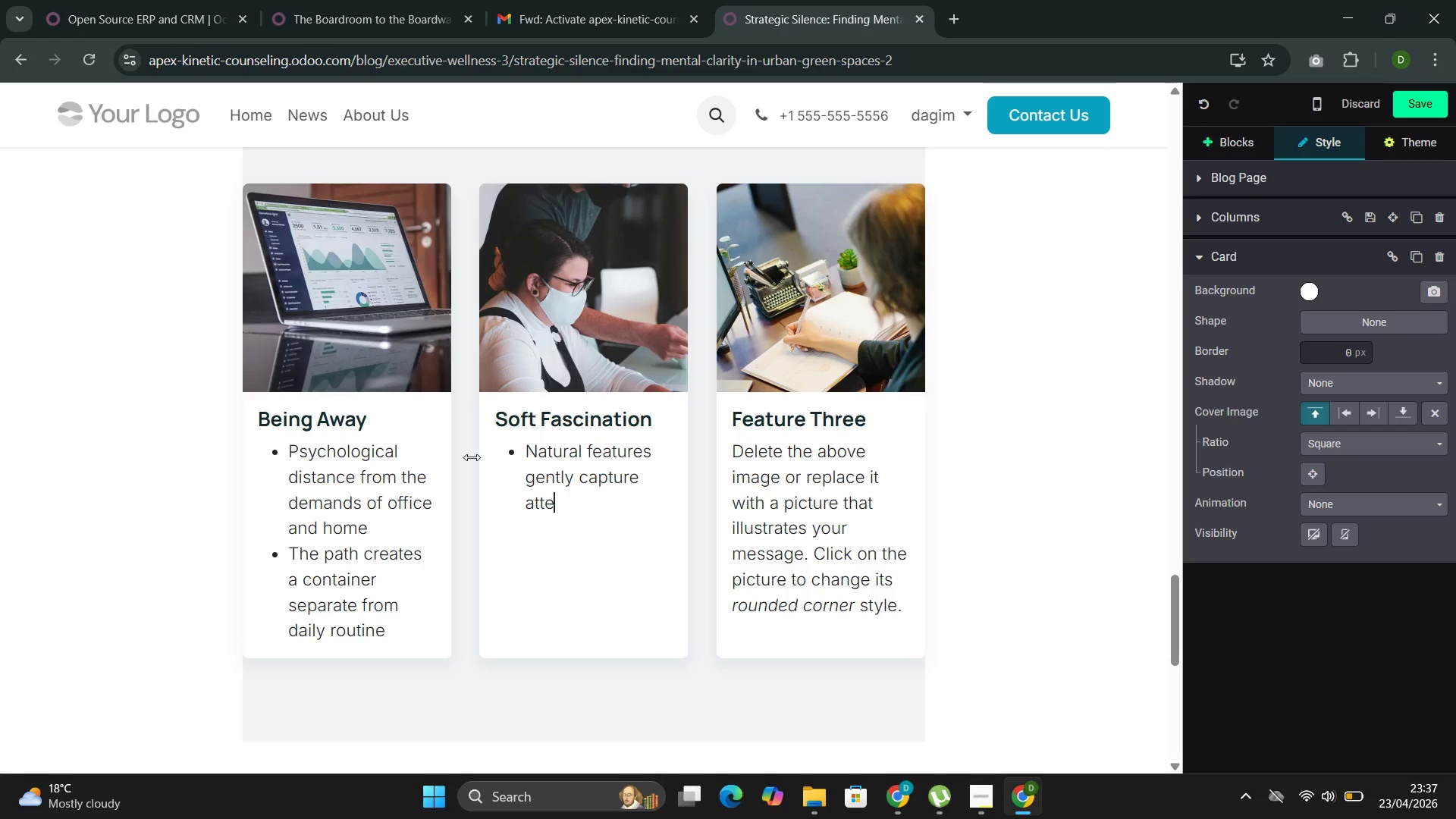 
type(ntion with )
key(Backspace)
type(out demanding faco)
key(Backspace)
type(us )
 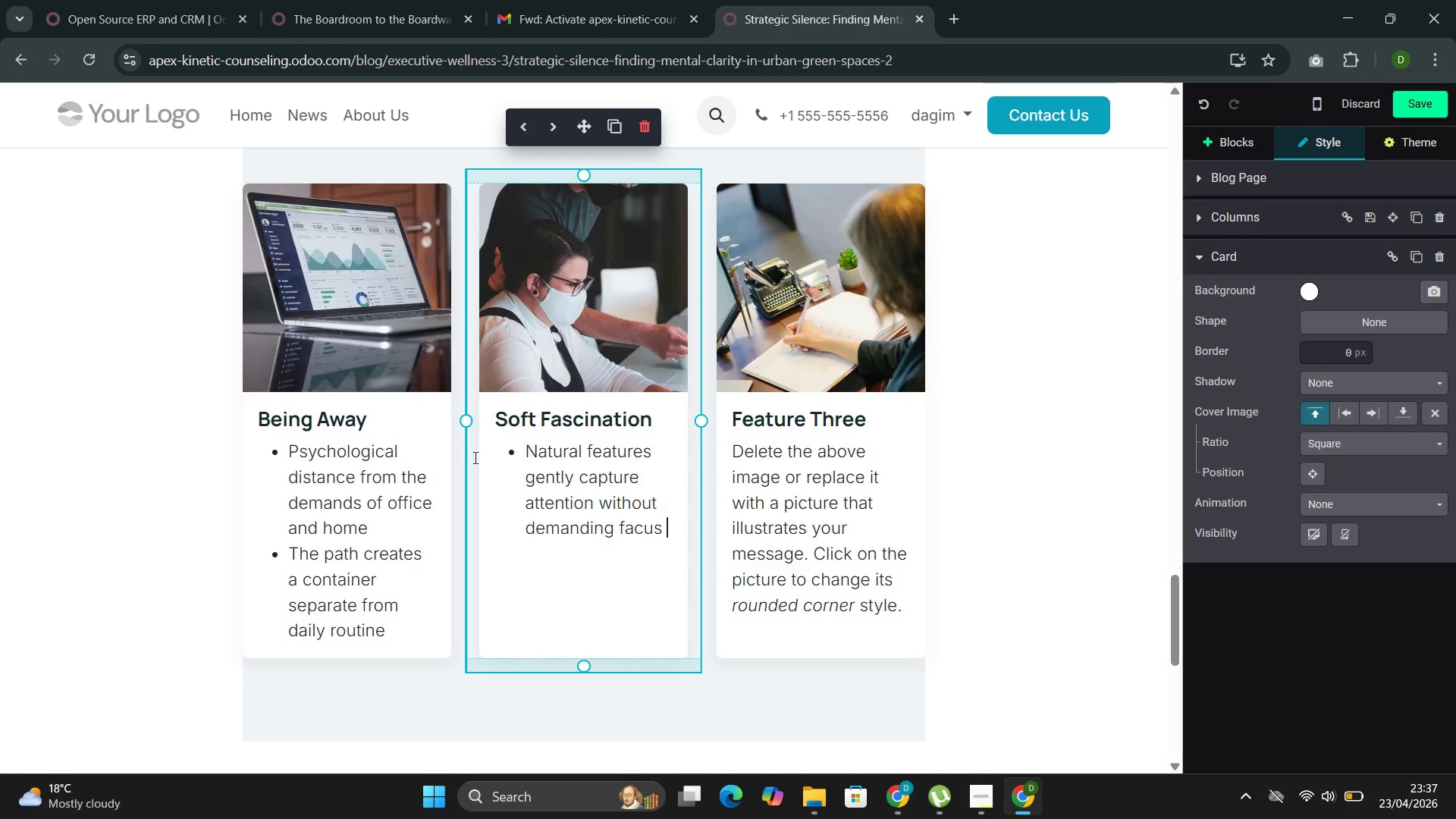 
wait(5.95)
 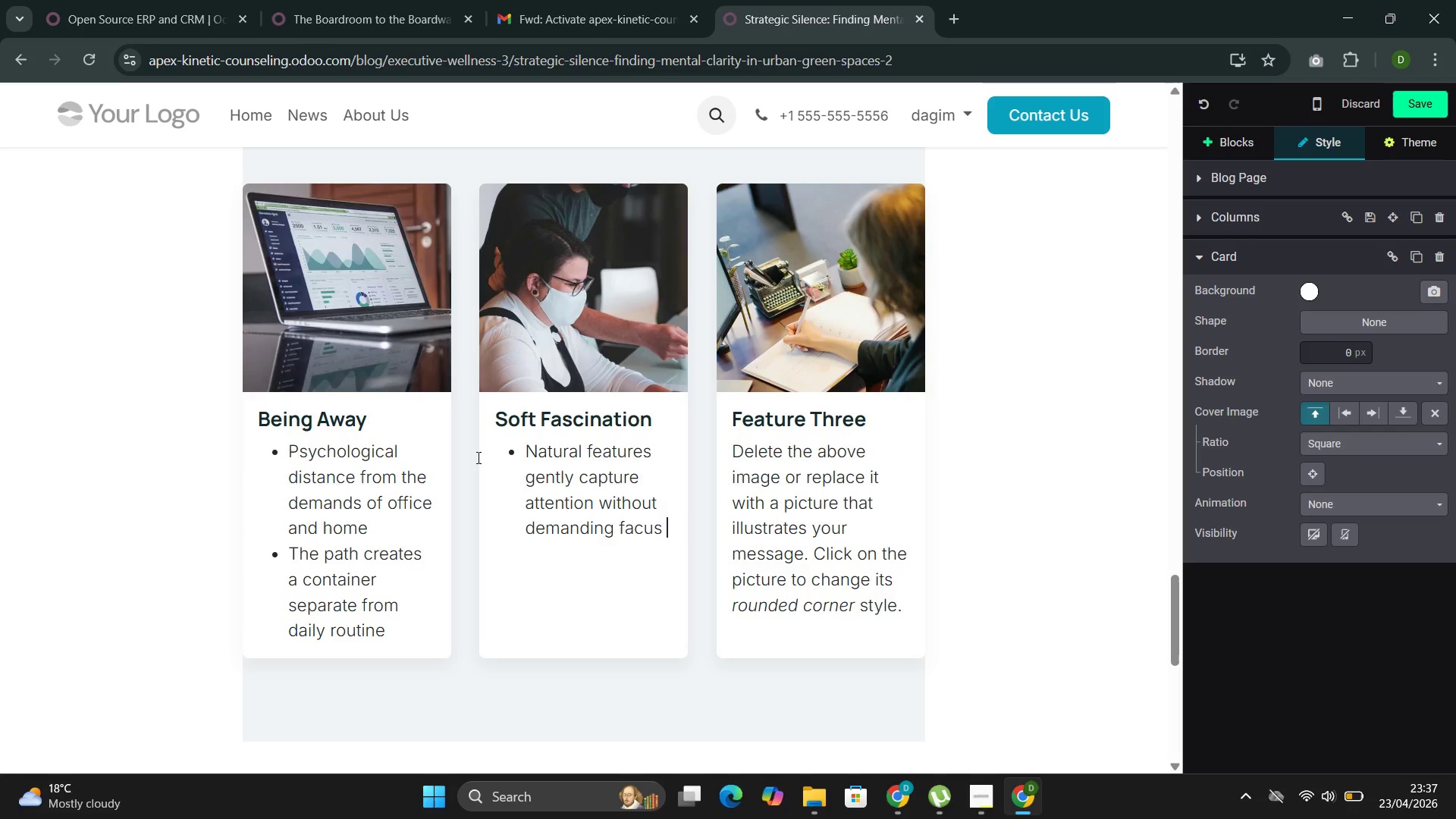 
key(Enter)
 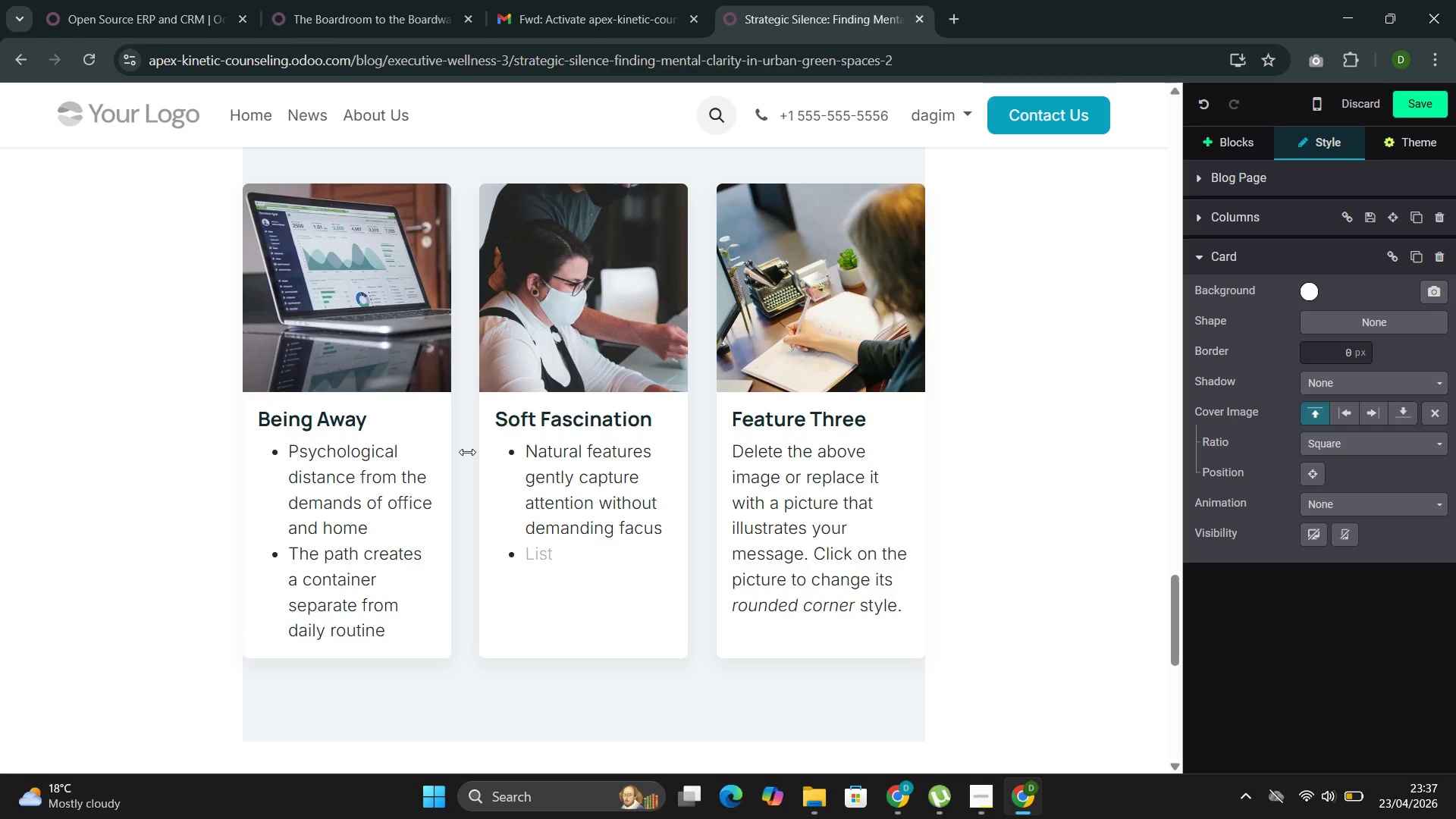 
type(Tree, water, sky offer effot)
key(Backspace)
type(rtless mental restoration)
 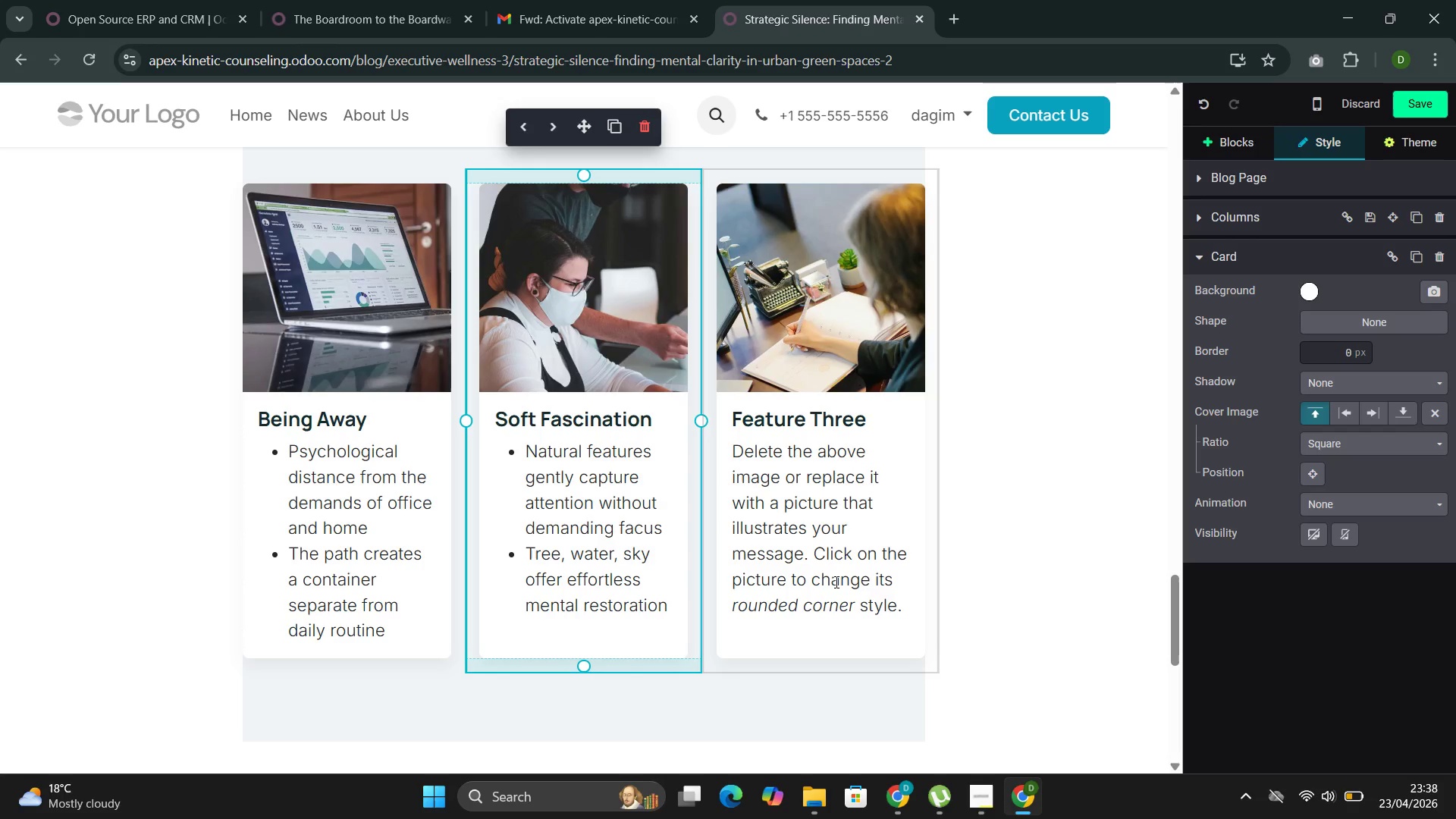 
left_click_drag(start_coordinate=[877, 425], to_coordinate=[733, 422])
 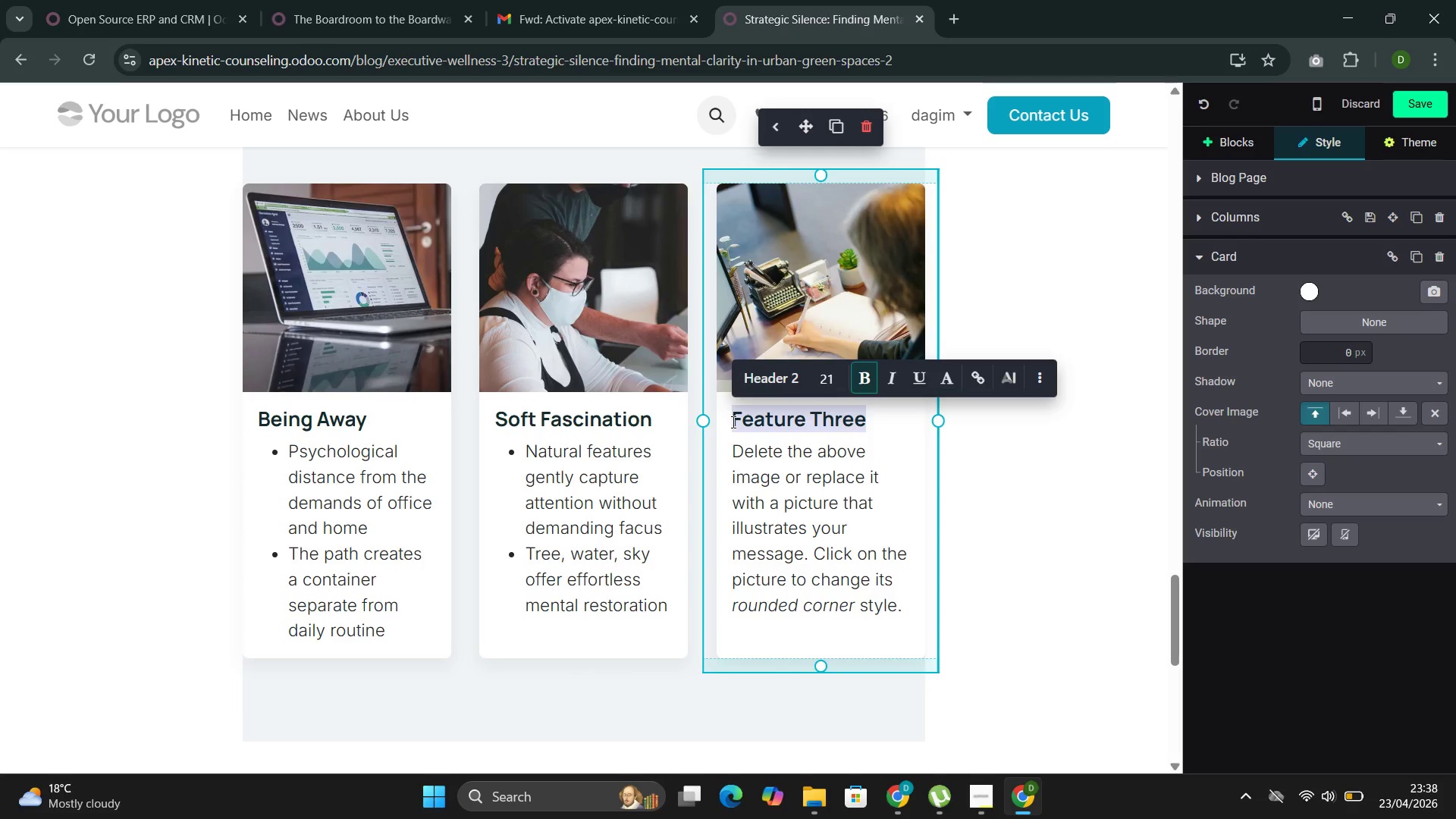 
key(Backspace)
type(O)
key(Backspace)
type(Compatibility)
 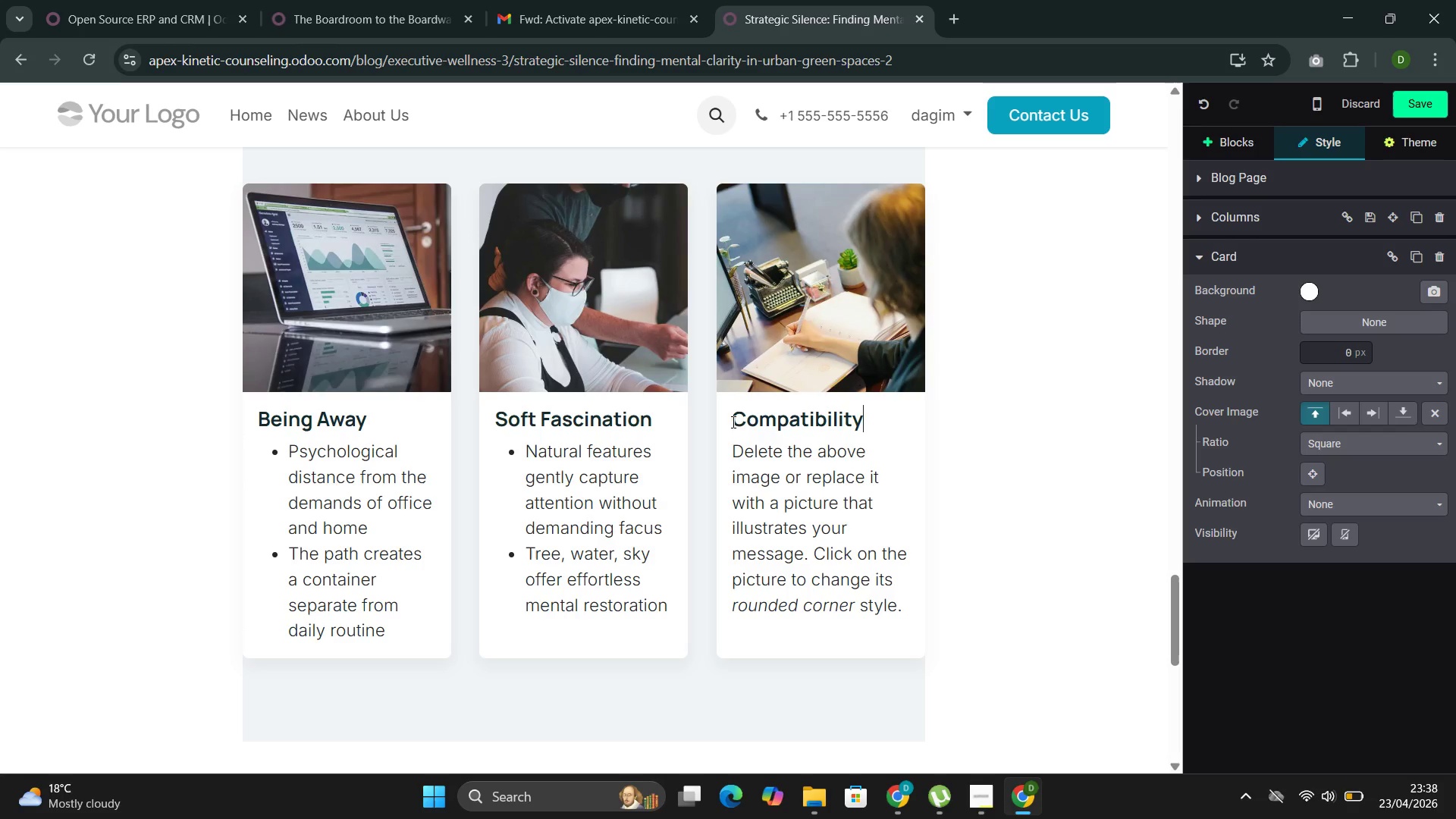 
left_click_drag(start_coordinate=[909, 613], to_coordinate=[744, 450])
 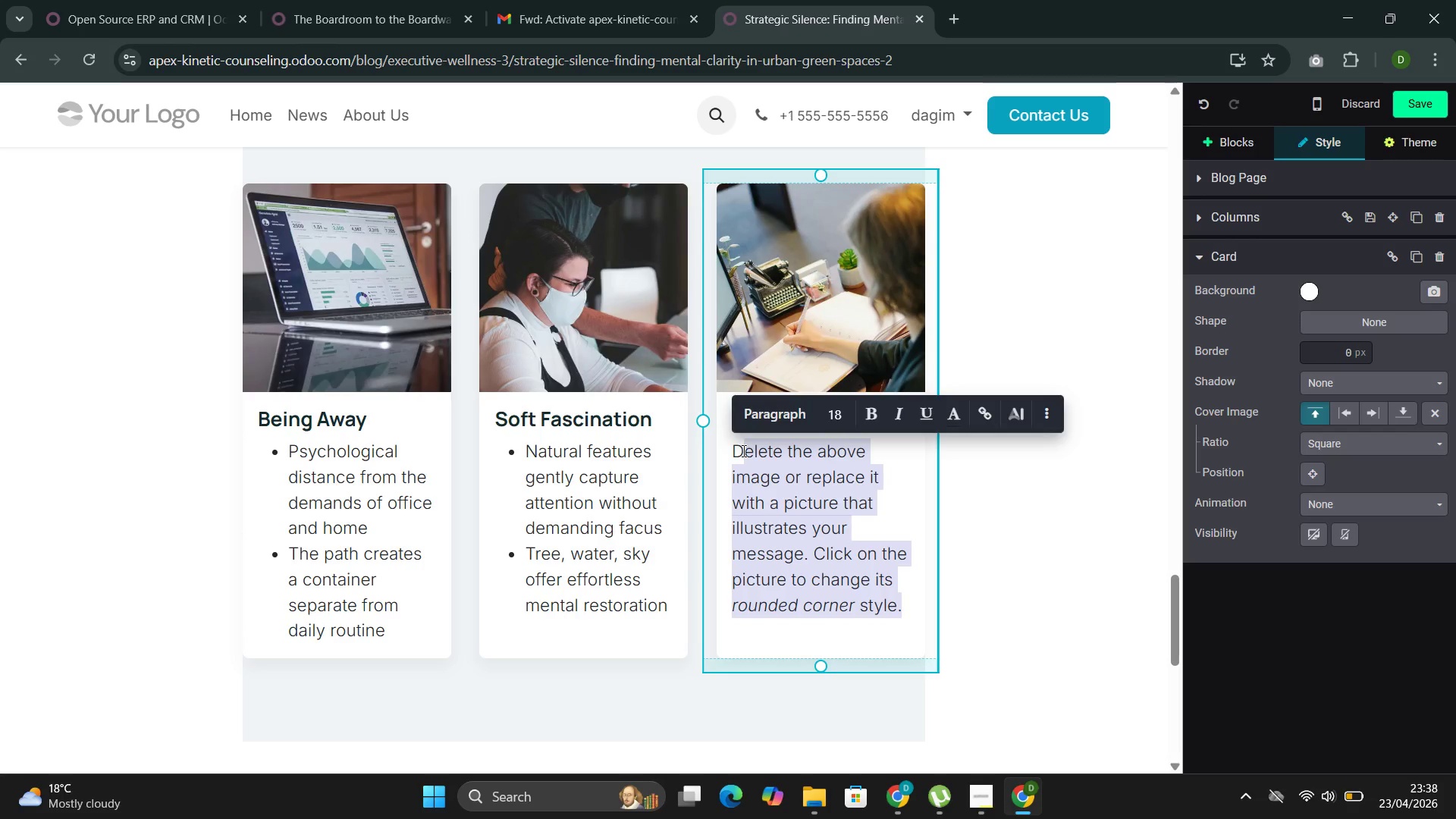 
key(Backspace)
key(Backspace)
type(- Walking and talking feels )
 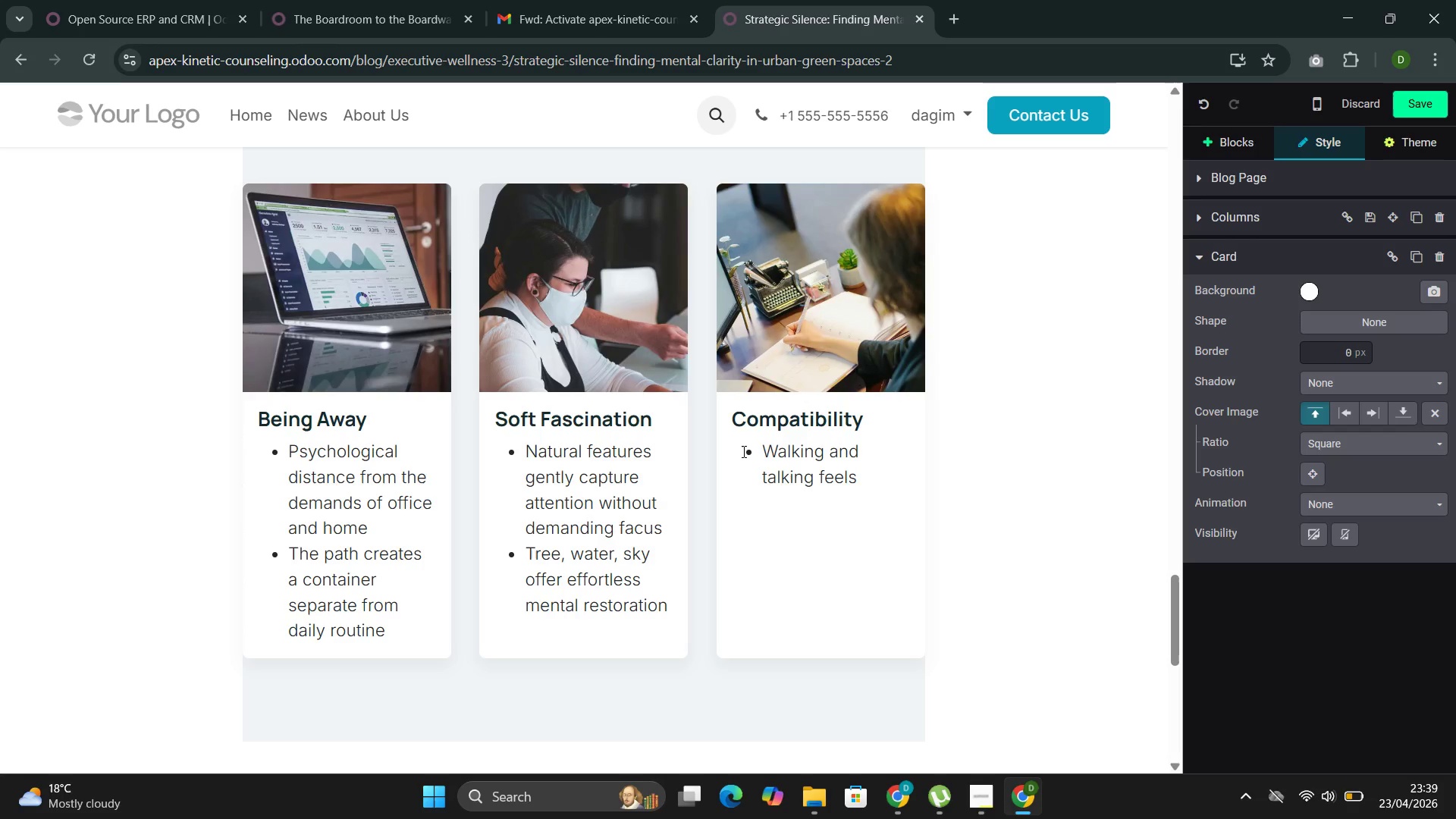 
wait(7.95)
 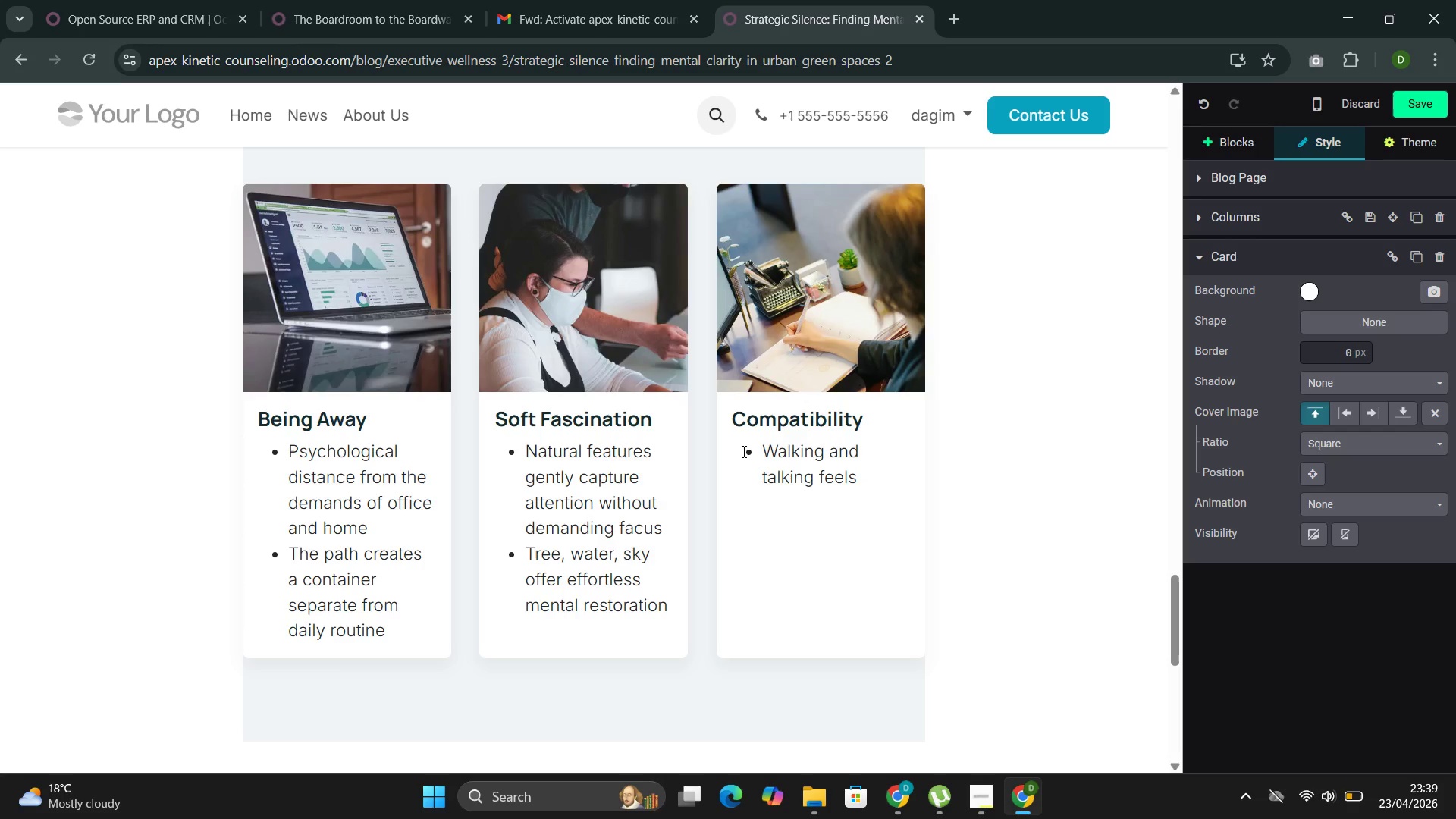 
type(natural, not clinical )
 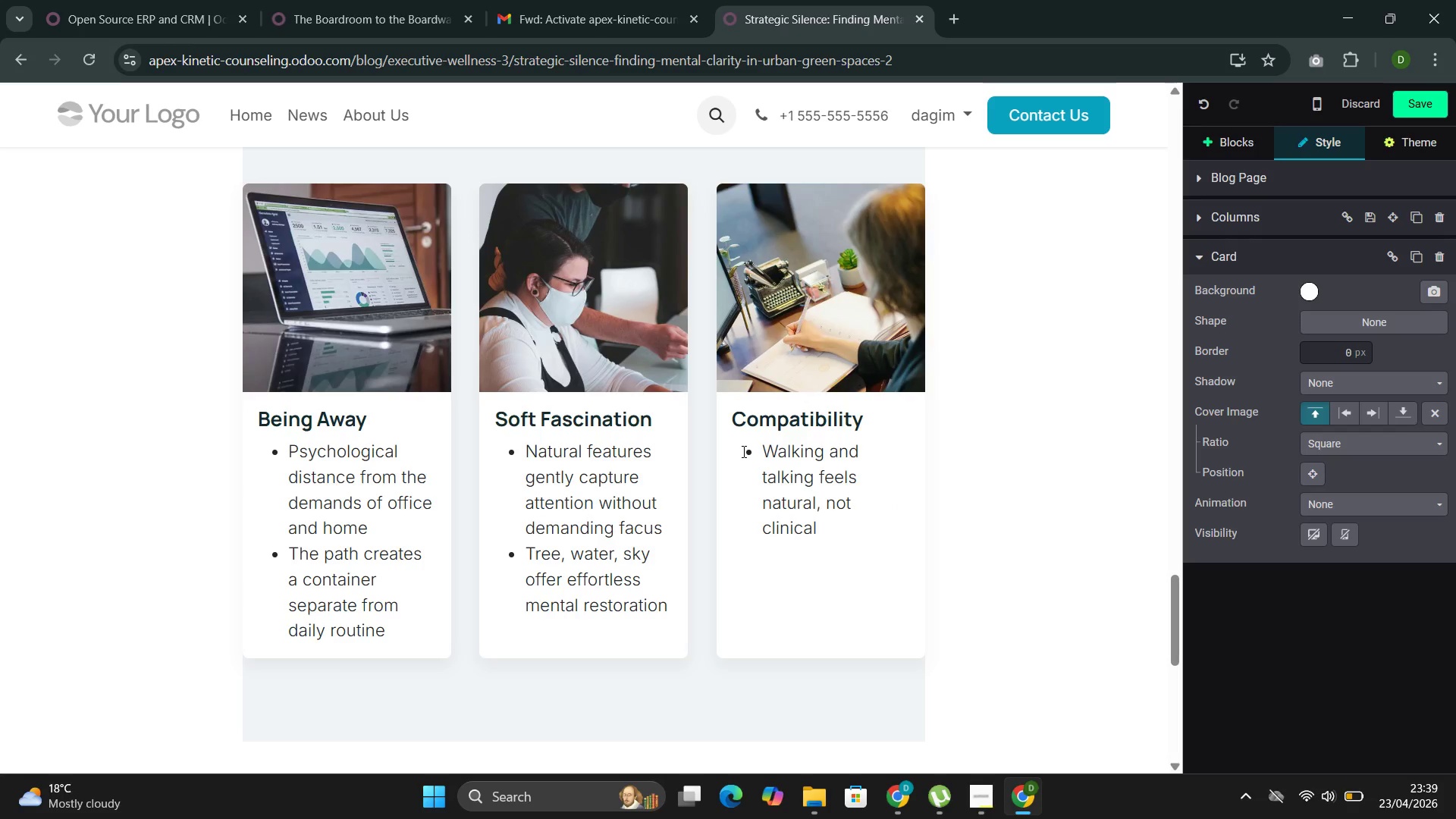 
key(Enter)
 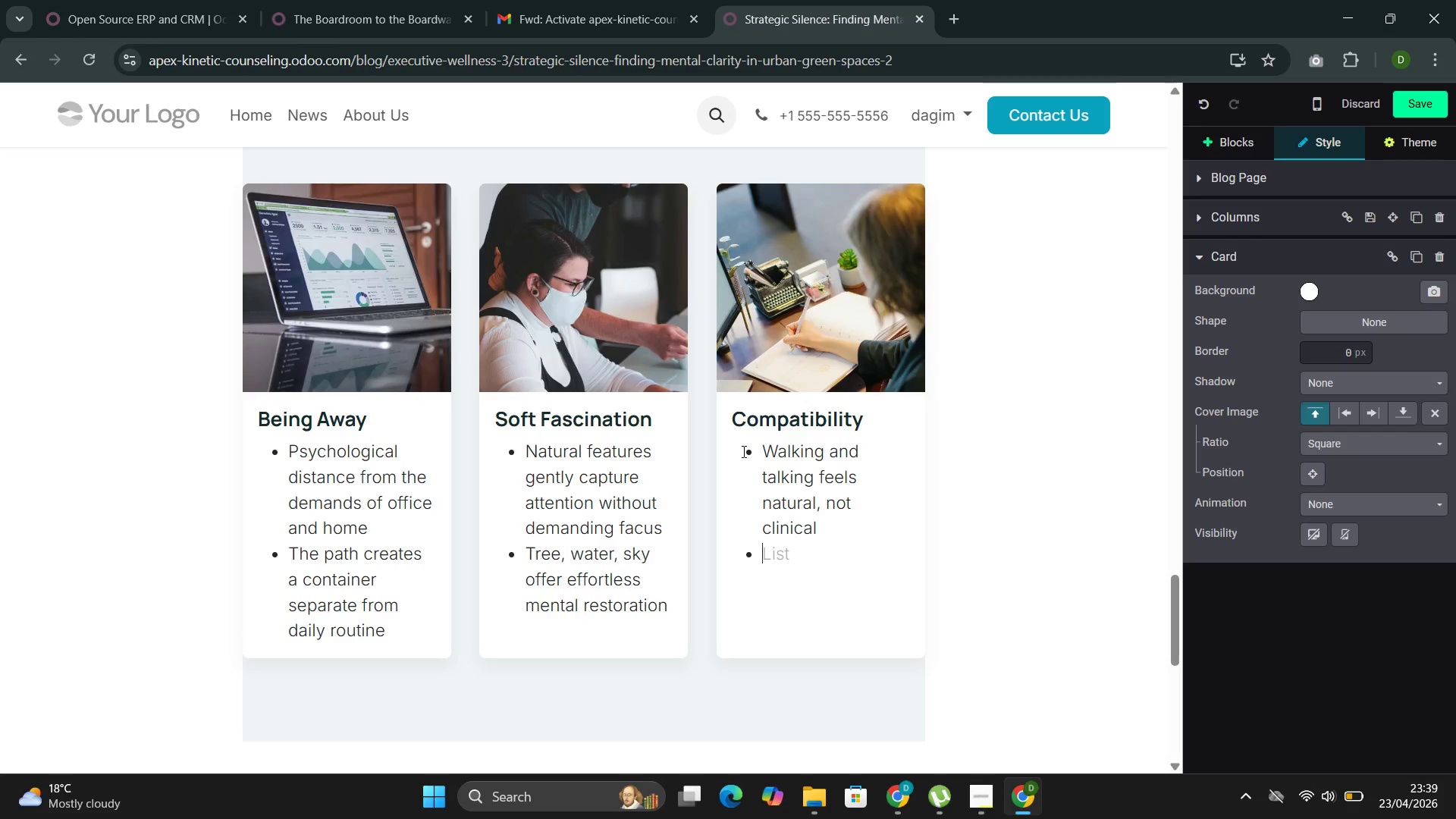 
type(Conversatii)
key(Backspace)
type(on followe)
 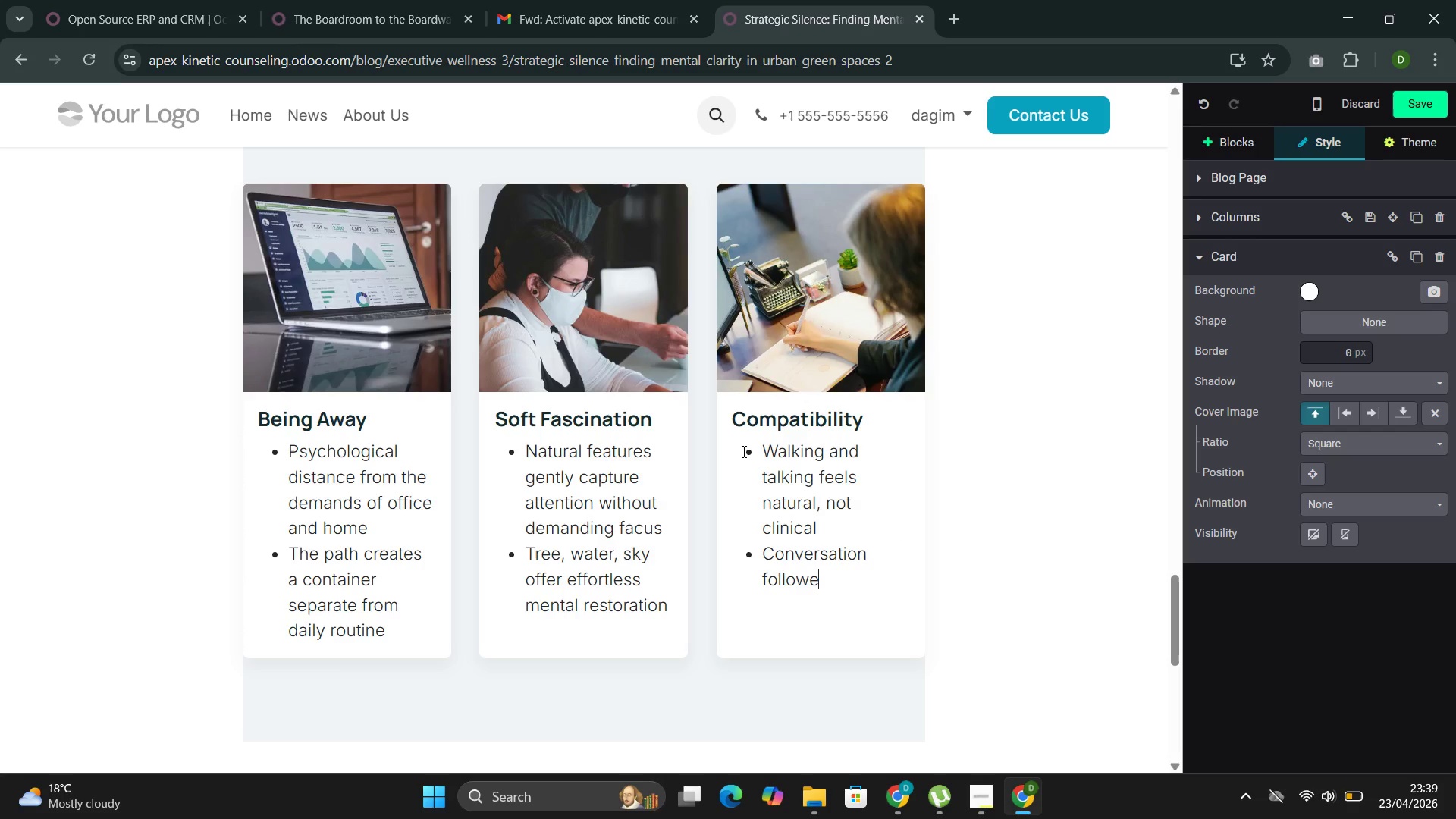 
key(Backspace)
type(s the rhy)
 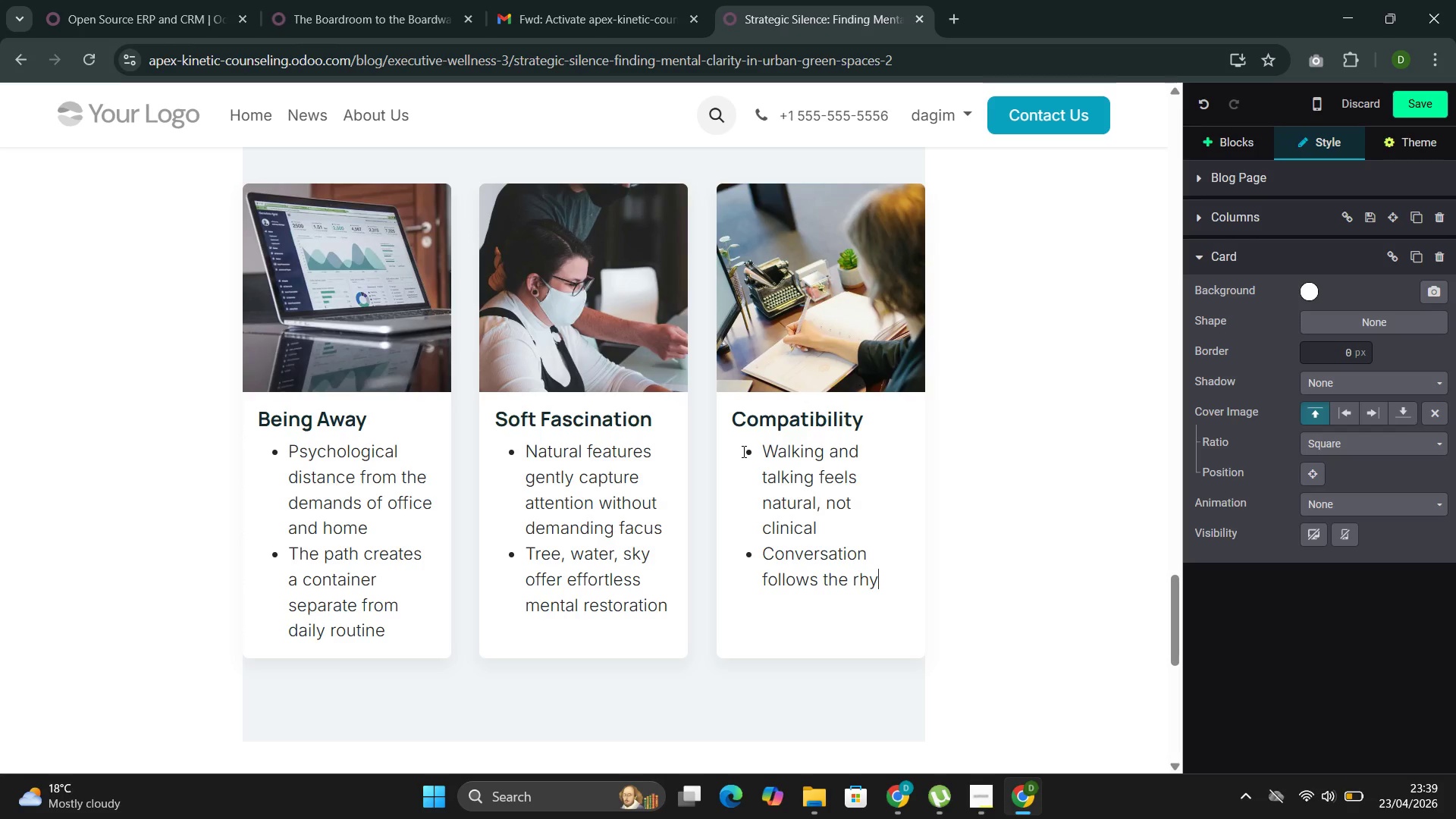 
type(thm of foot)
 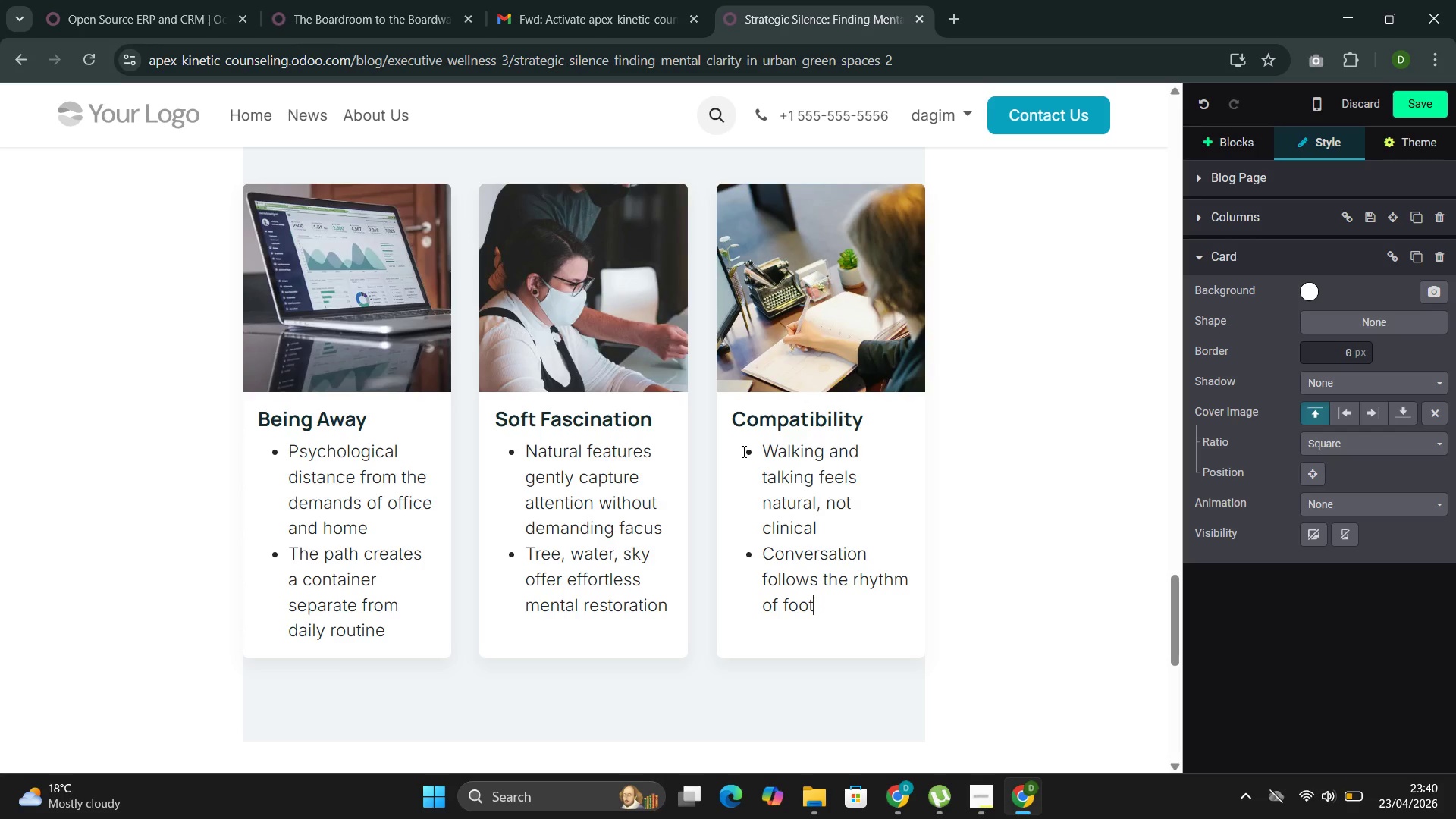 
wait(11.53)
 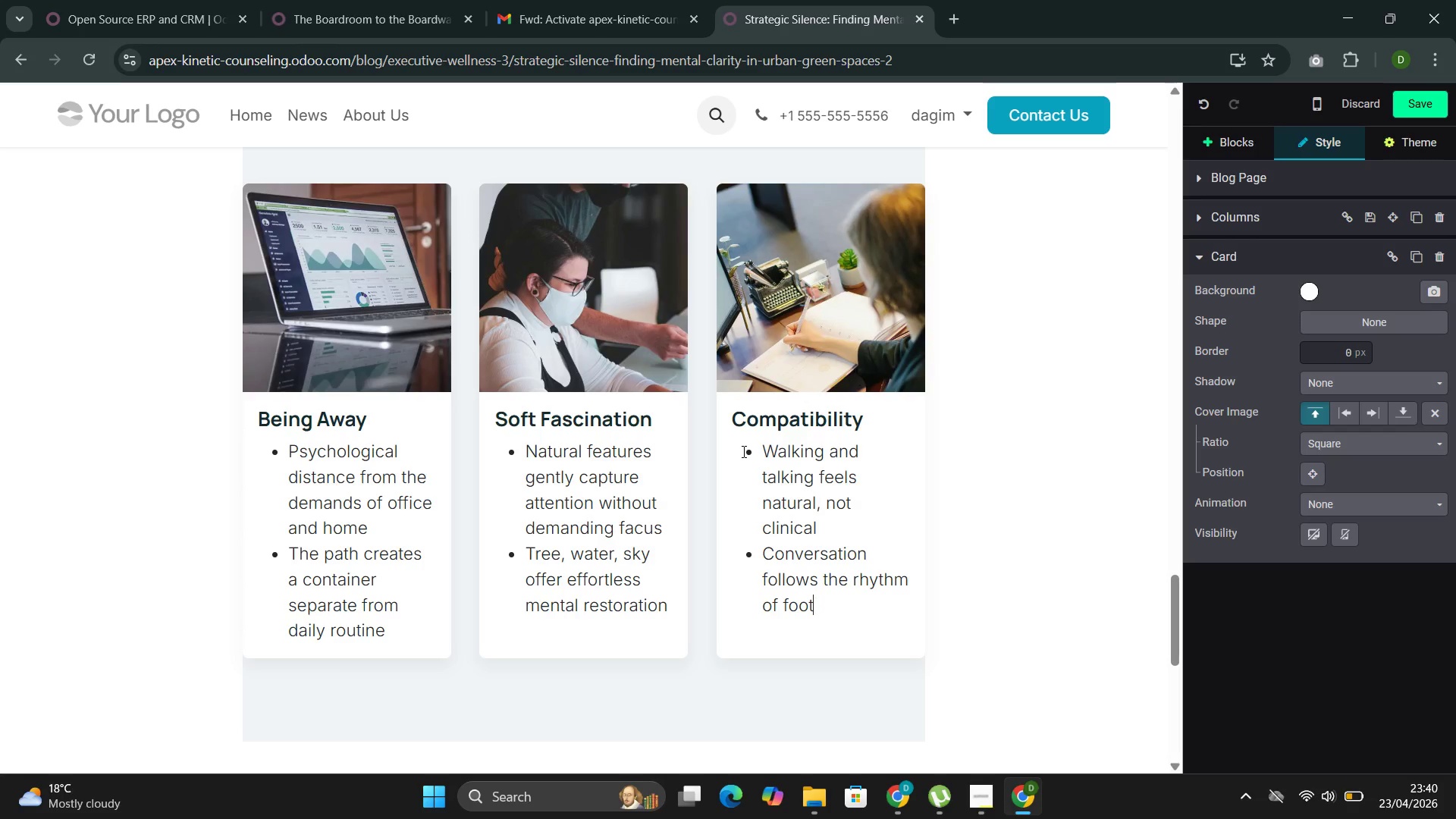 
type(steps)
 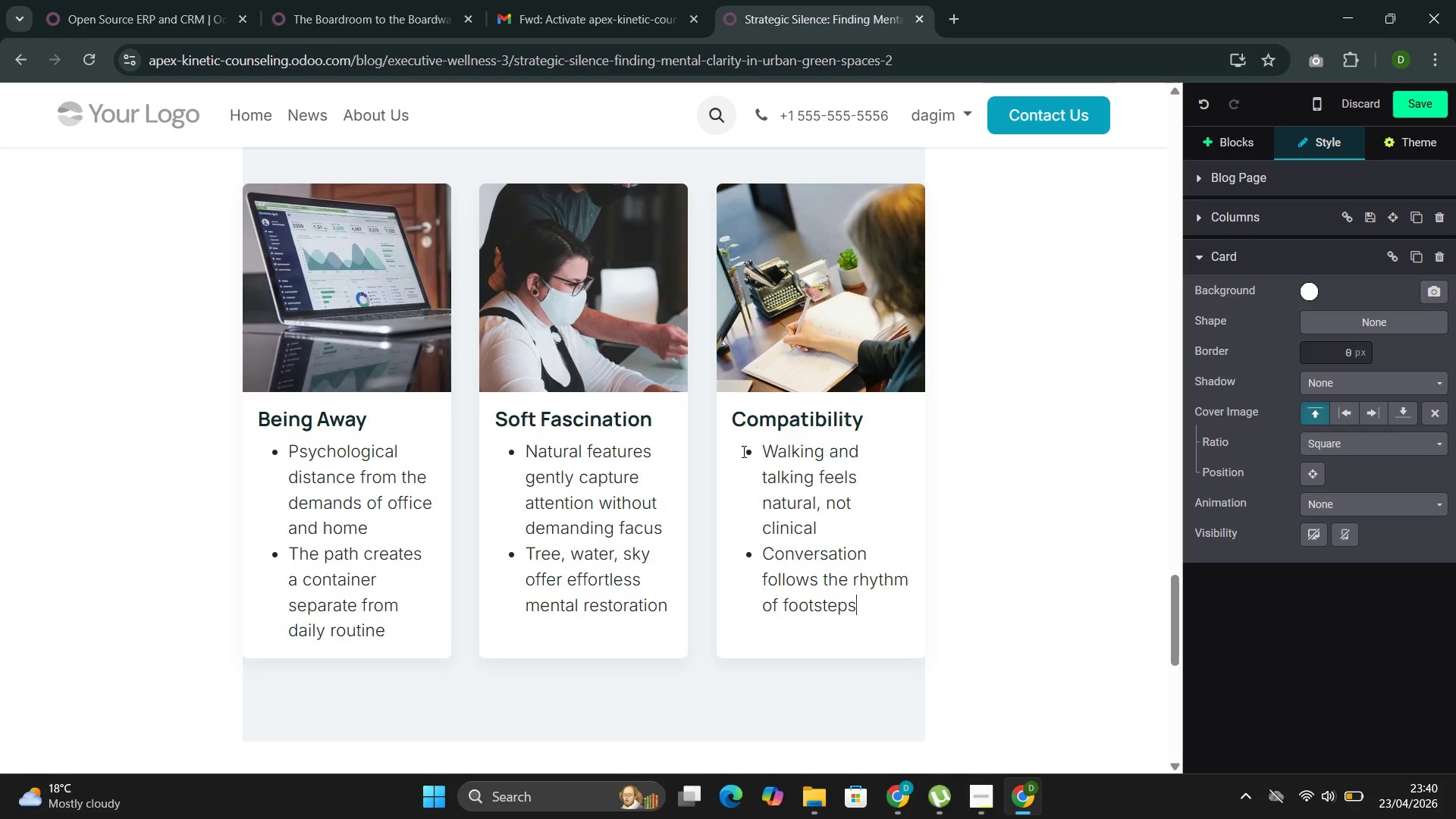 
wait(23.61)
 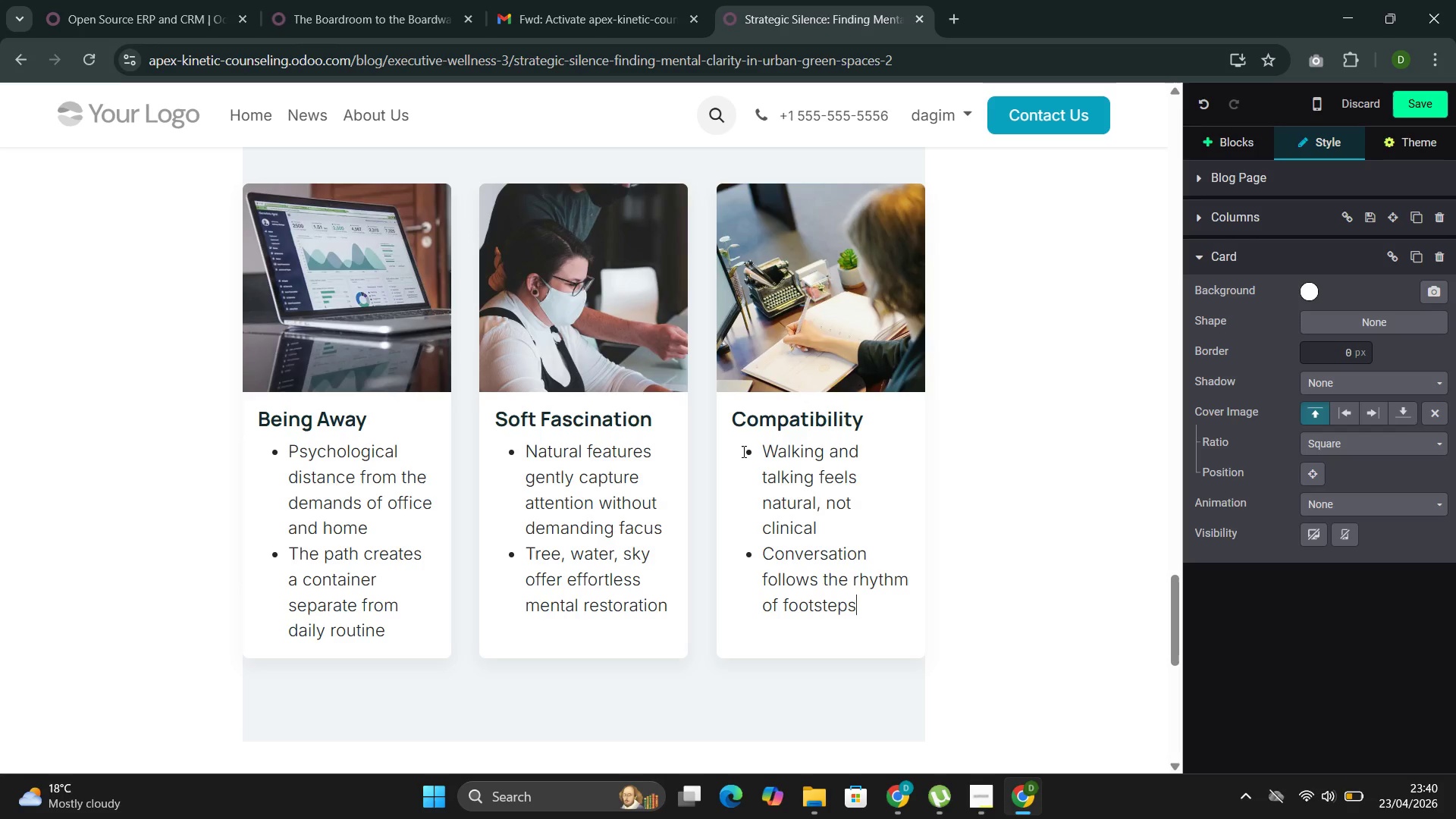 
key(Enter)
 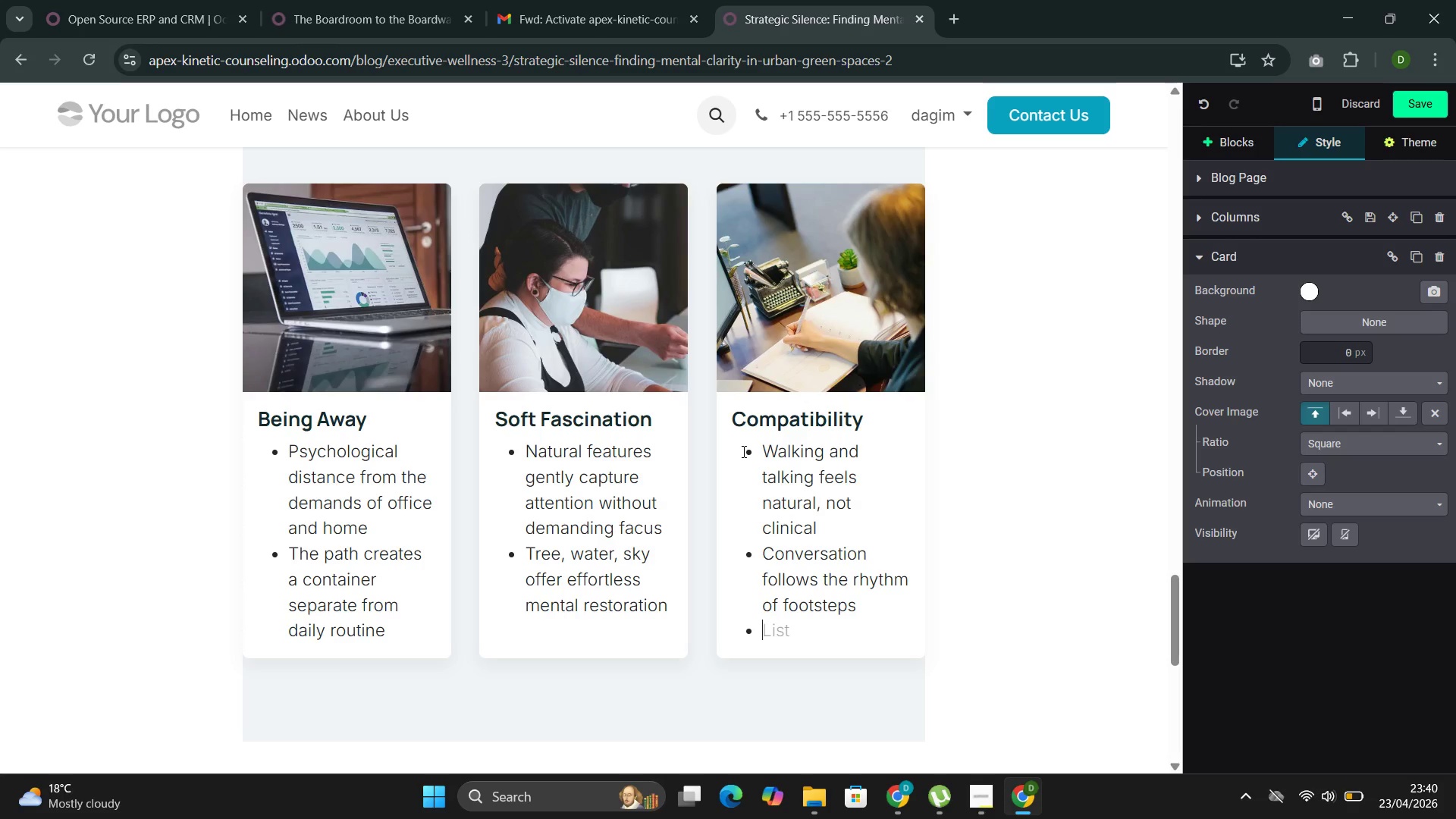 
key(Backspace)
 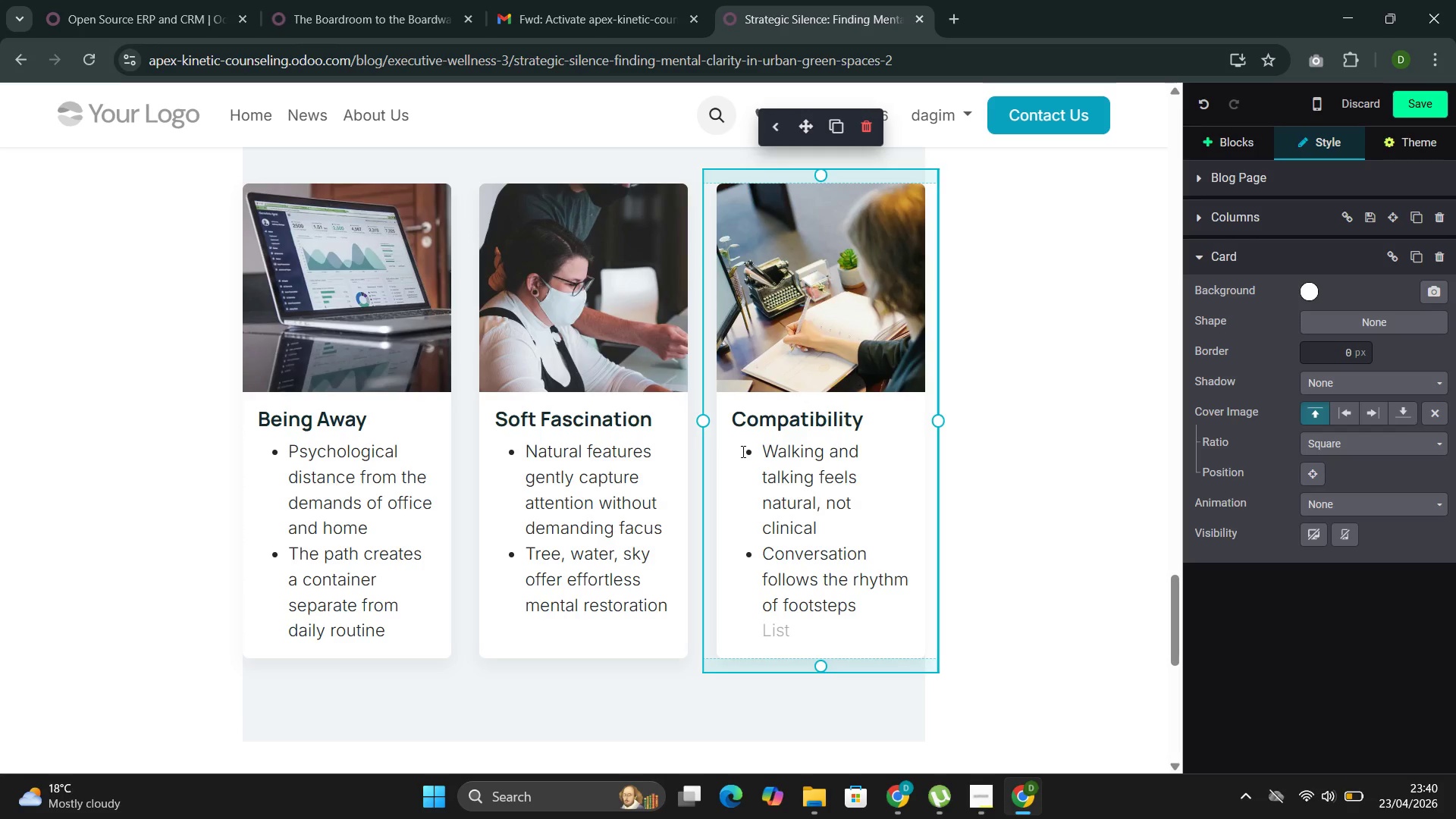 
key(Backspace)
 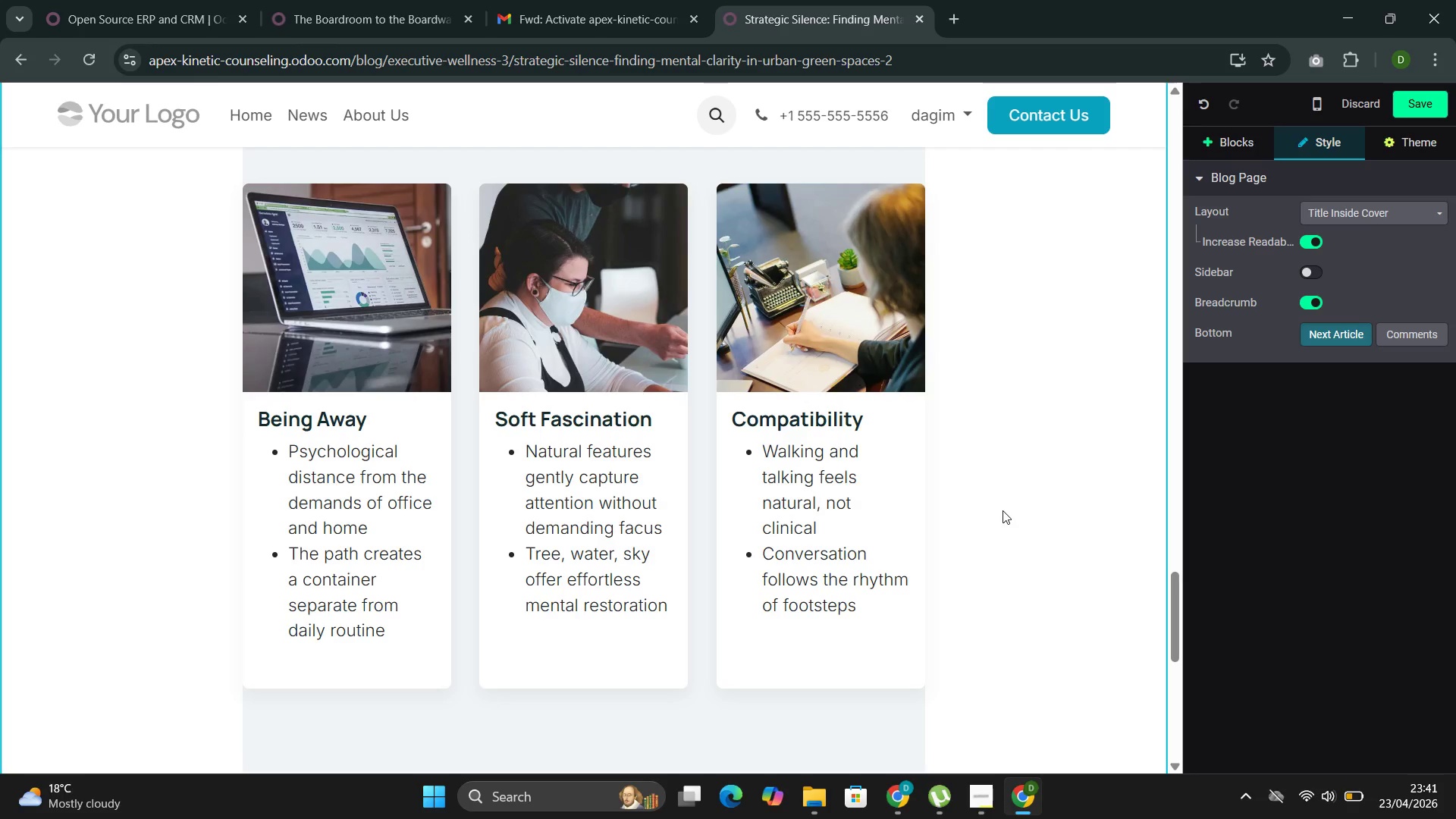 
wait(27.11)
 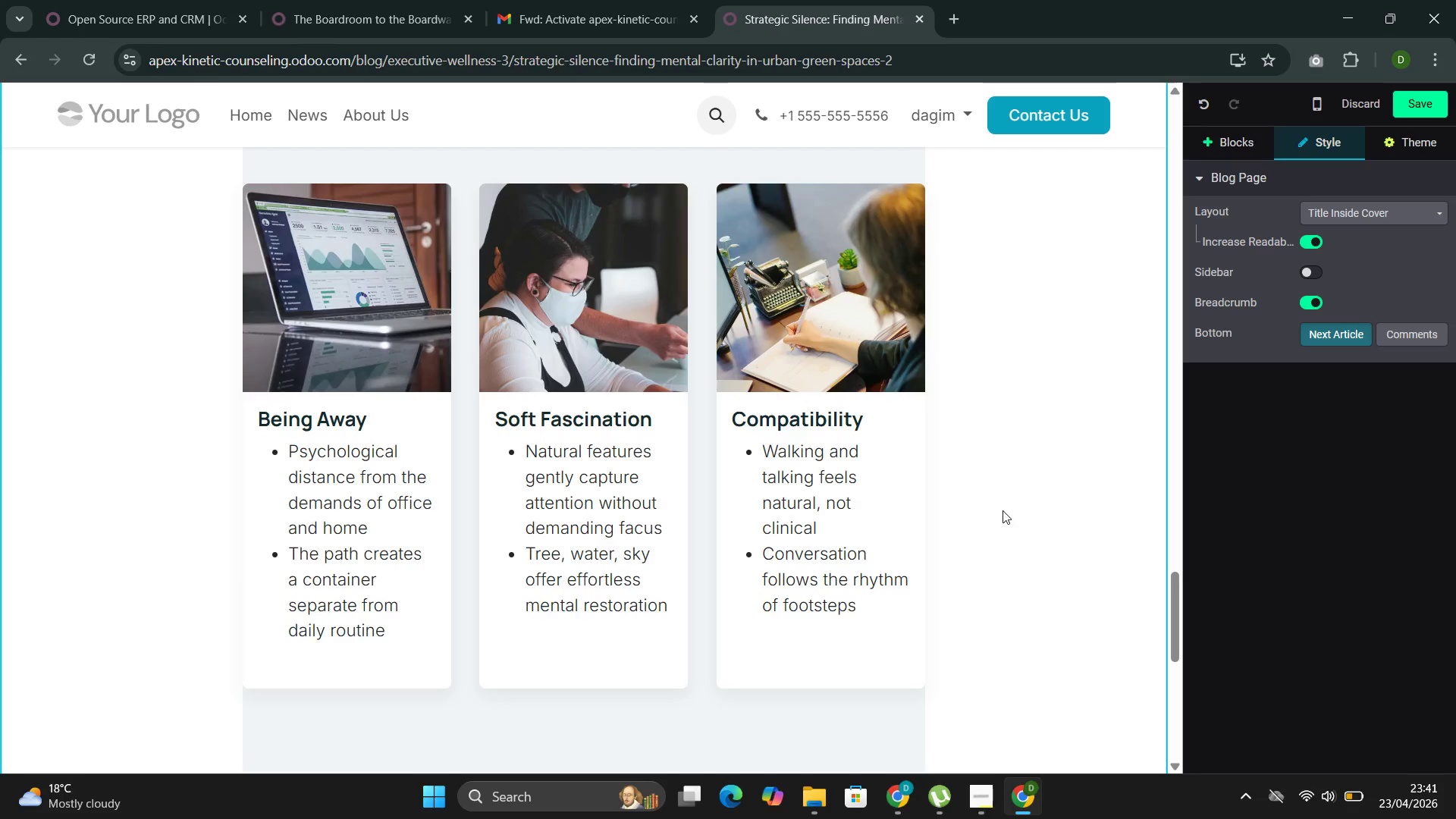 
scroll: coordinate [852, 530], scroll_direction: down, amount: 2.0
 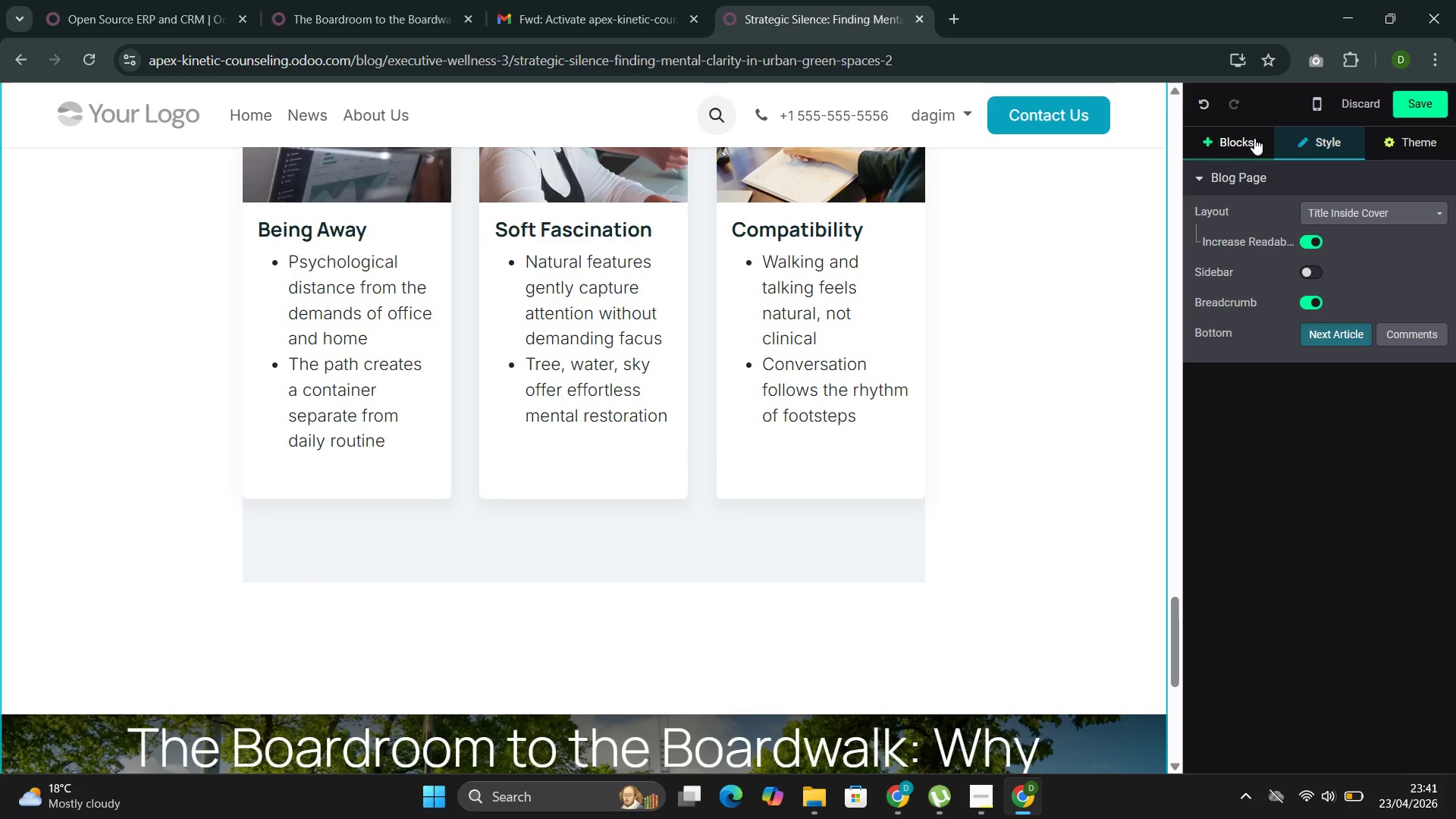 
left_click([1254, 138])
 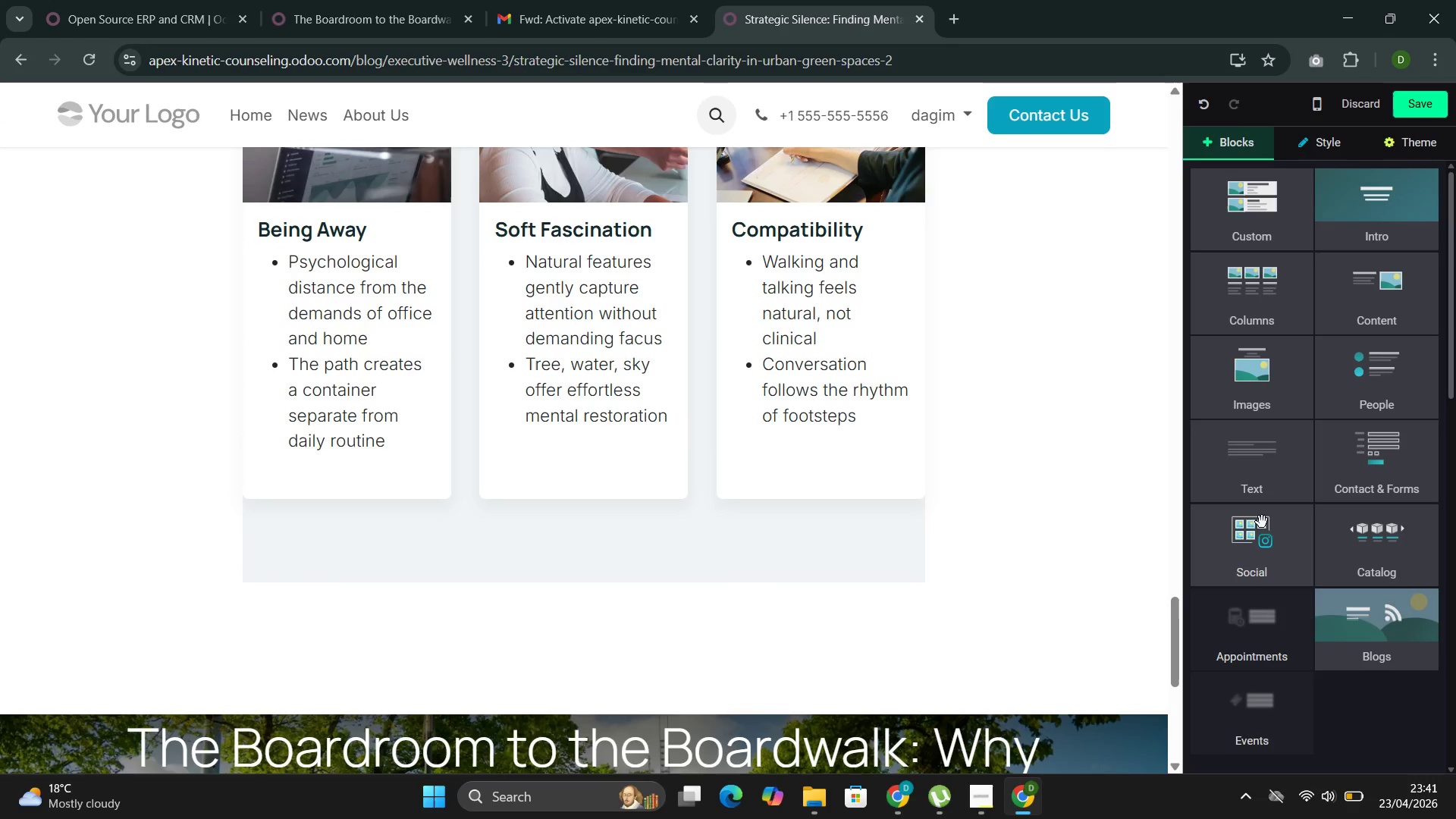 
scroll: coordinate [1281, 480], scroll_direction: down, amount: 10.0
 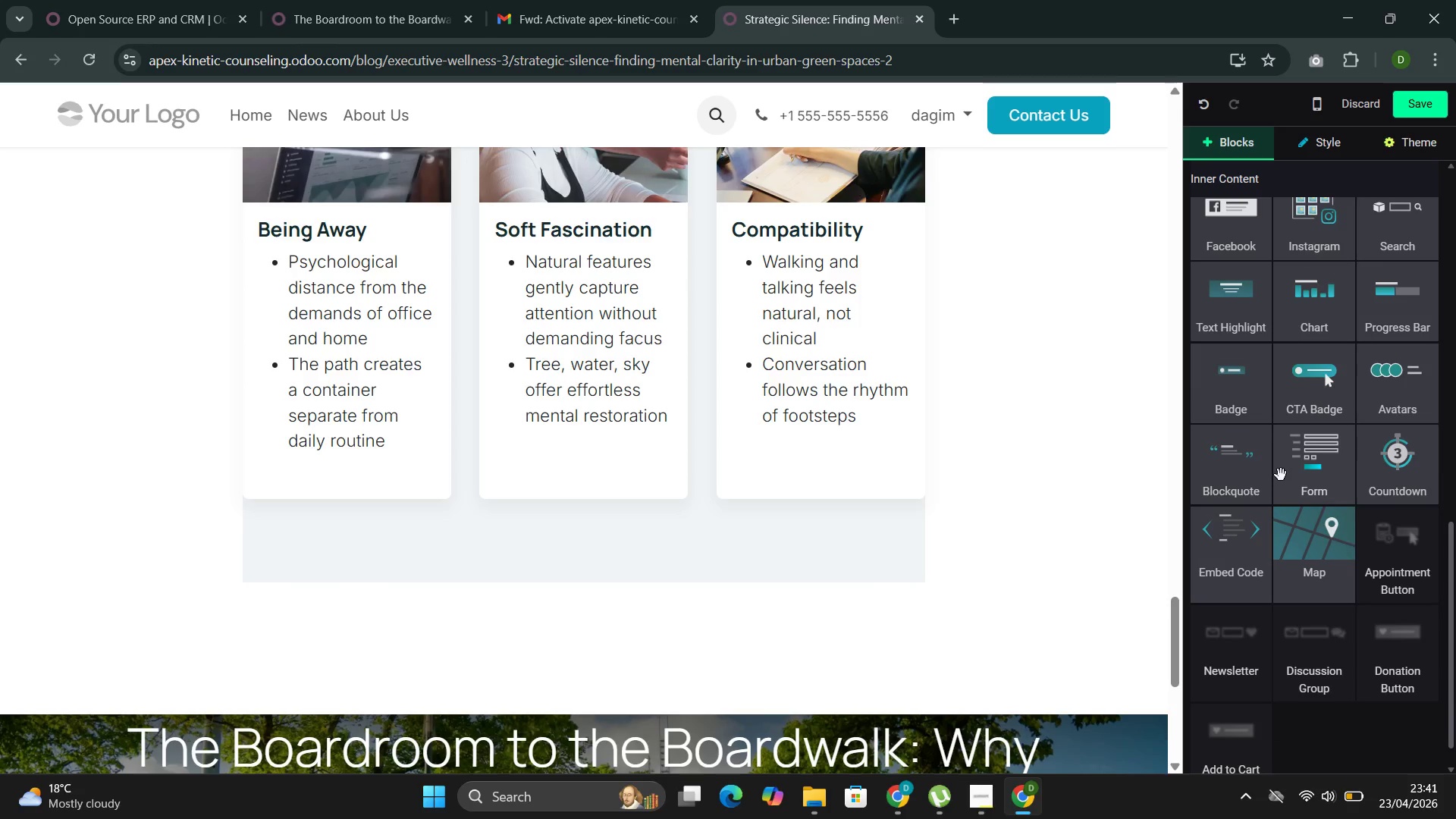 
scroll: coordinate [1282, 441], scroll_direction: up, amount: 4.0
 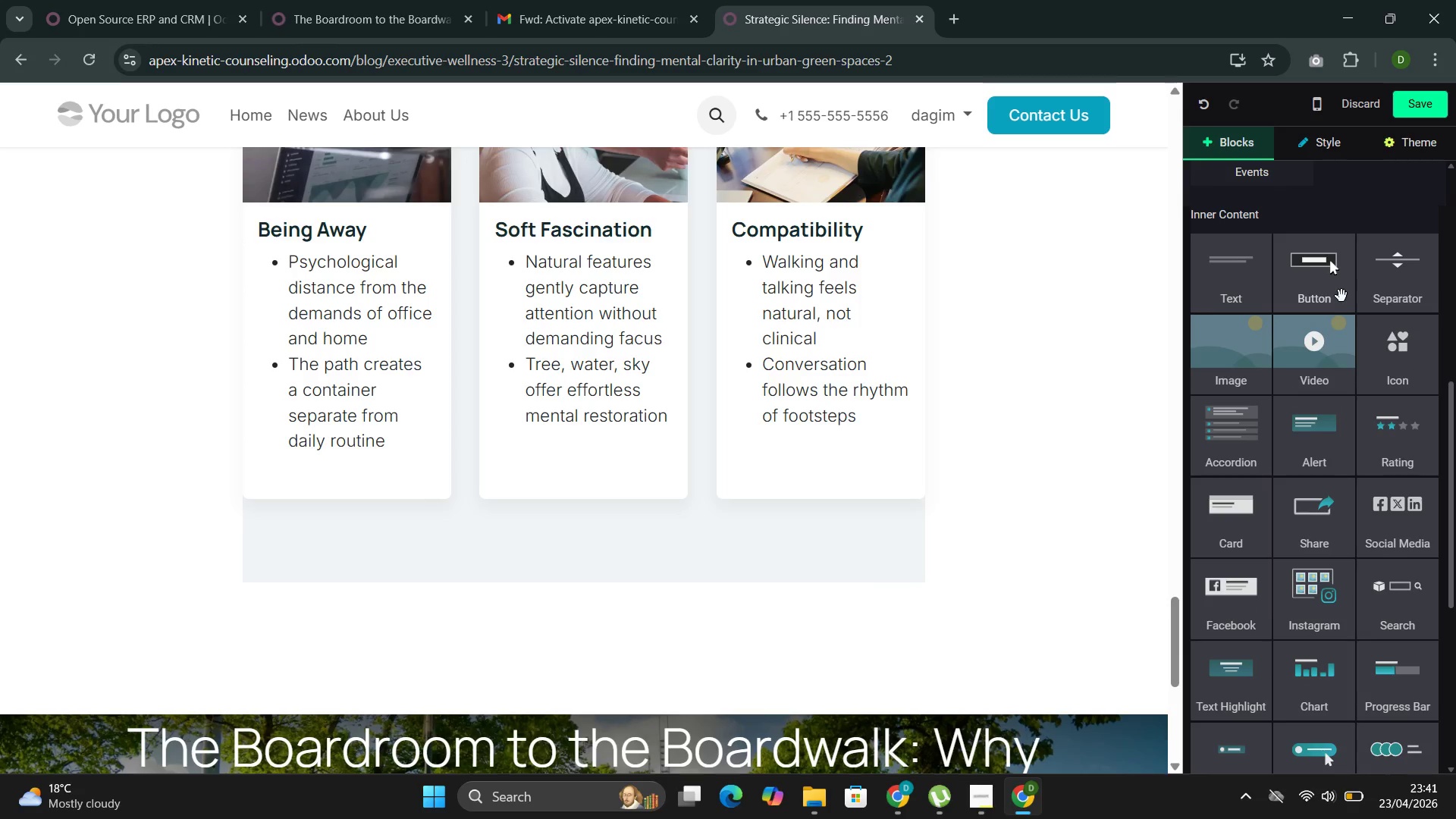 
left_click_drag(start_coordinate=[1339, 293], to_coordinate=[1395, 312])
 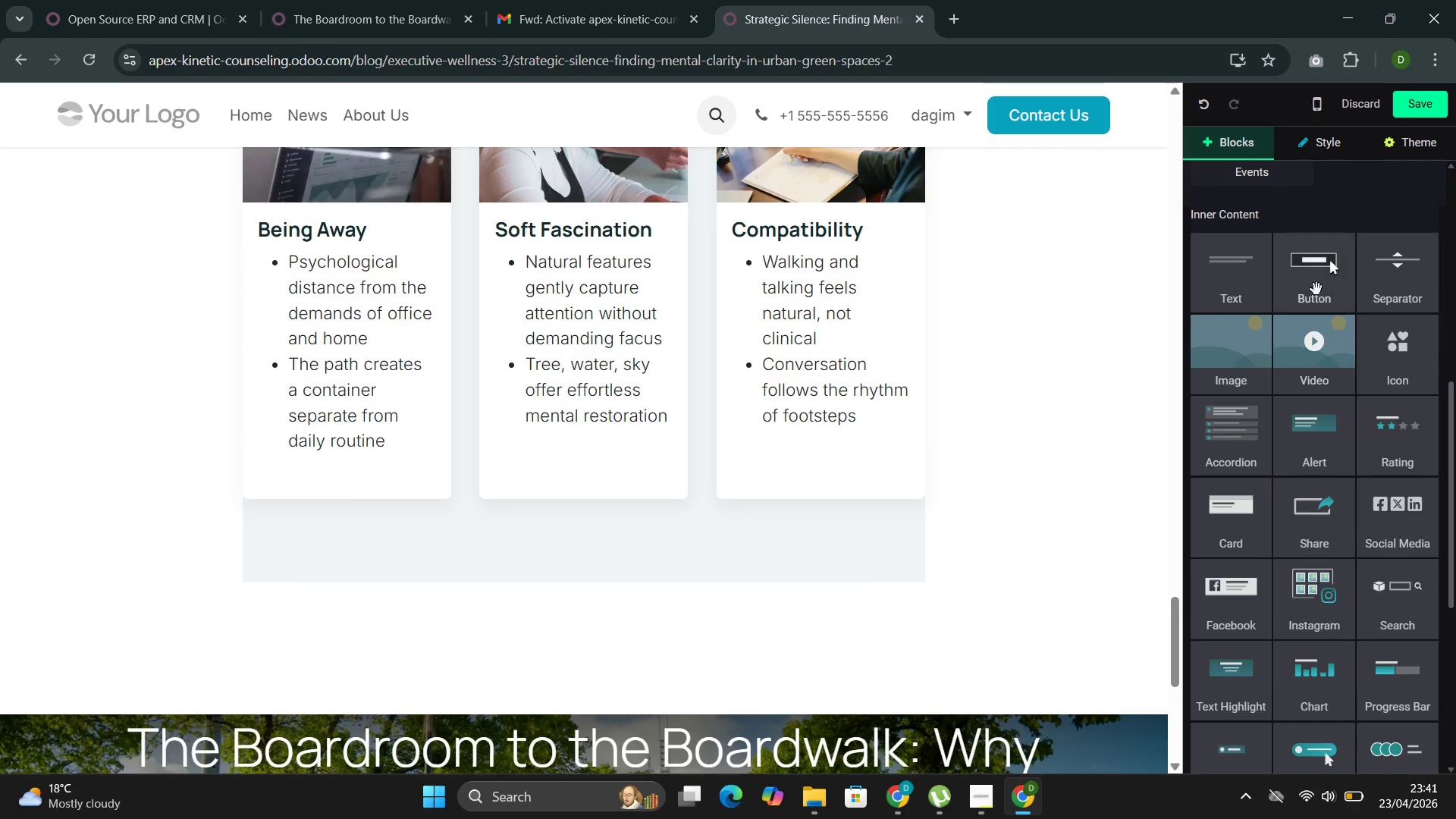 
scroll: coordinate [1316, 289], scroll_direction: up, amount: 3.0
 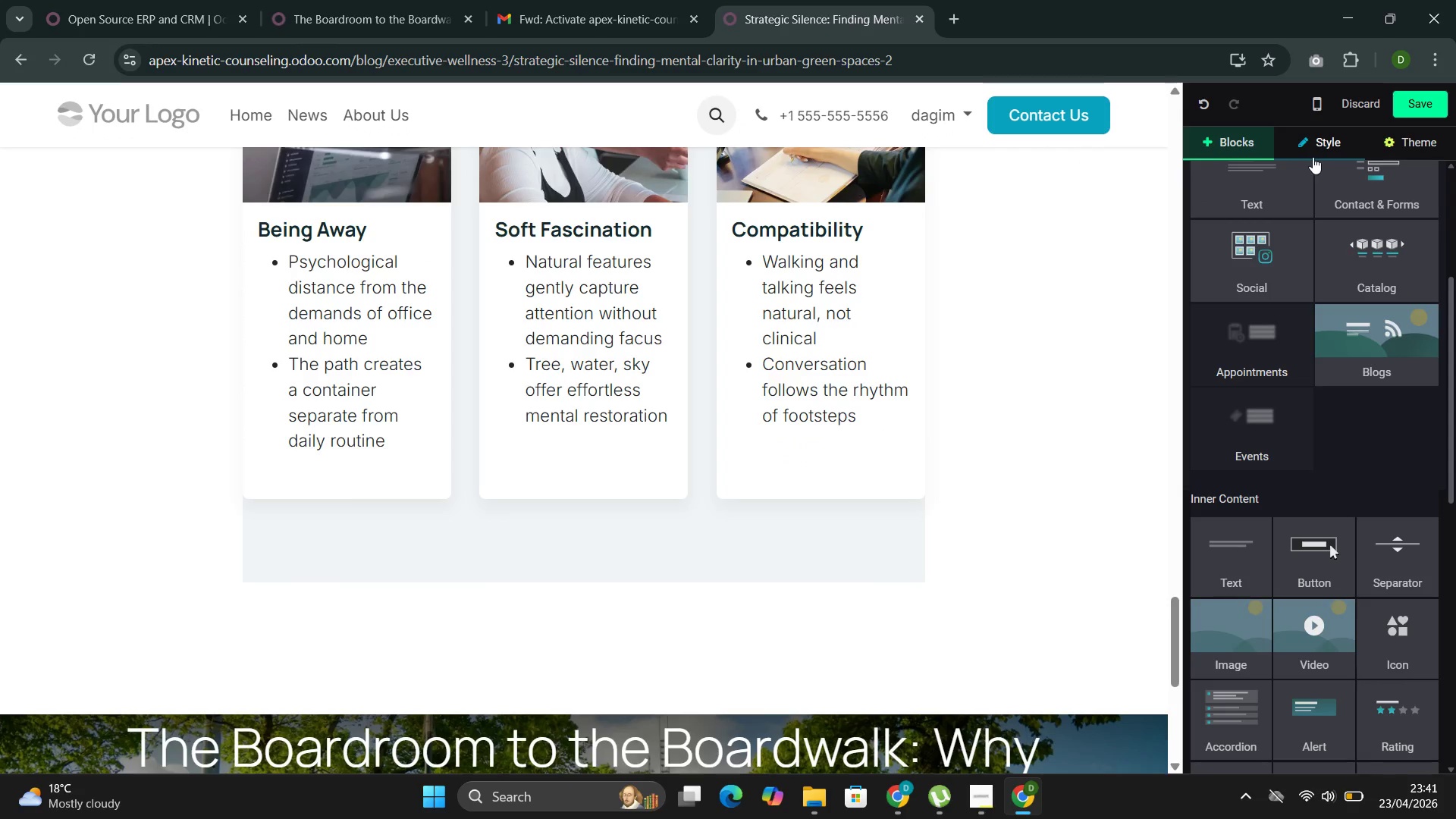 
left_click_drag(start_coordinate=[1314, 137], to_coordinate=[1314, 141])
 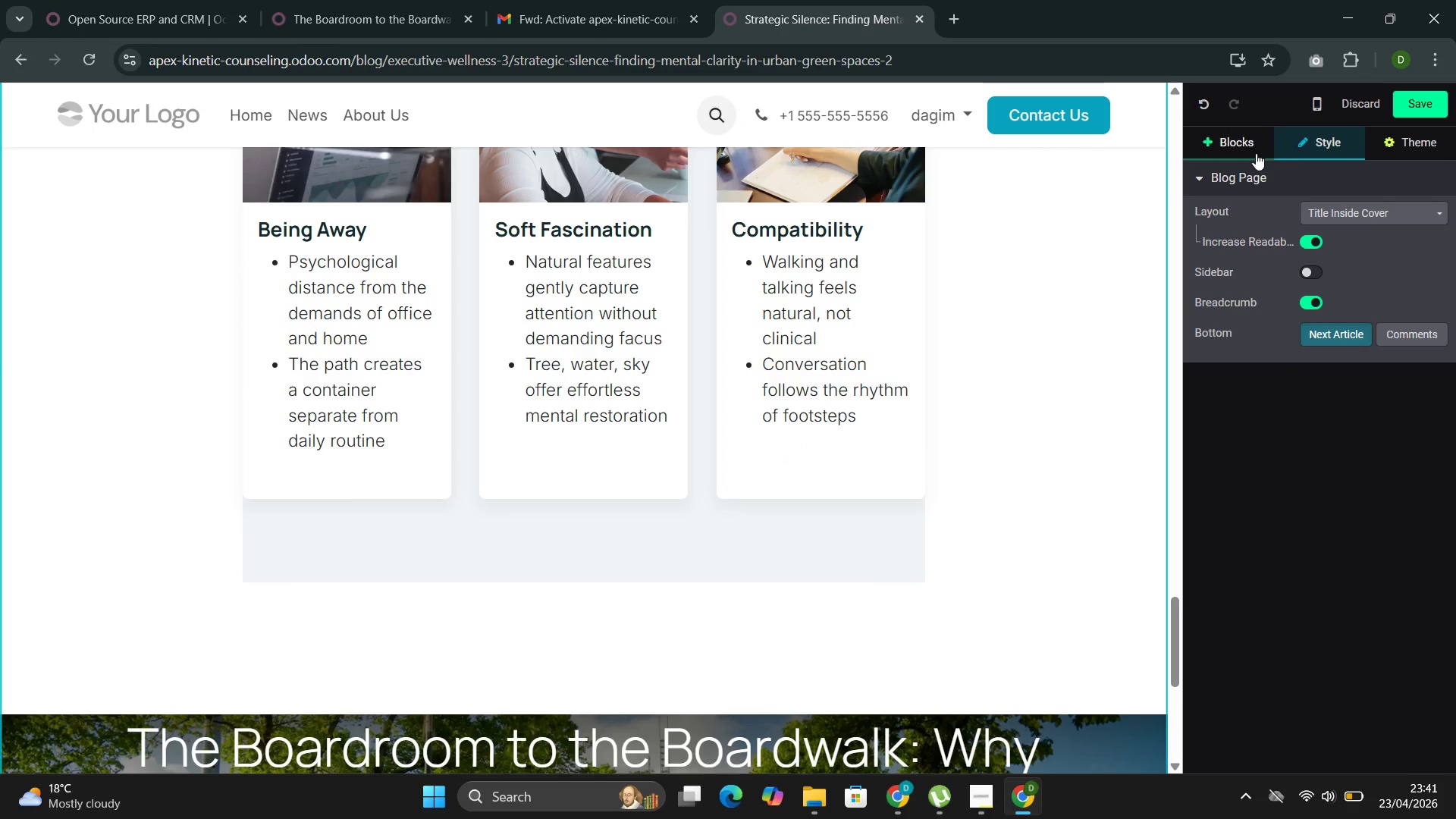 
left_click([1245, 139])
 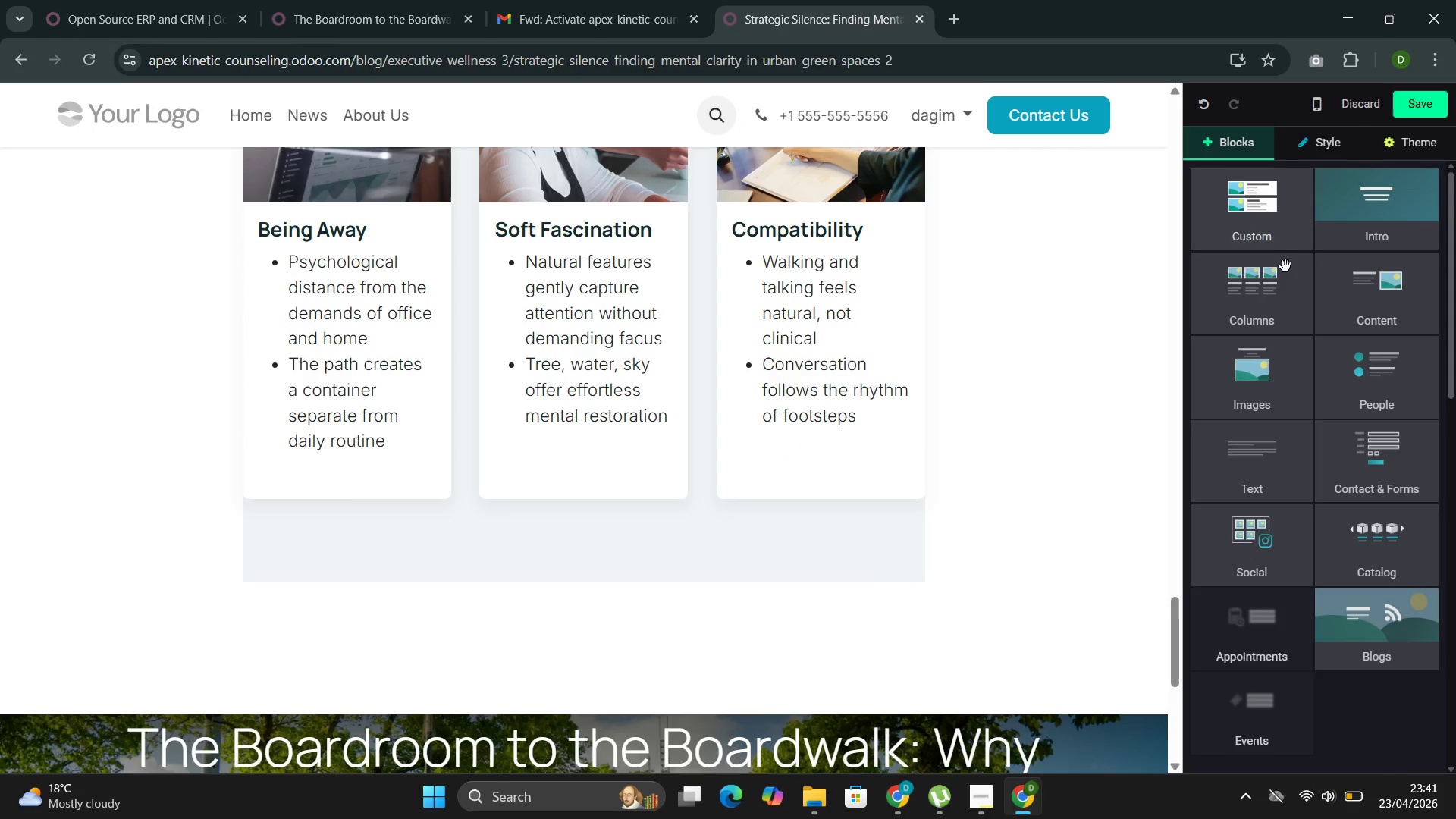 
scroll: coordinate [1291, 269], scroll_direction: up, amount: 1.0
 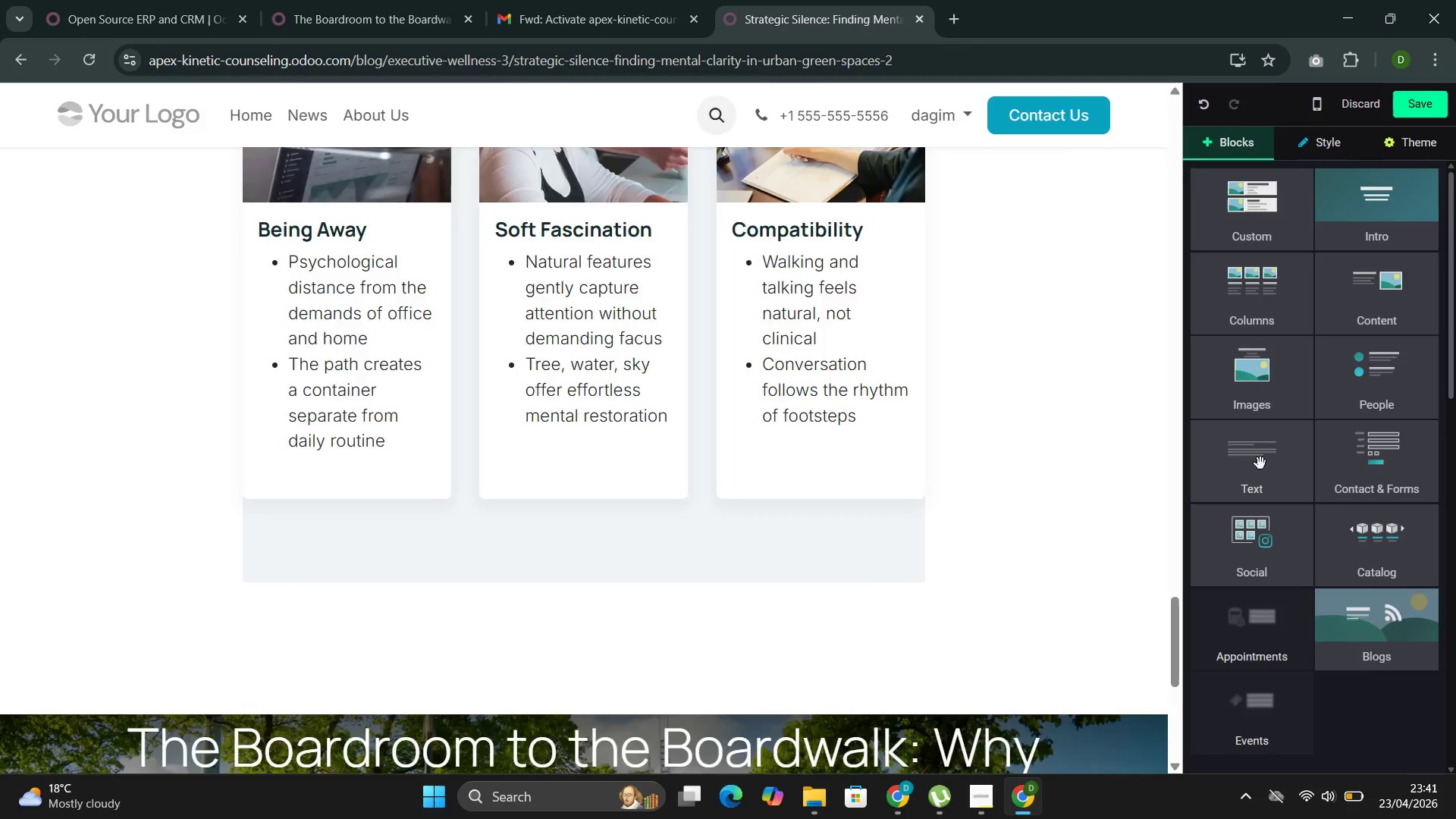 
left_click([1100, 178])
 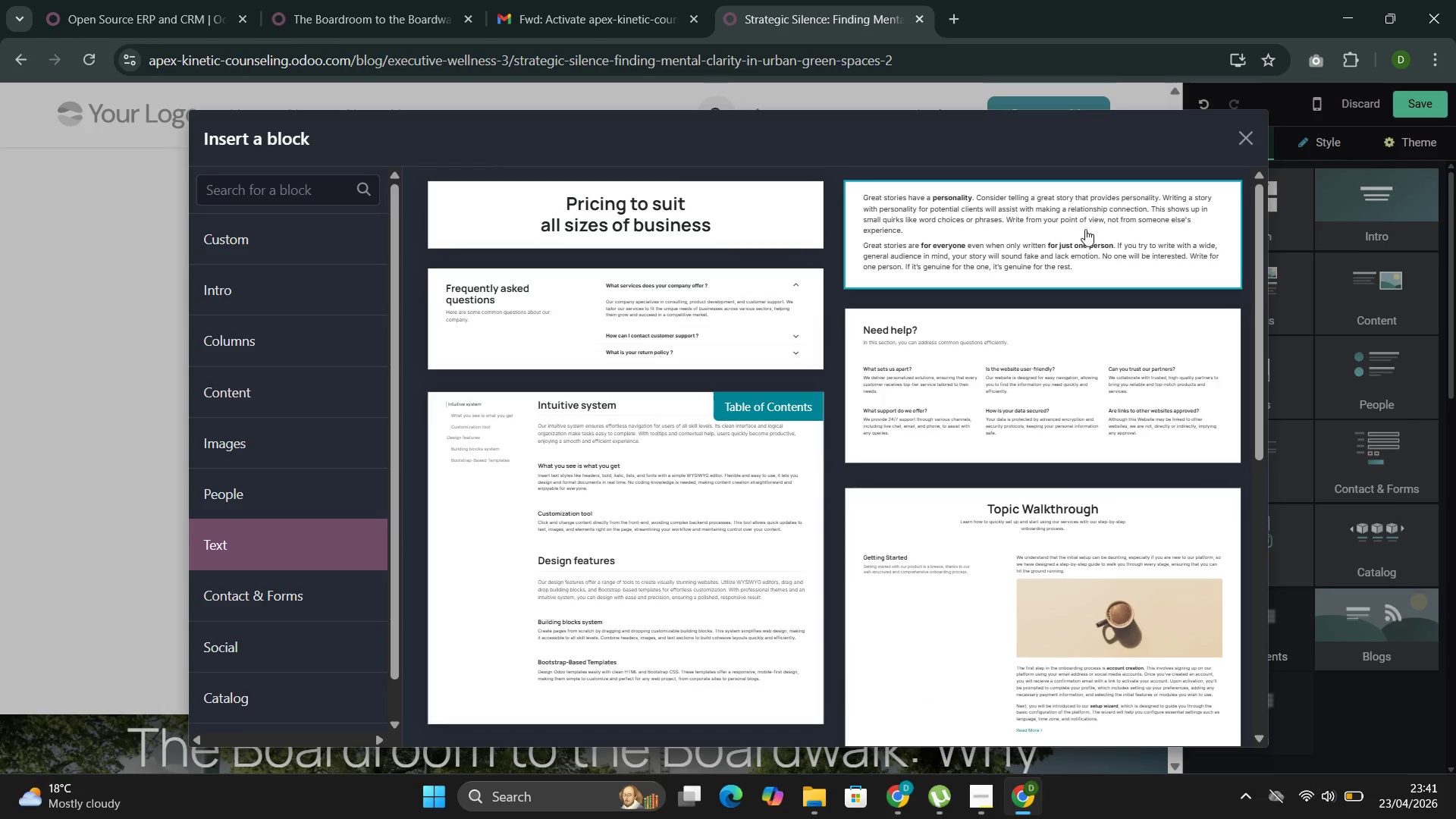 
left_click([1082, 230])
 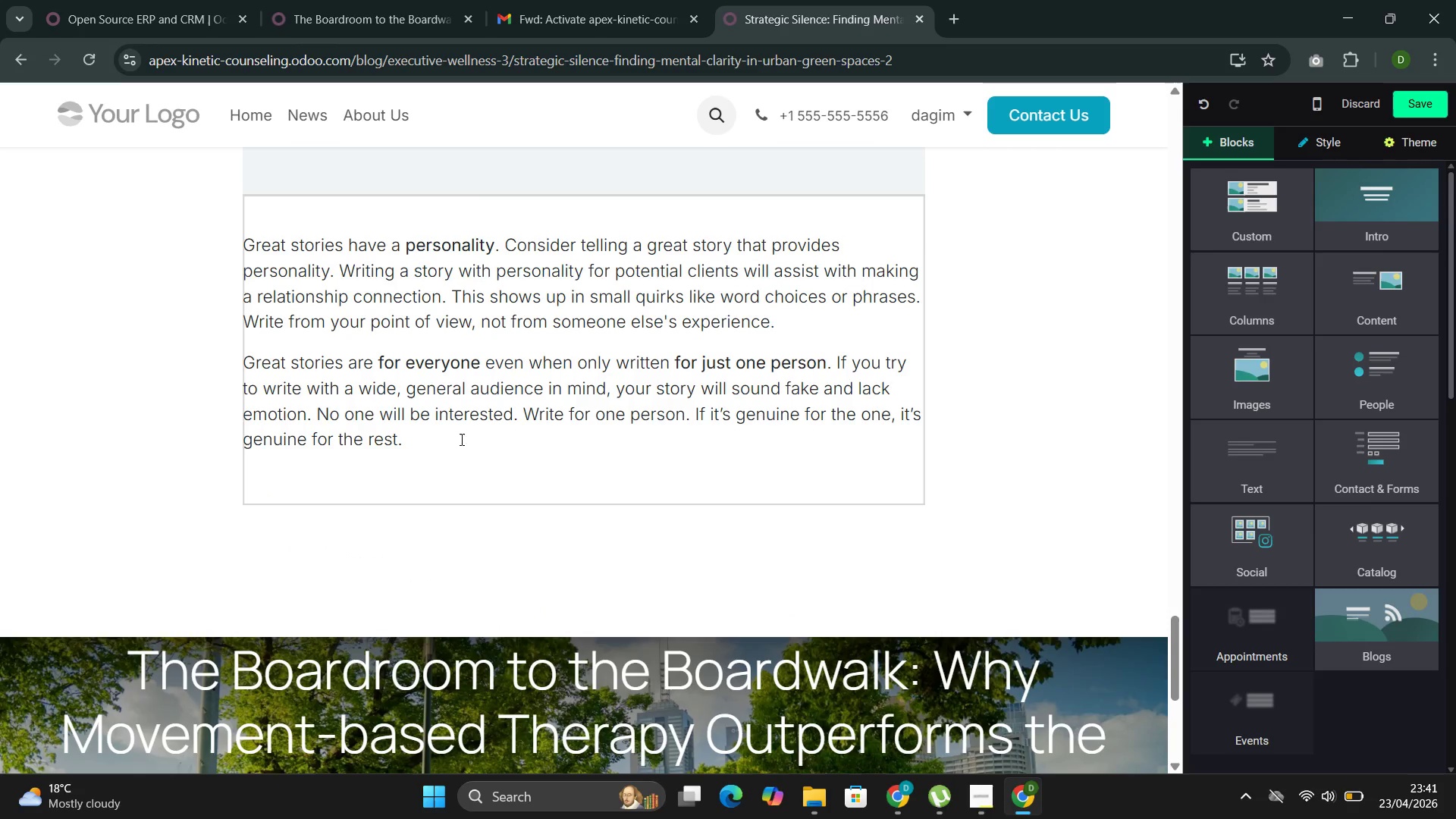 
left_click_drag(start_coordinate=[434, 443], to_coordinate=[228, 246])
 